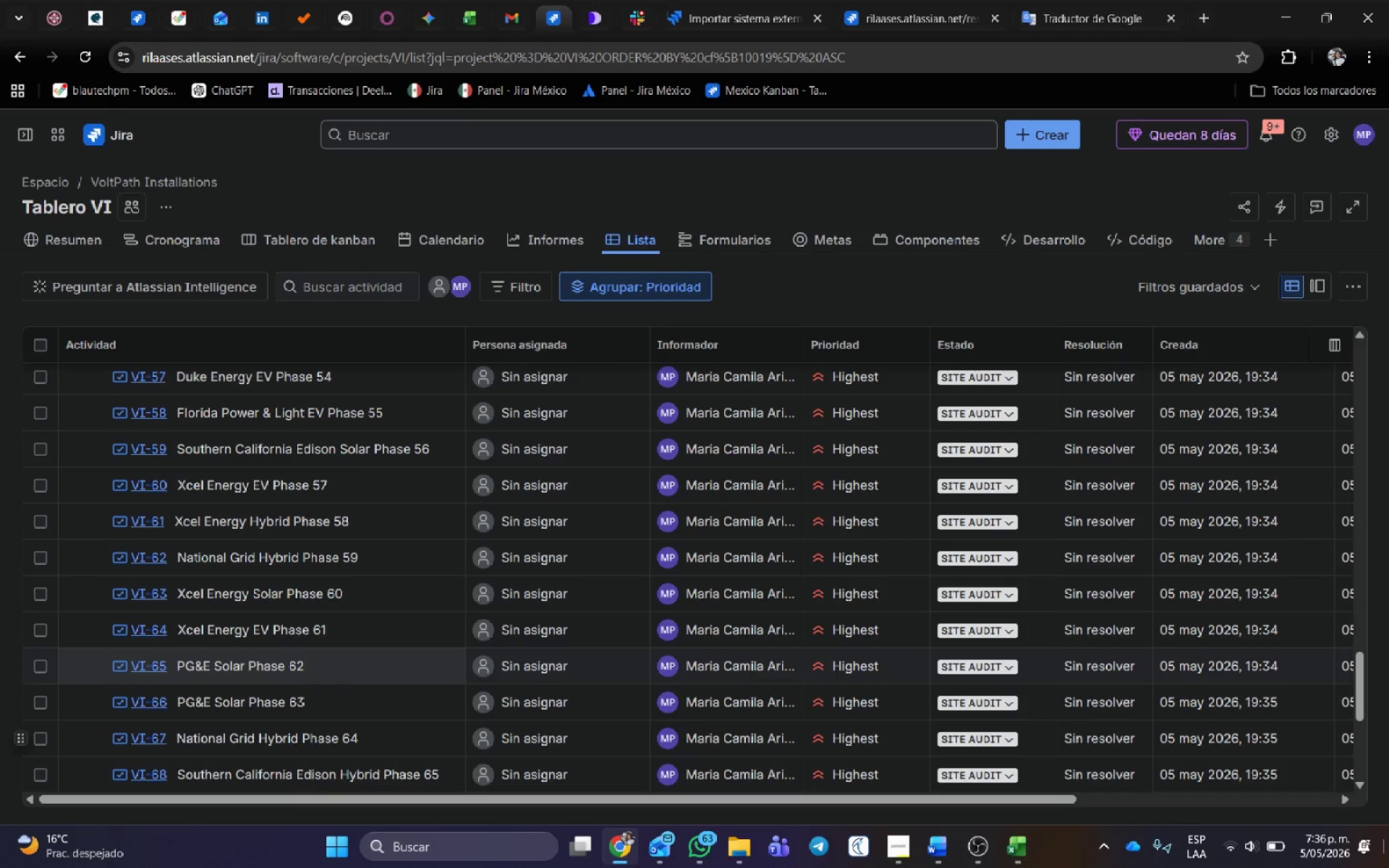 
scroll: coordinate [150, 548], scroll_direction: up, amount: 6.0
 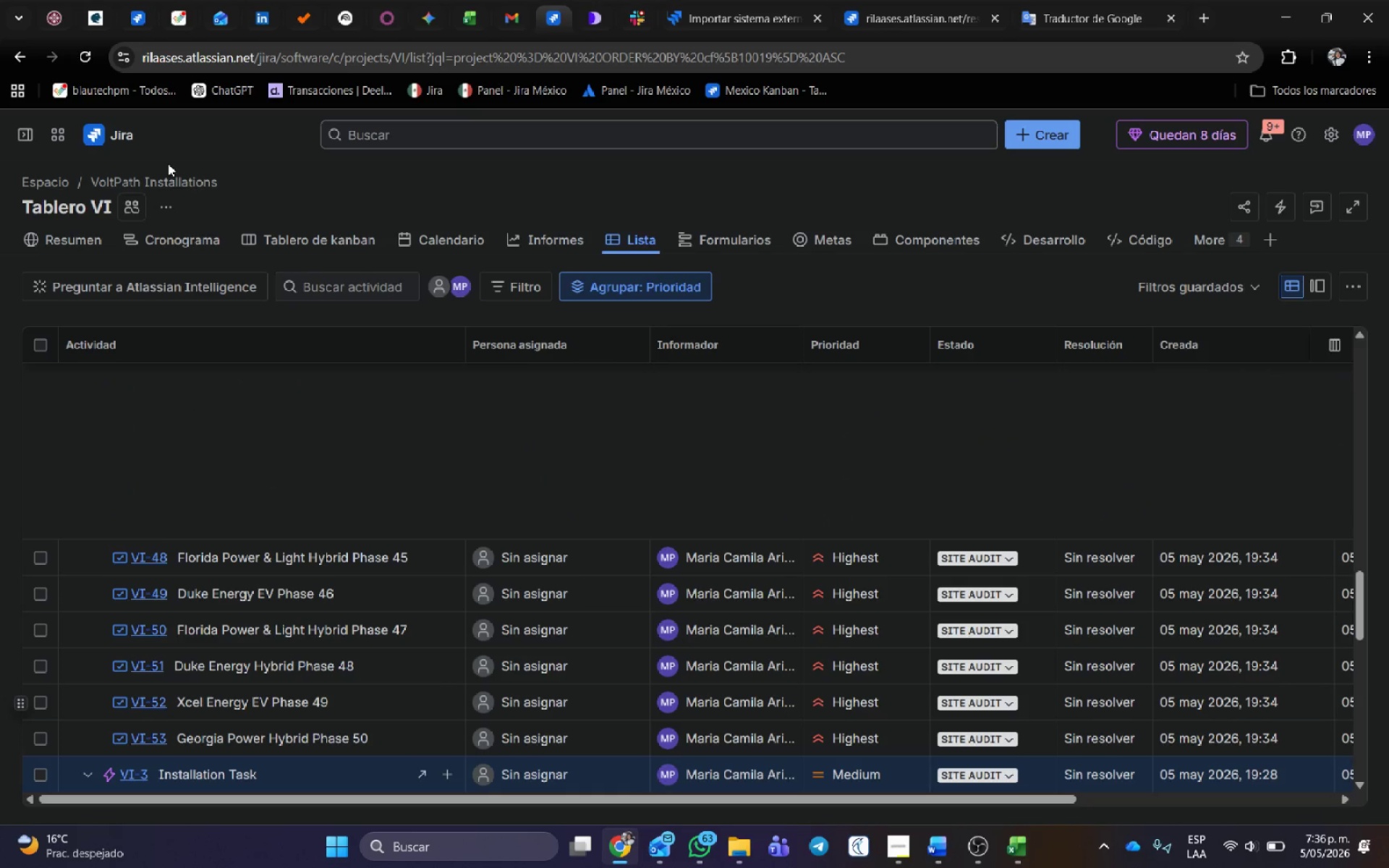 
left_click([41, 348])
 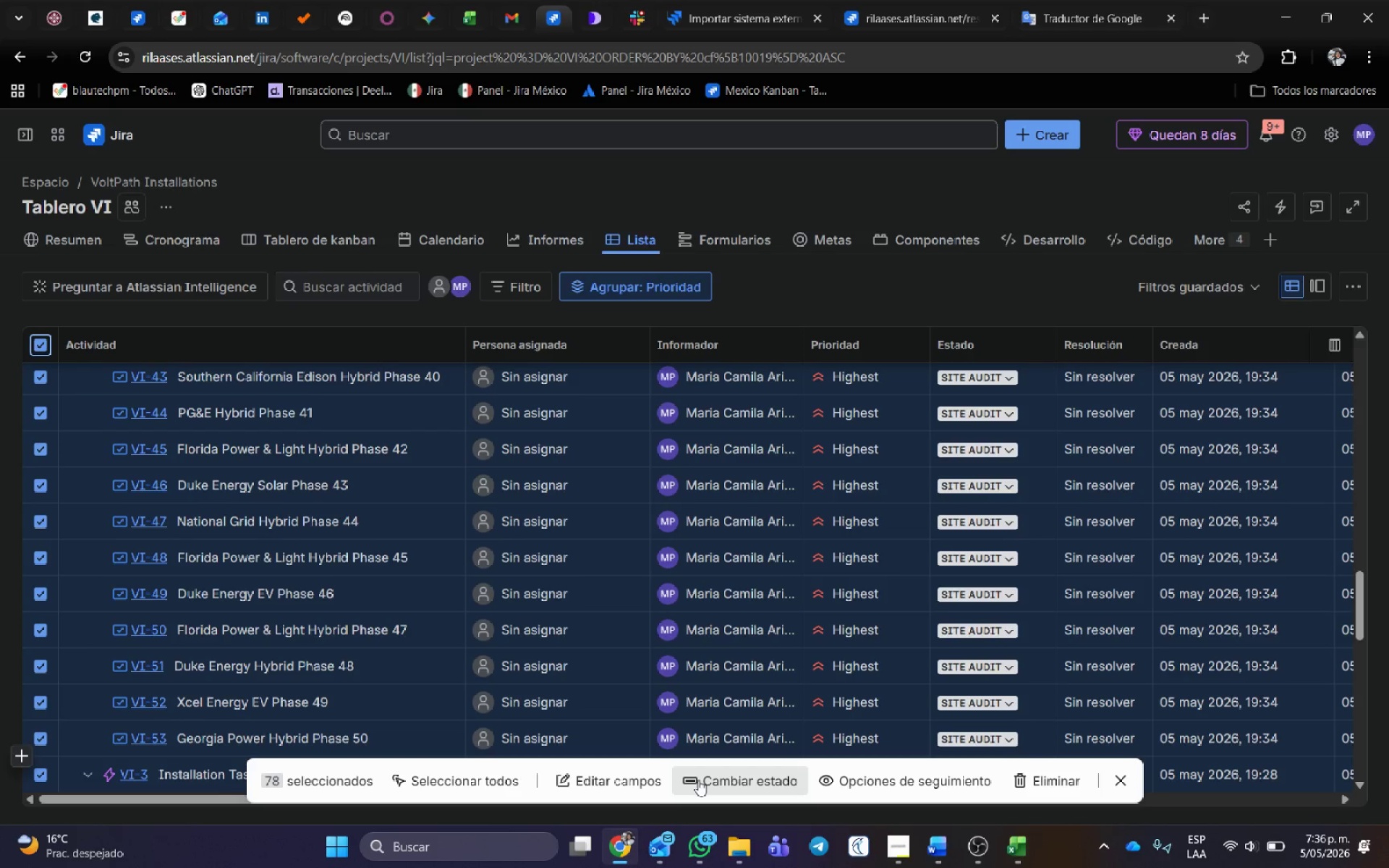 
left_click([609, 774])
 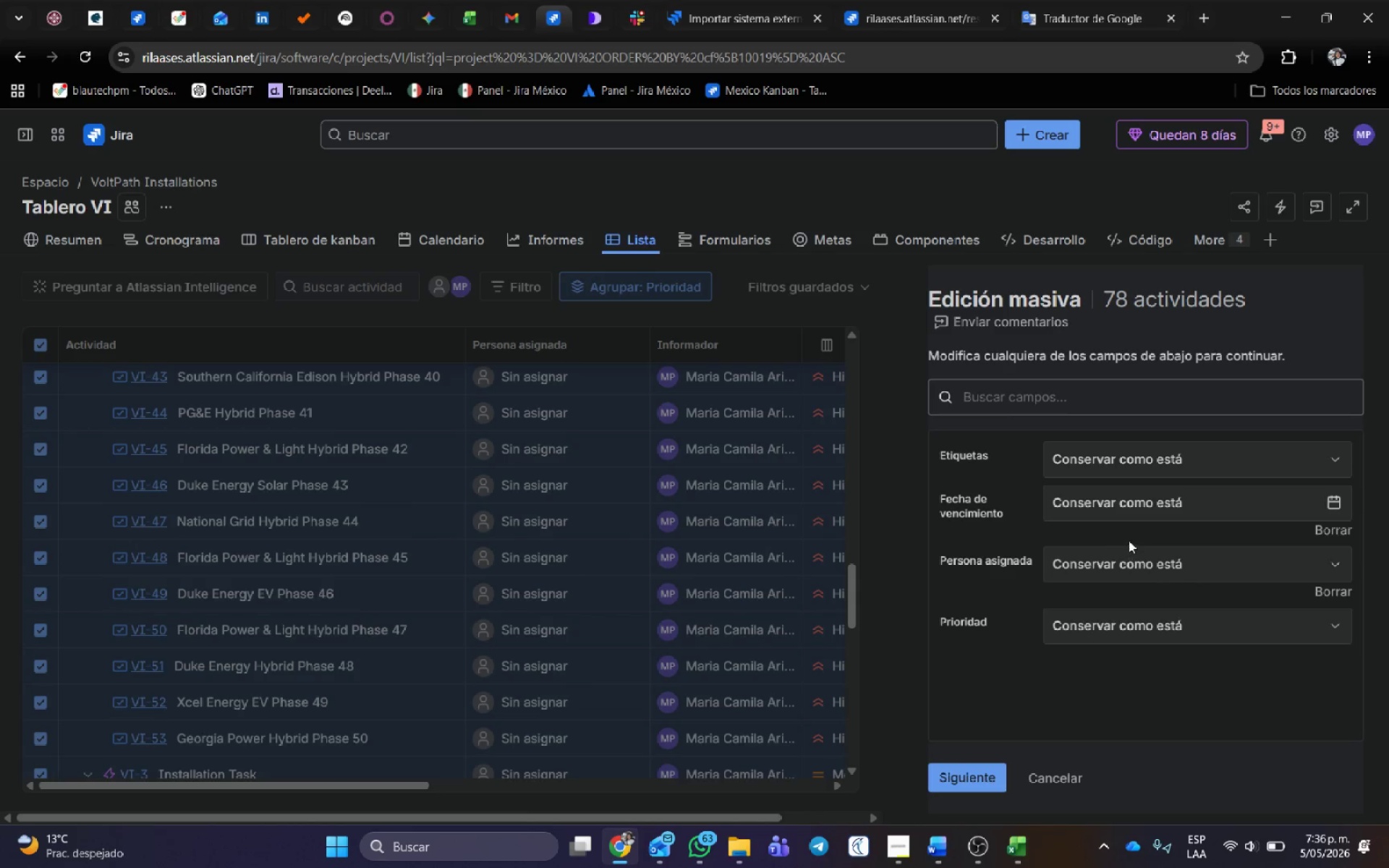 
wait(7.0)
 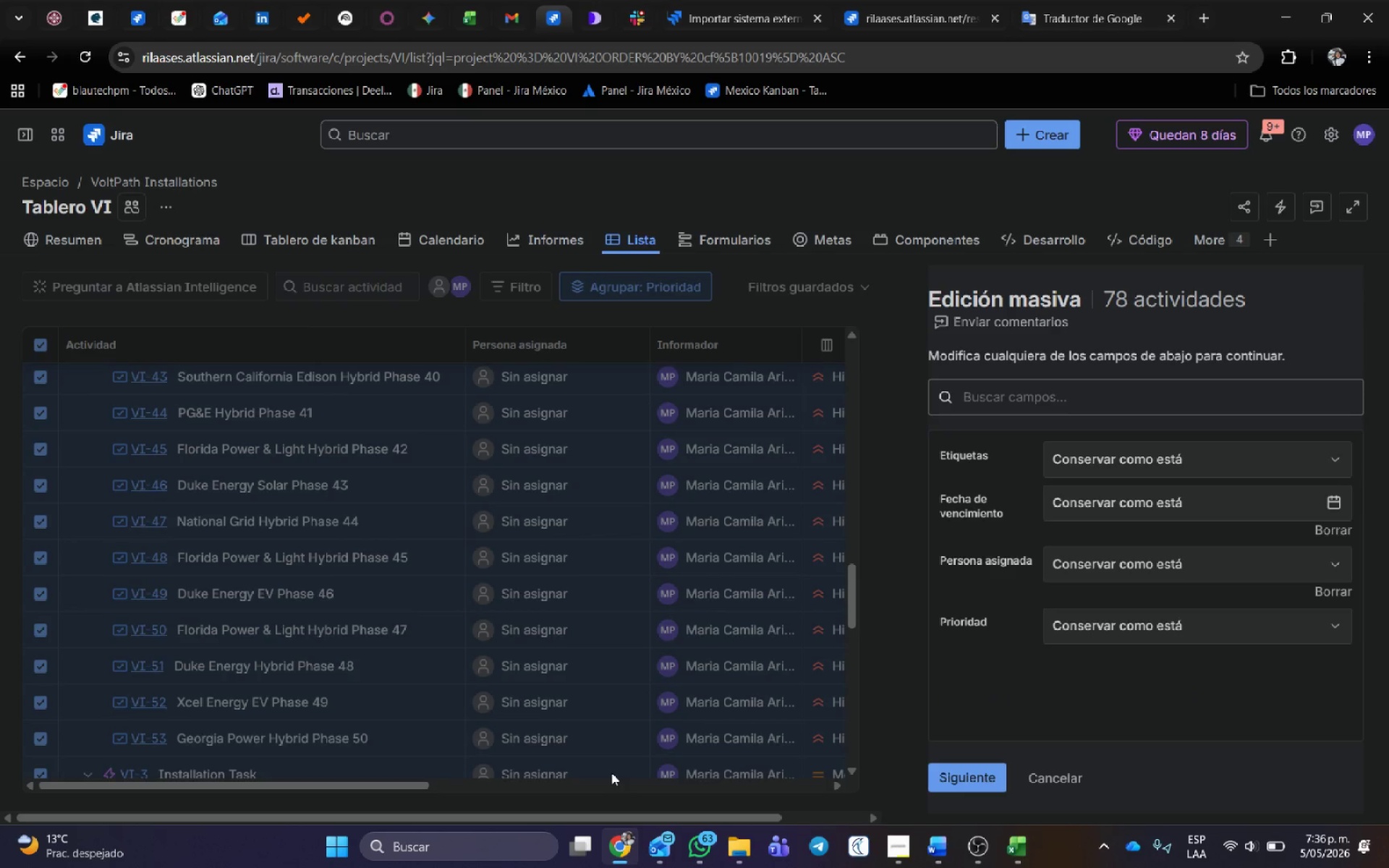 
left_click([1167, 571])
 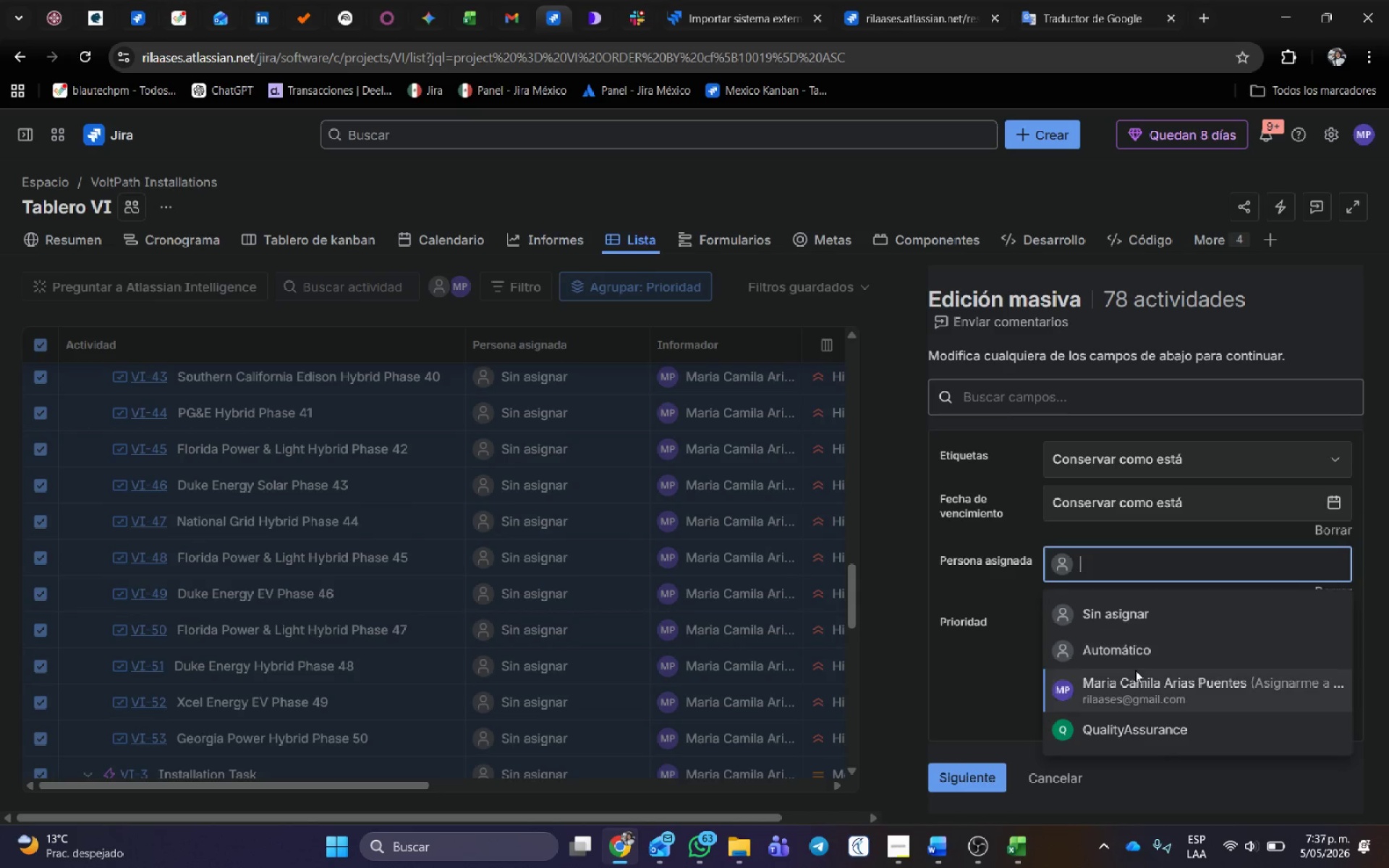 
left_click([1135, 681])
 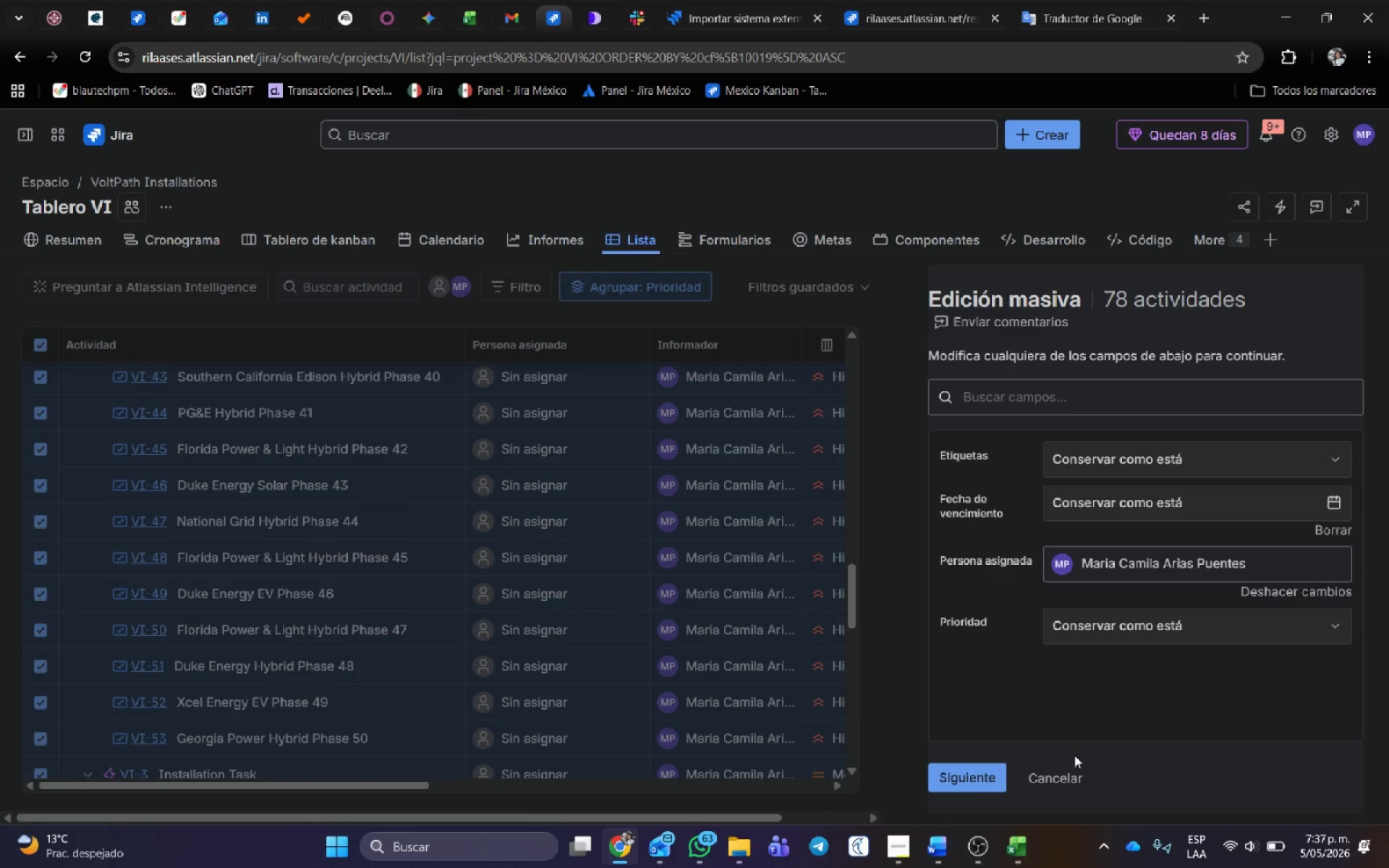 
left_click([982, 782])
 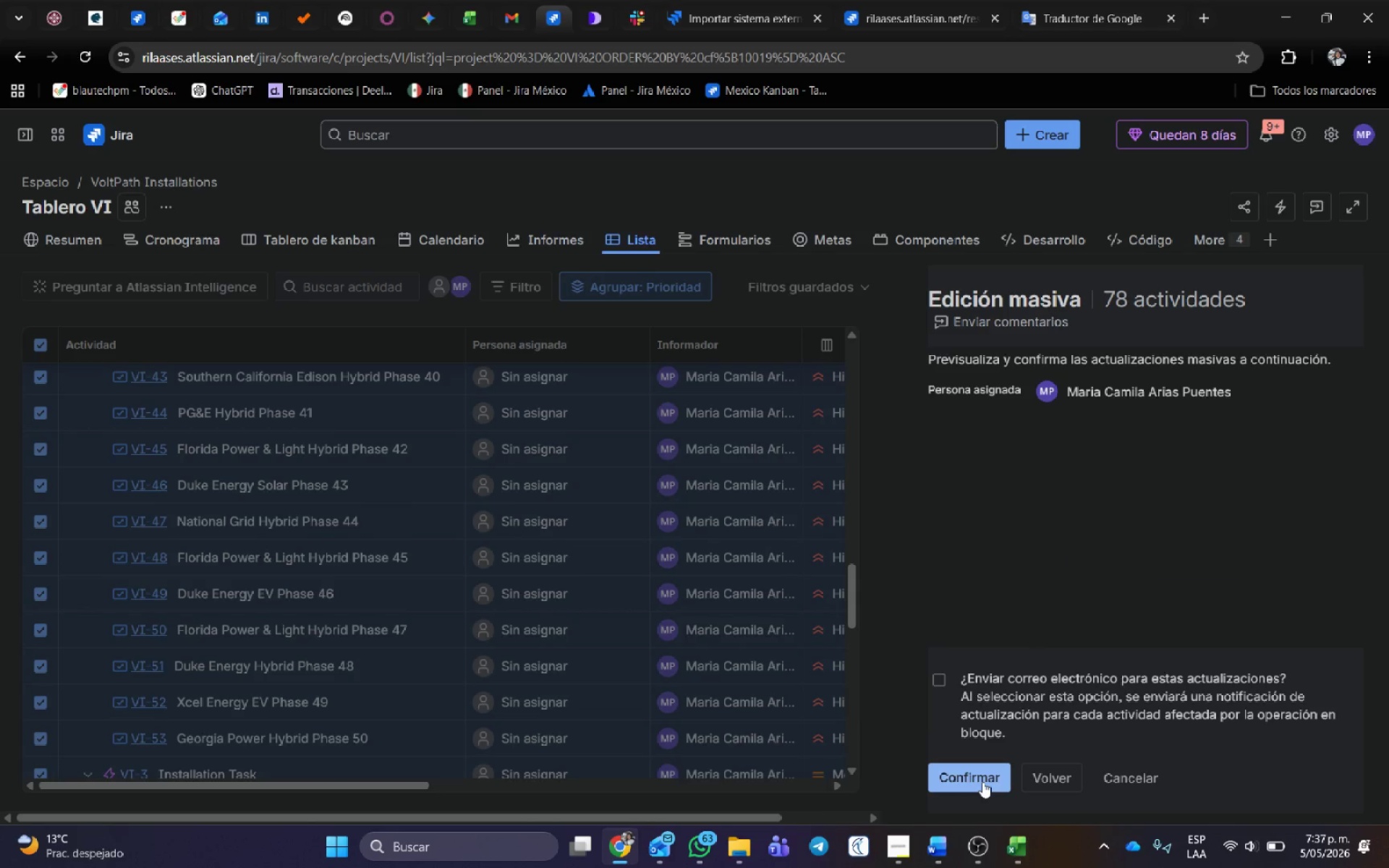 
left_click([982, 782])
 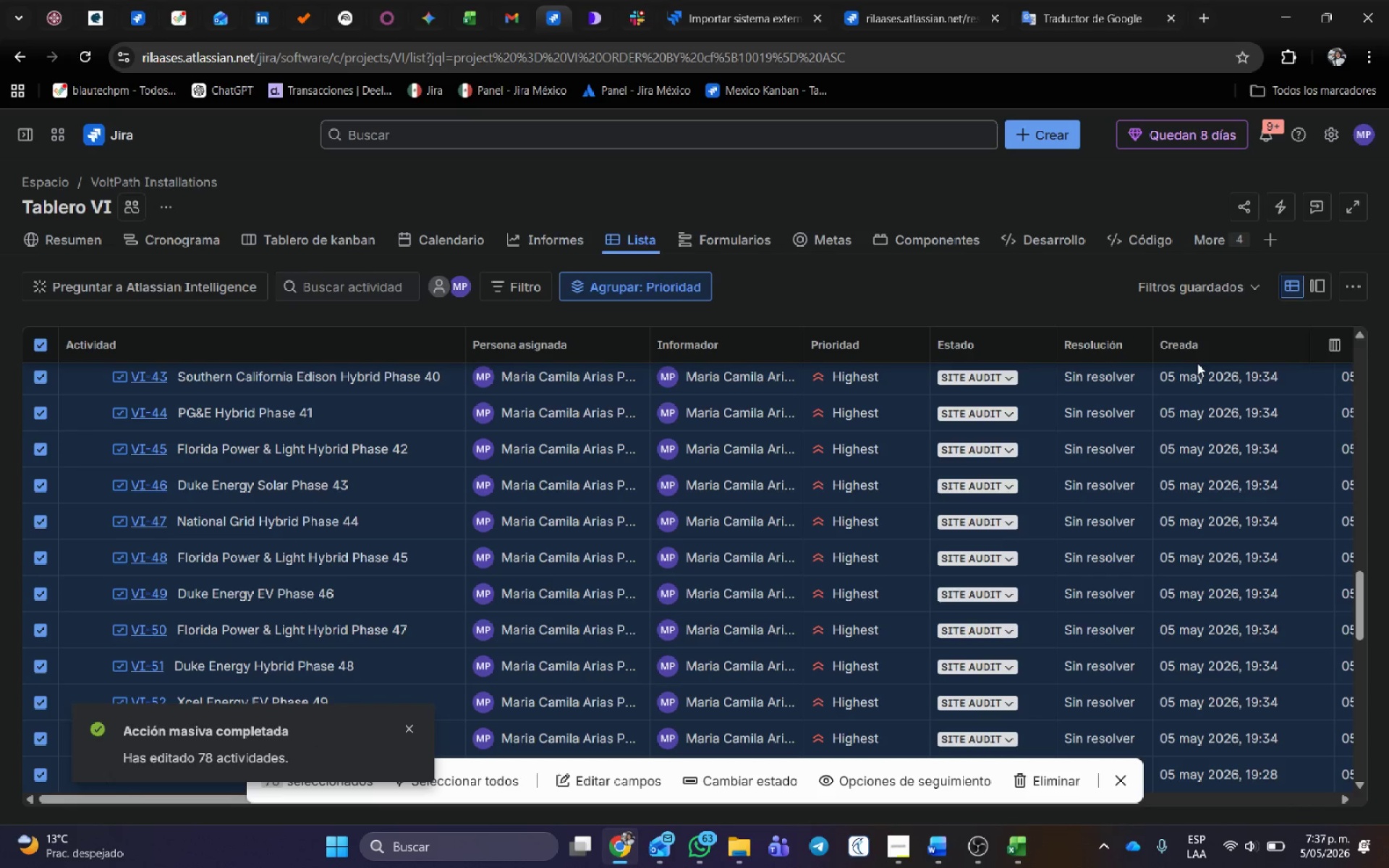 
wait(43.39)
 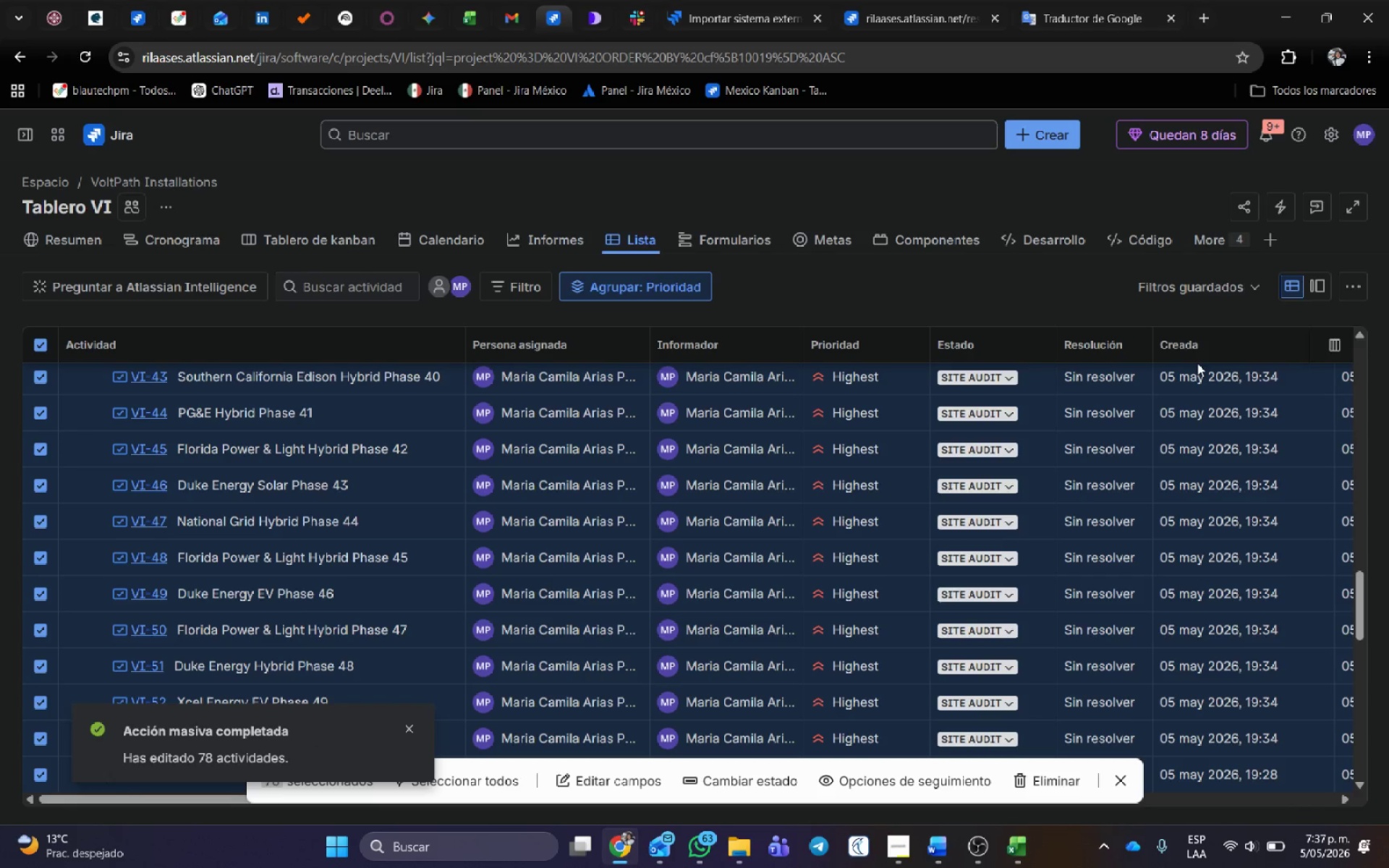 
left_click([927, 305])
 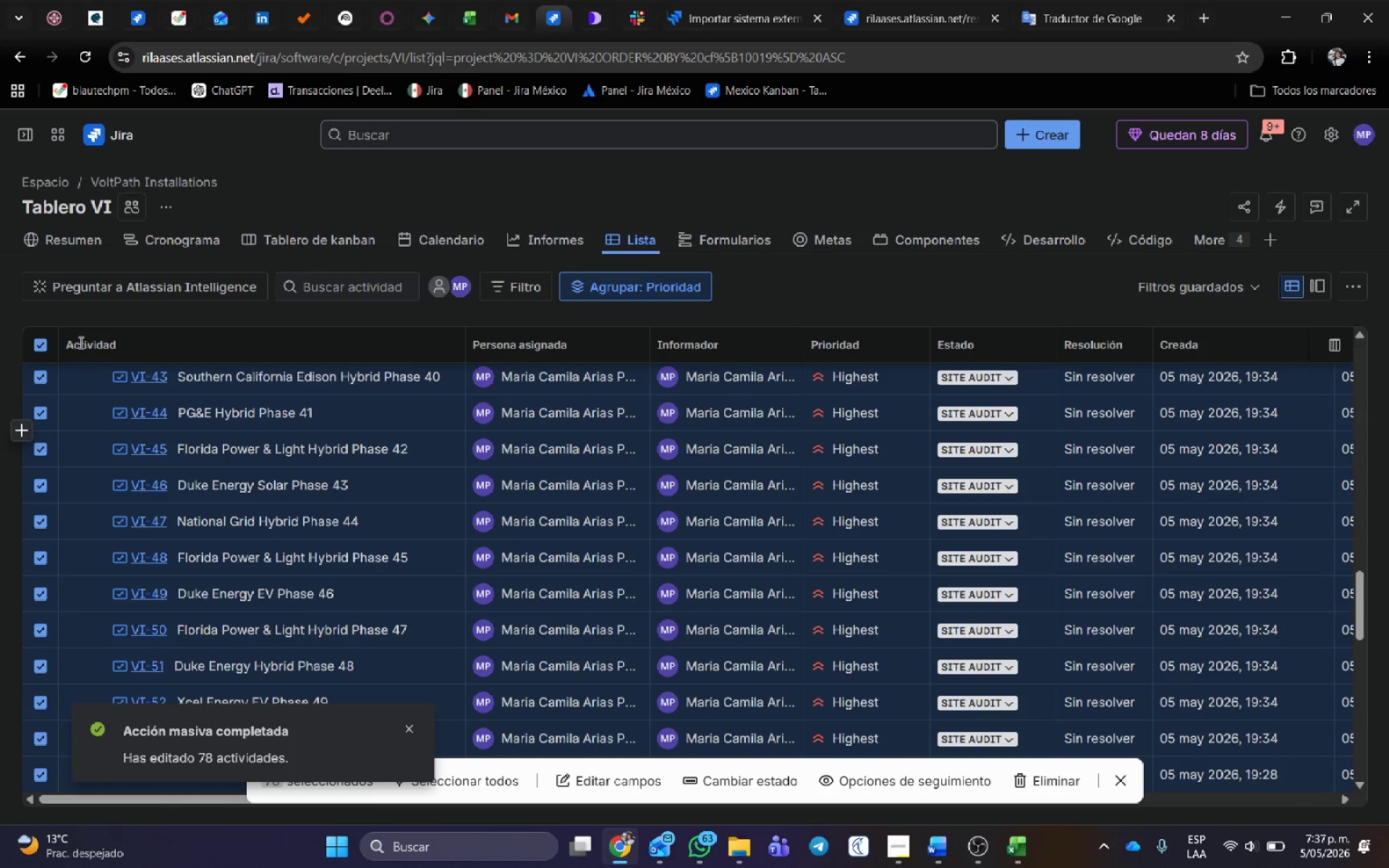 
scroll: coordinate [145, 566], scroll_direction: up, amount: 1.0
 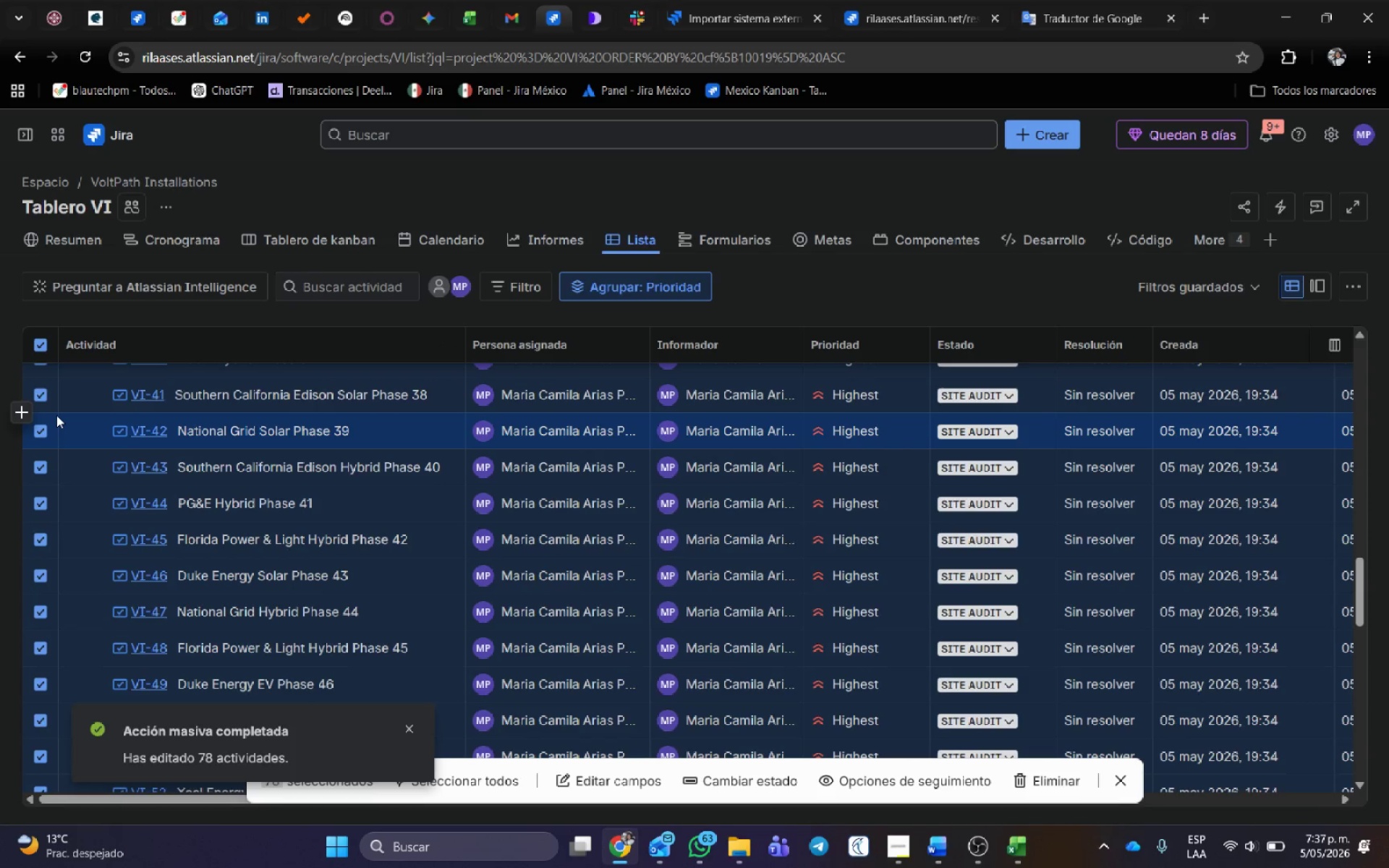 
wait(8.42)
 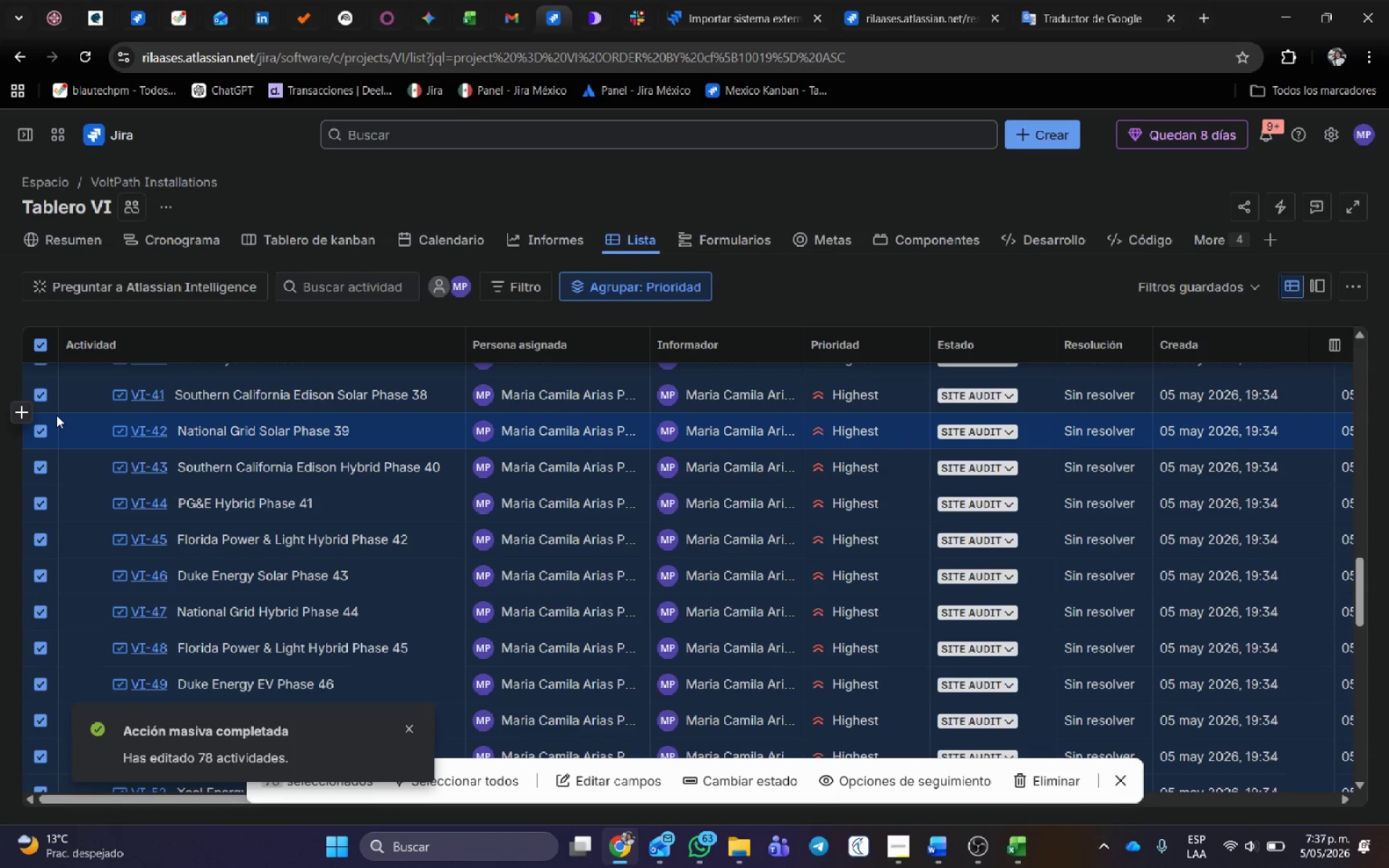 
mouse_move([309, 380])
 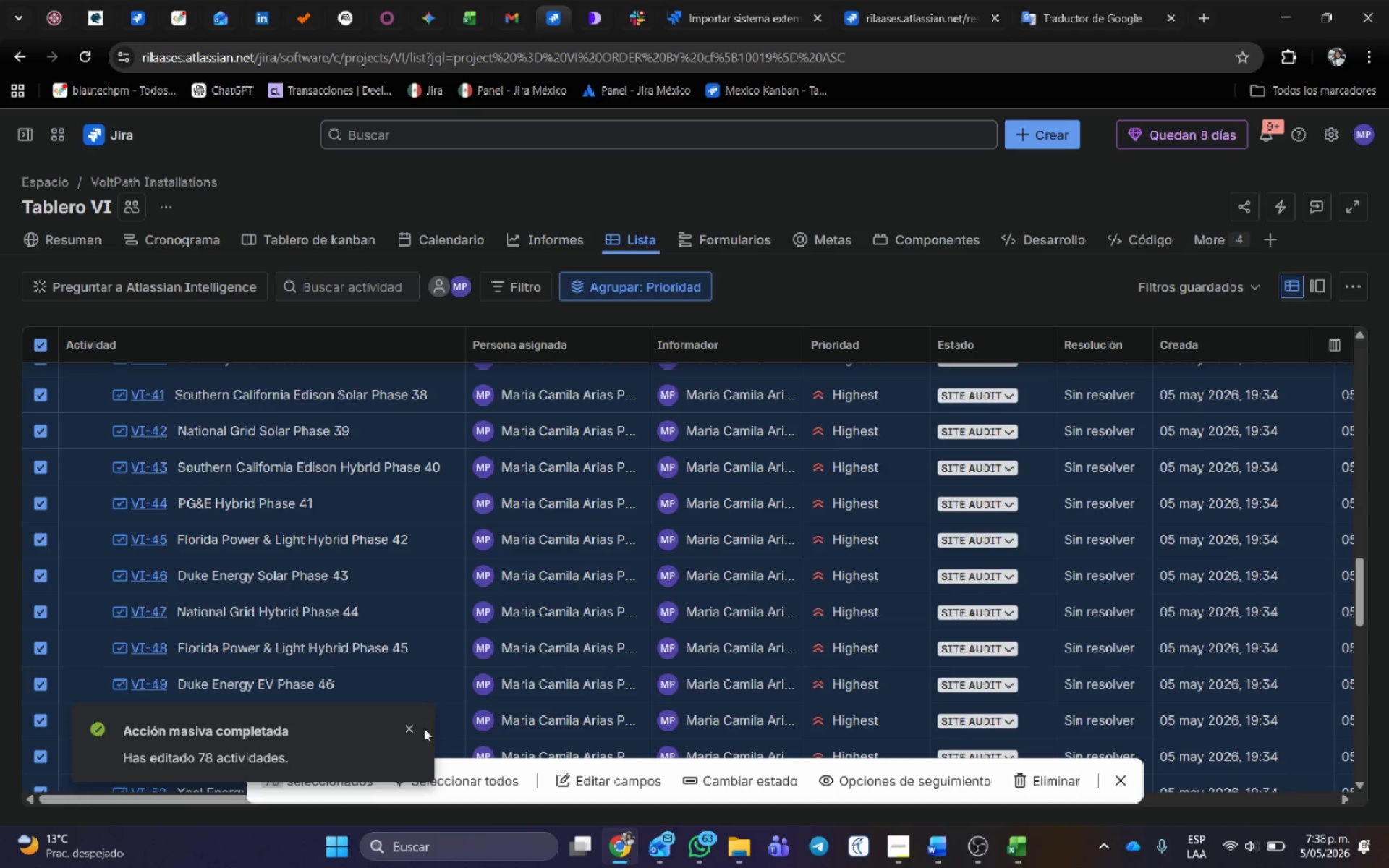 
left_click([415, 726])
 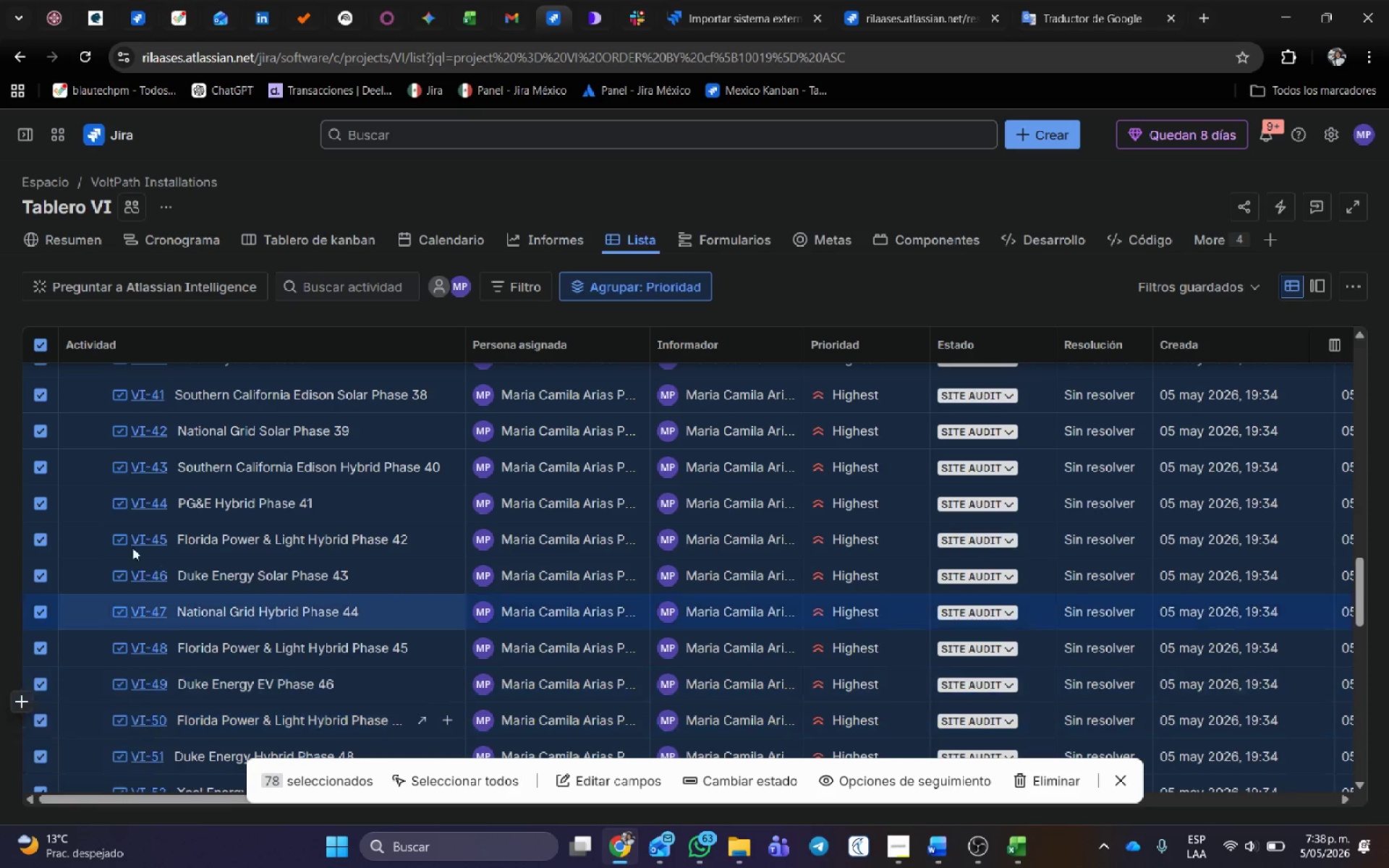 
scroll: coordinate [143, 532], scroll_direction: up, amount: 5.0
 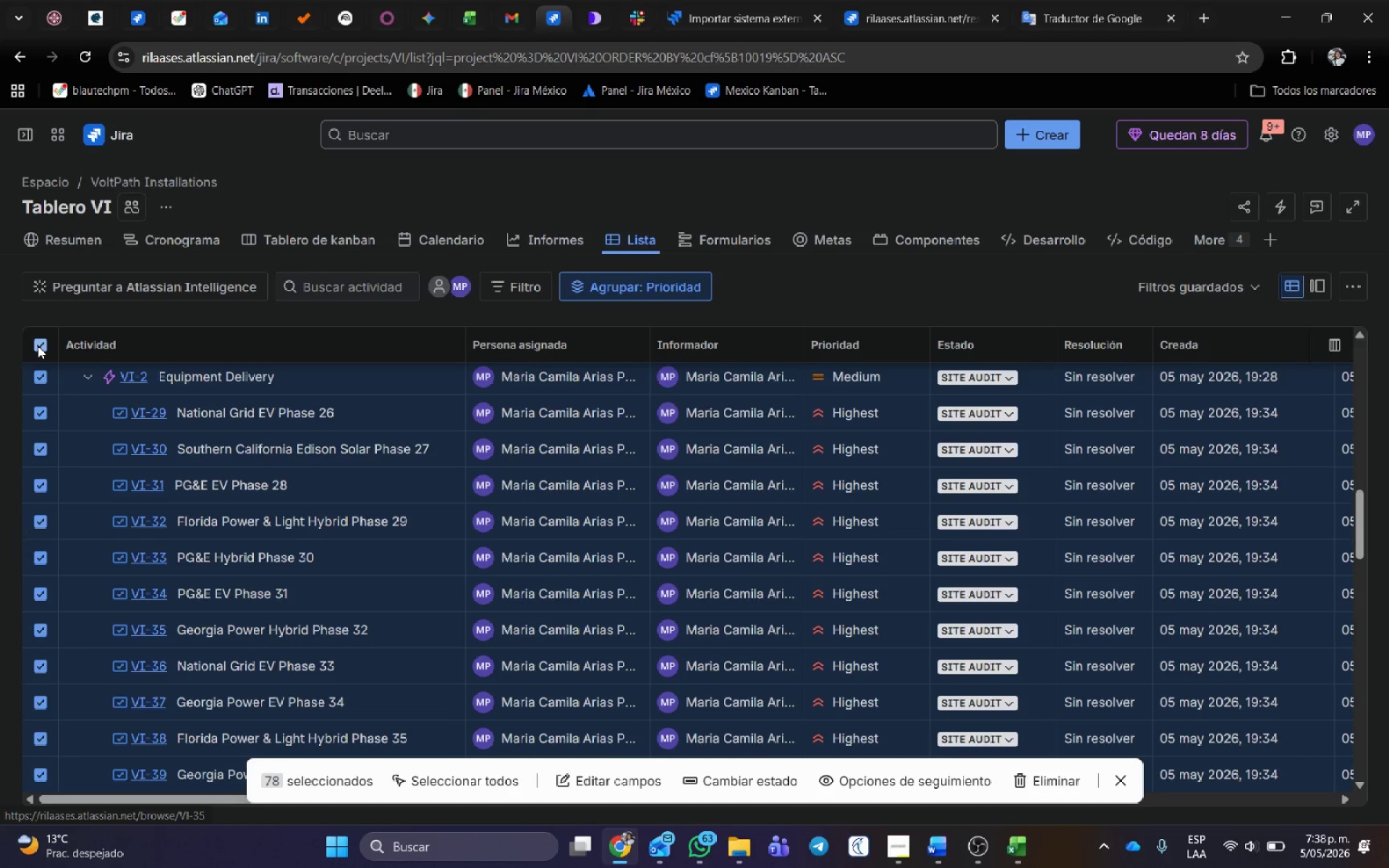 
left_click([38, 344])
 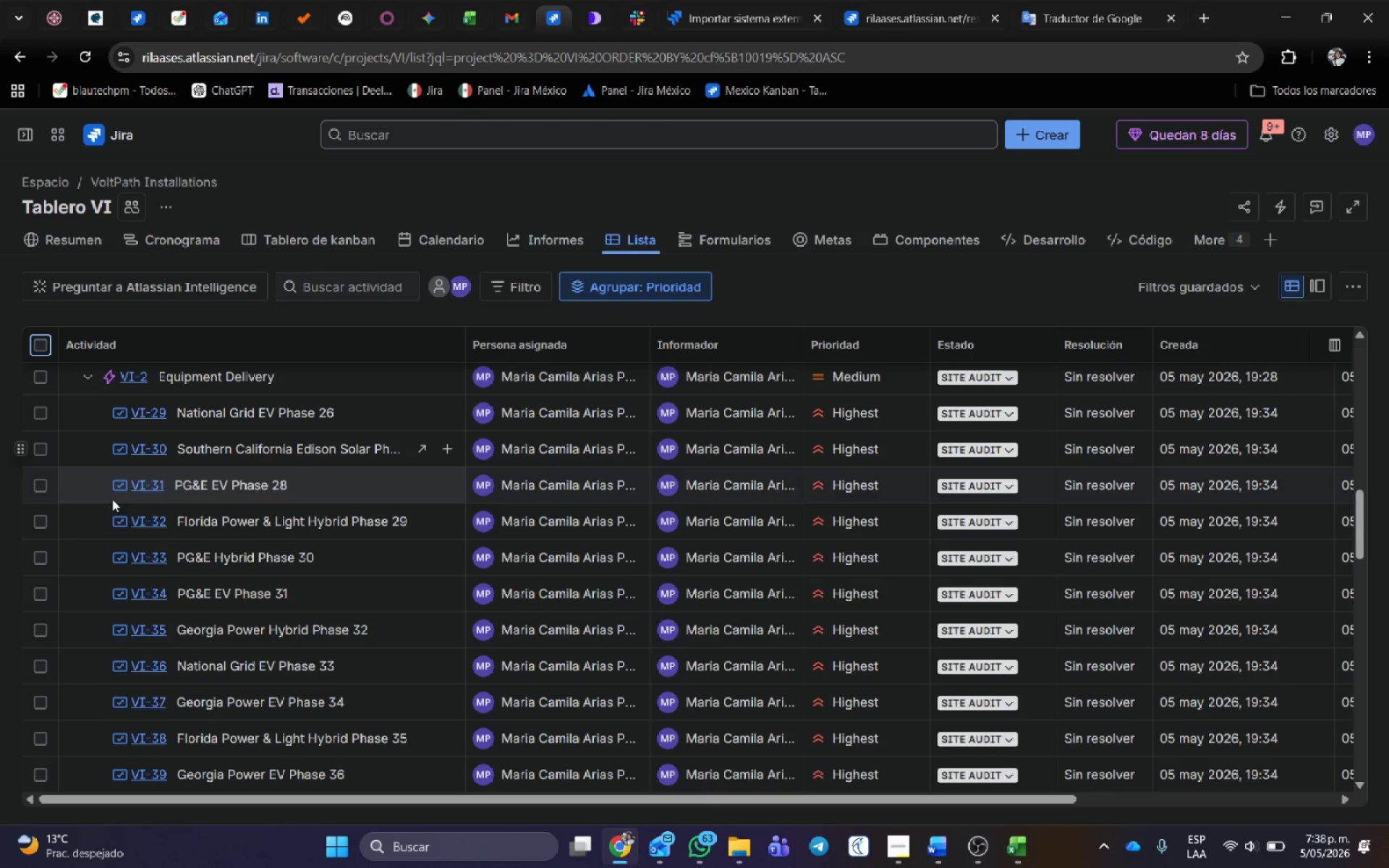 
scroll: coordinate [119, 518], scroll_direction: up, amount: 27.0
 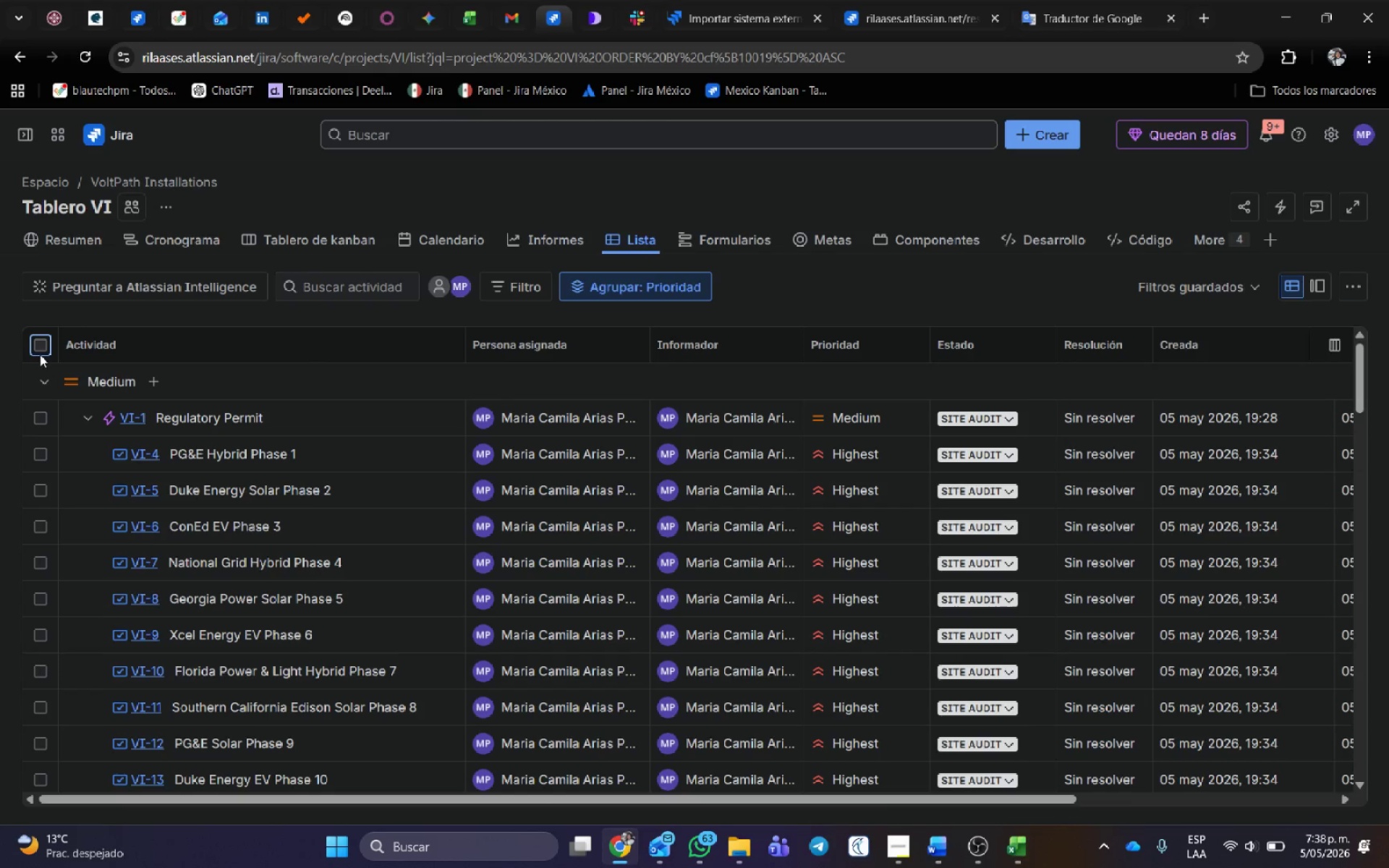 
left_click([45, 373])
 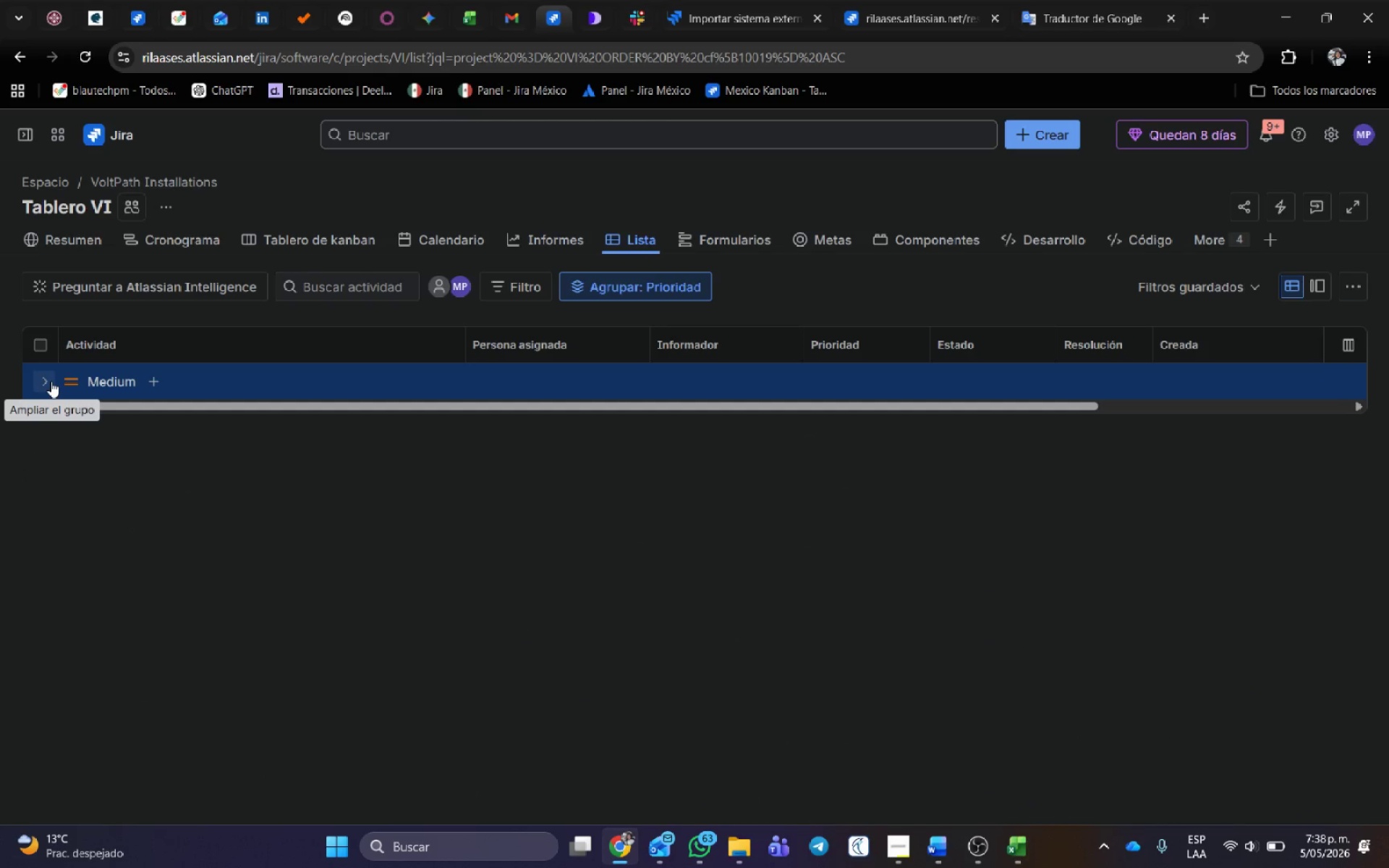 
wait(5.56)
 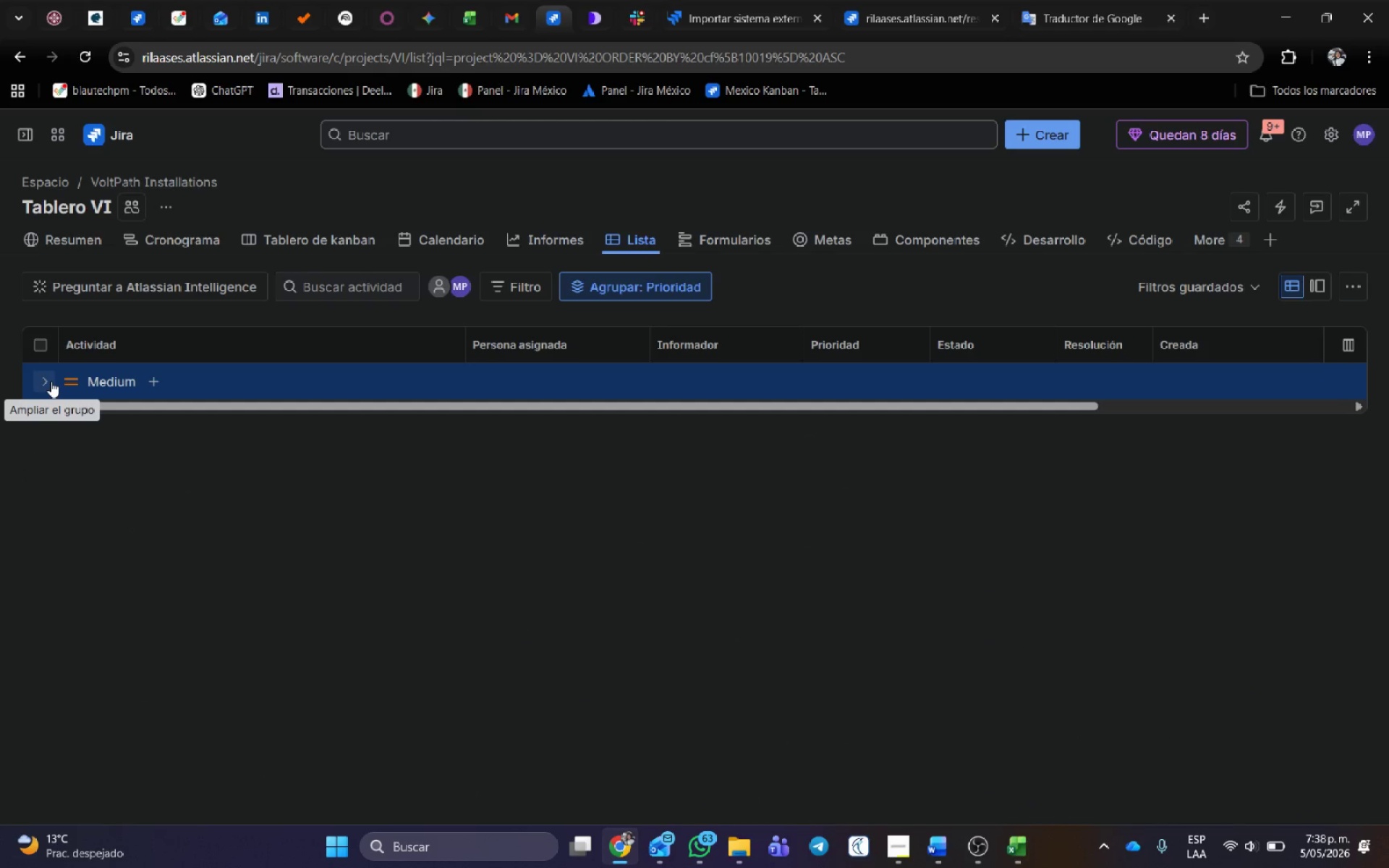 
left_click([51, 381])
 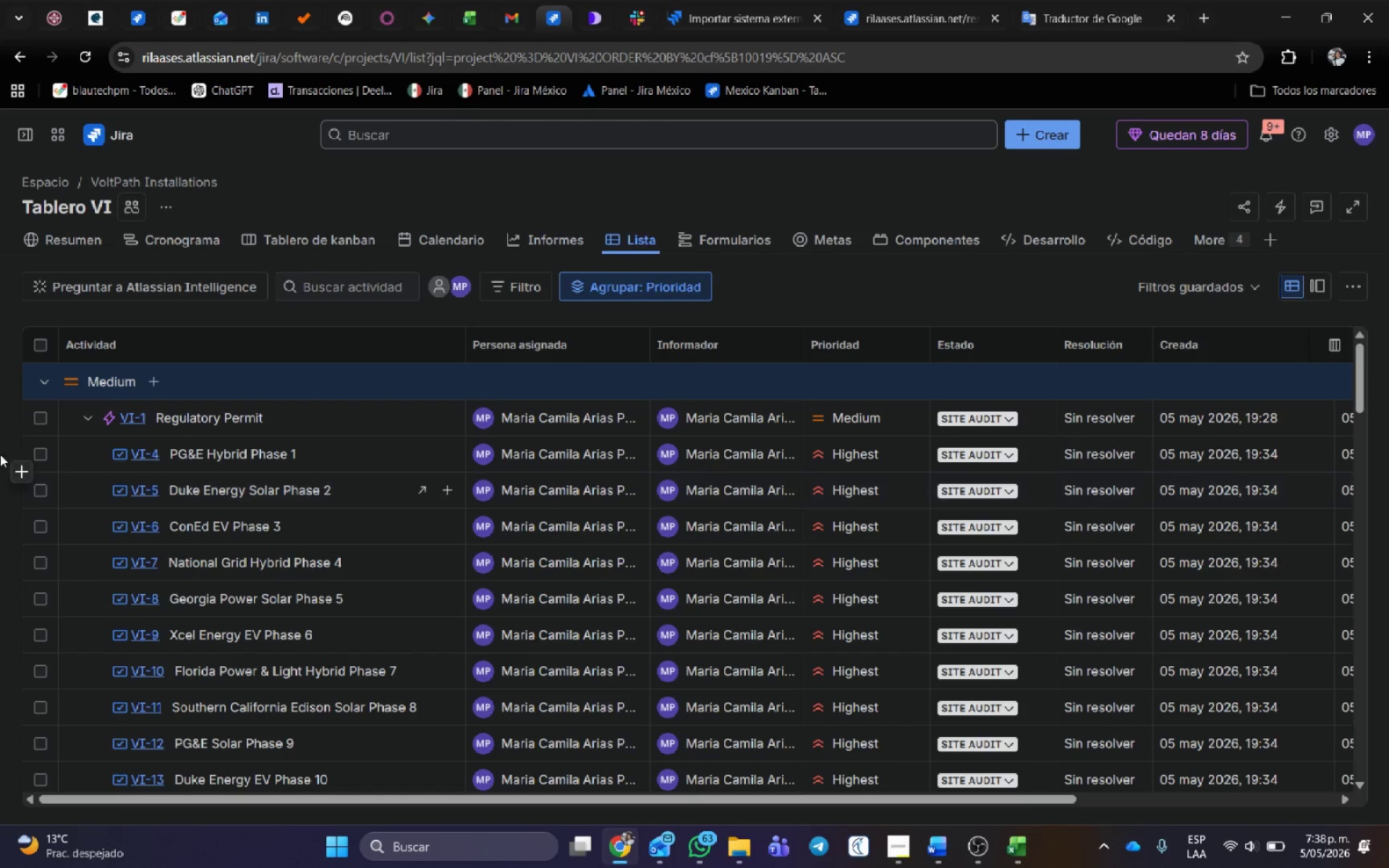 
left_click([82, 418])
 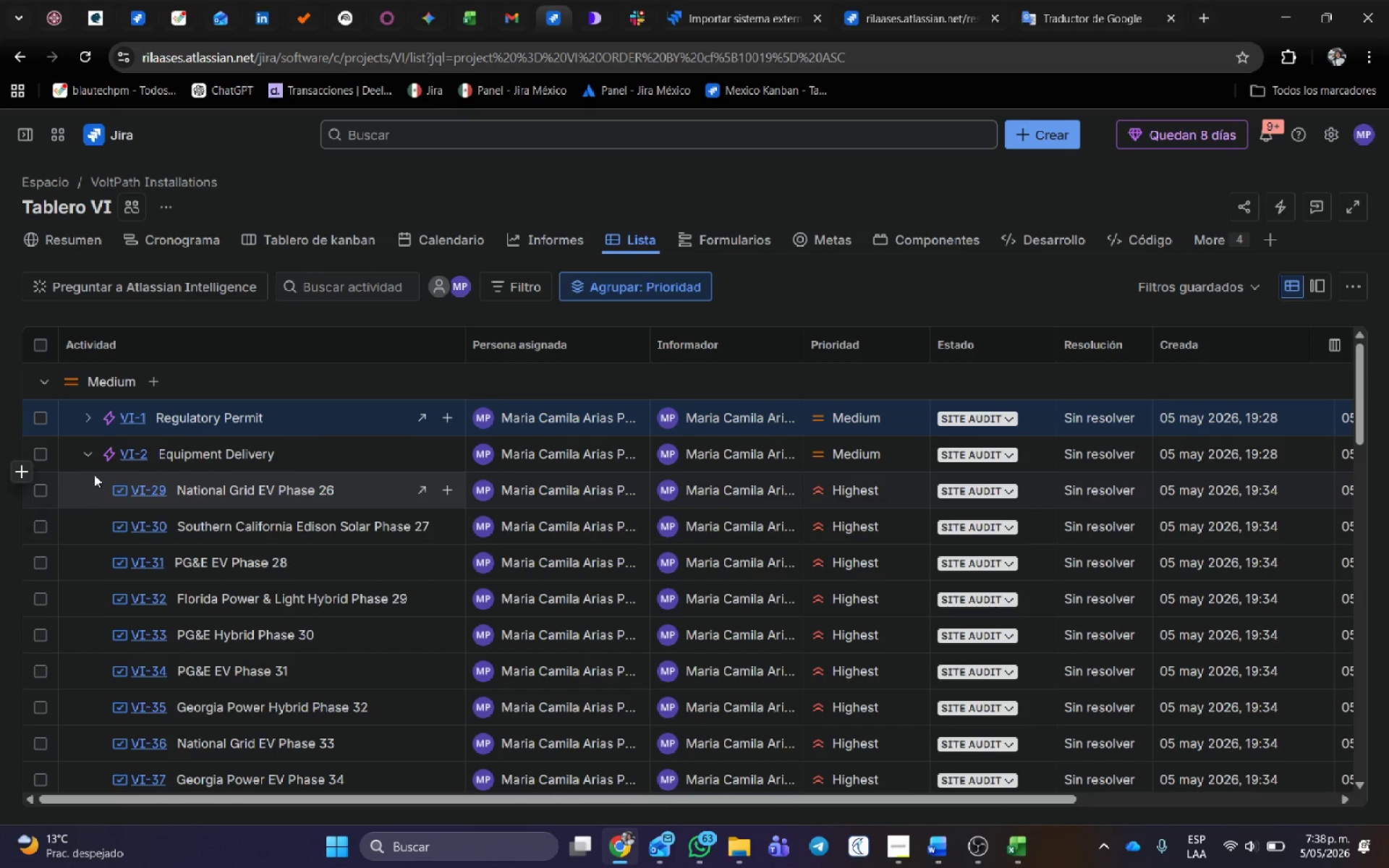 
left_click([85, 452])
 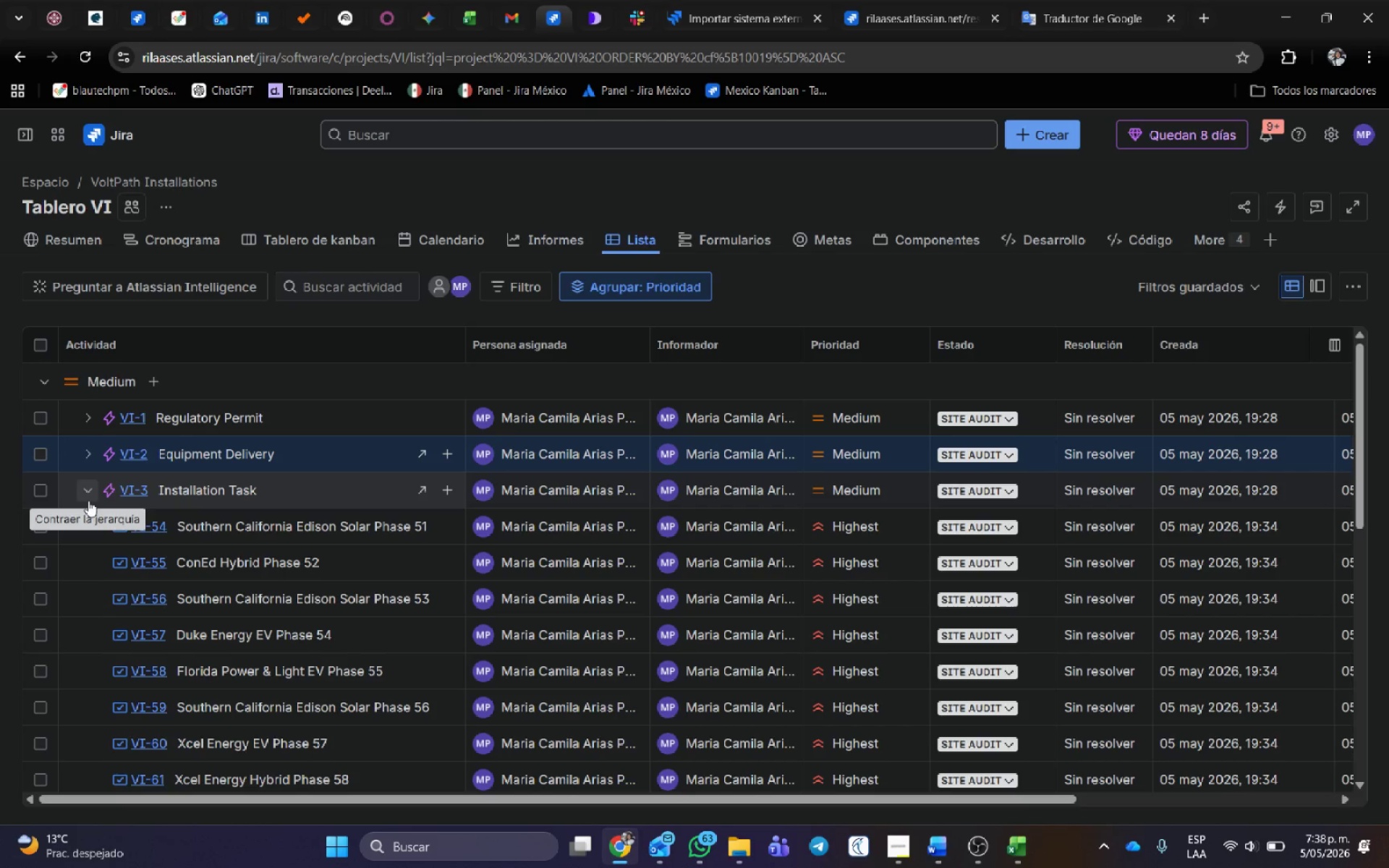 
left_click([90, 496])
 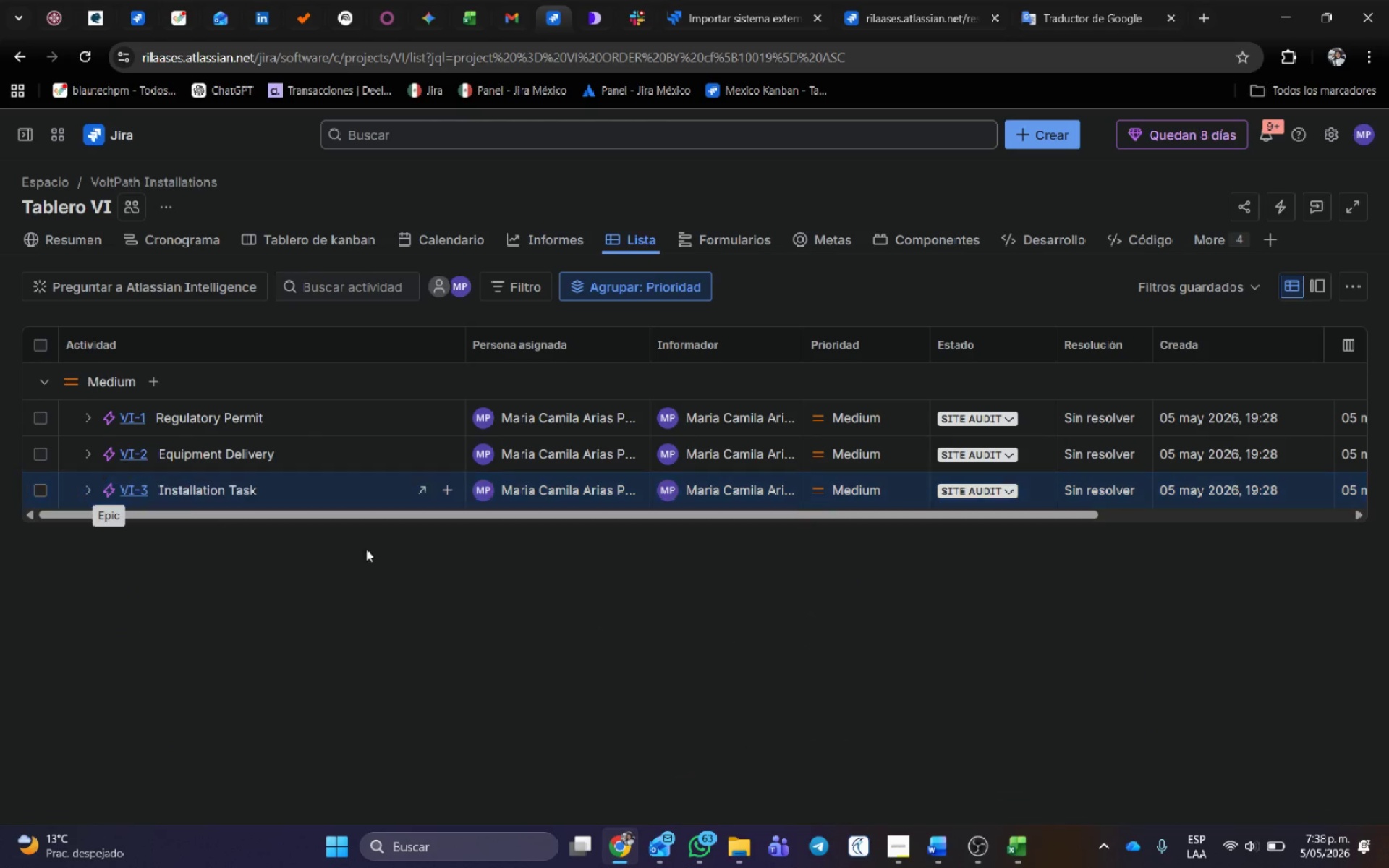 
left_click([462, 639])
 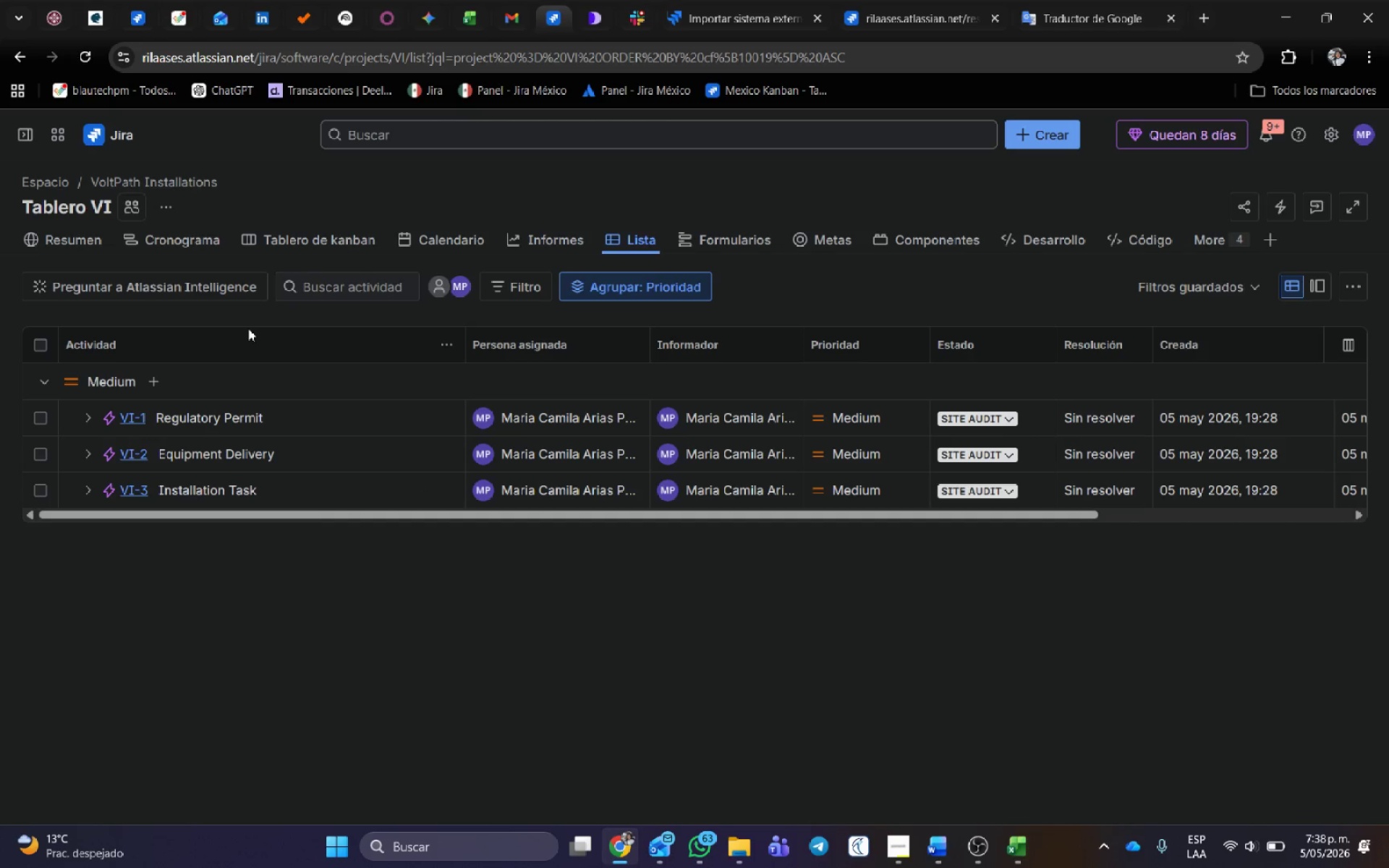 
wait(11.34)
 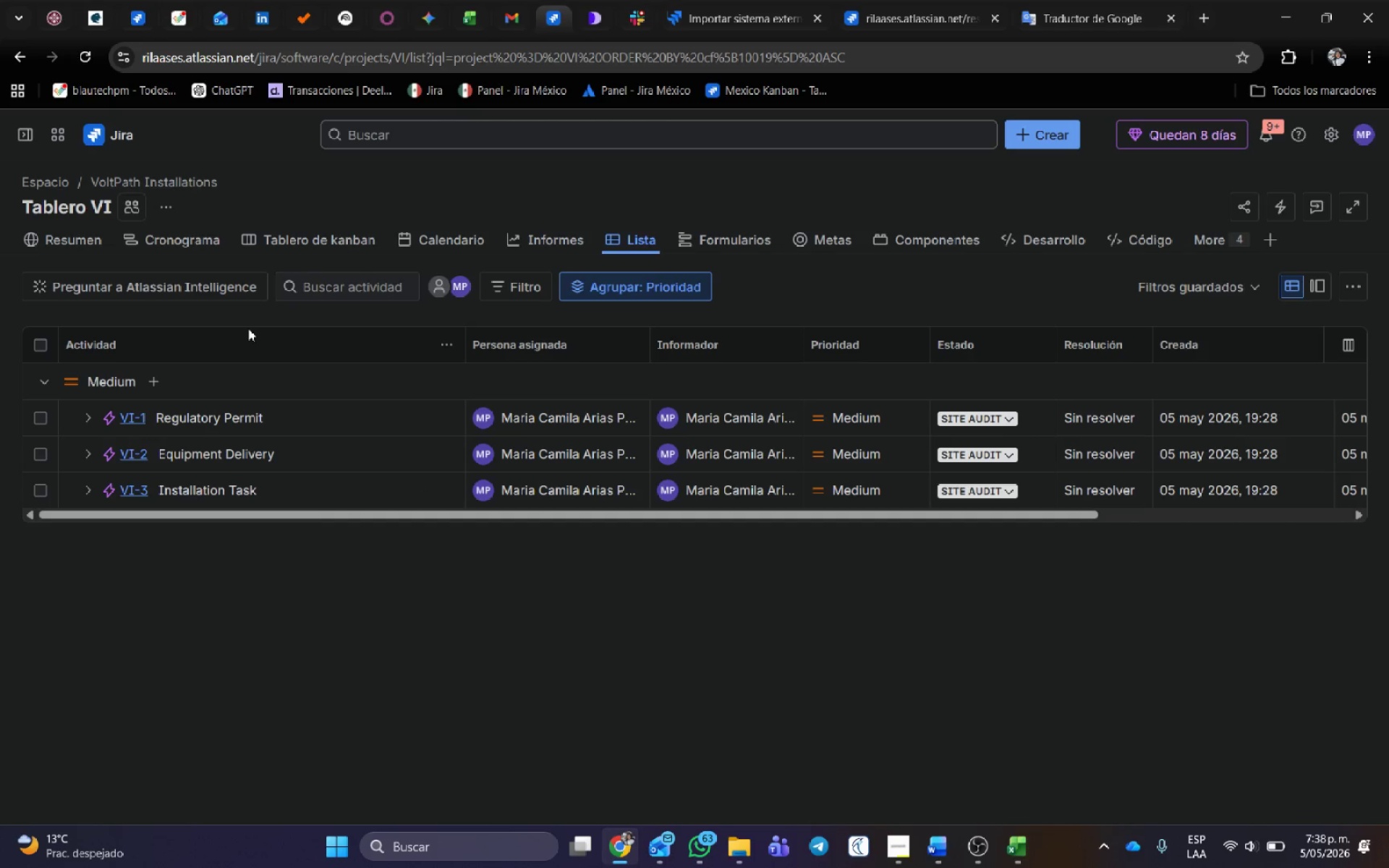 
left_click([82, 419])
 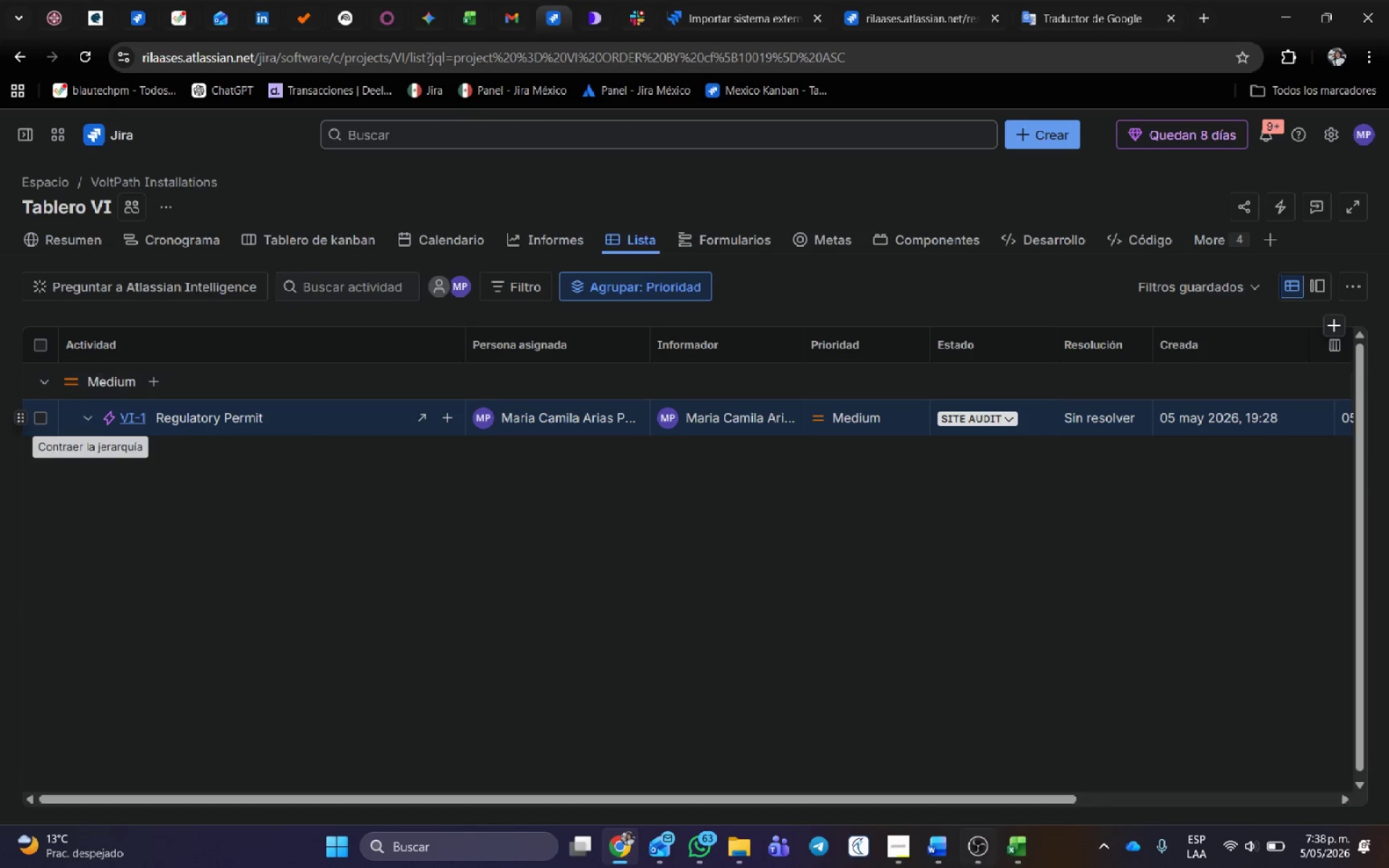 
left_click([699, 498])
 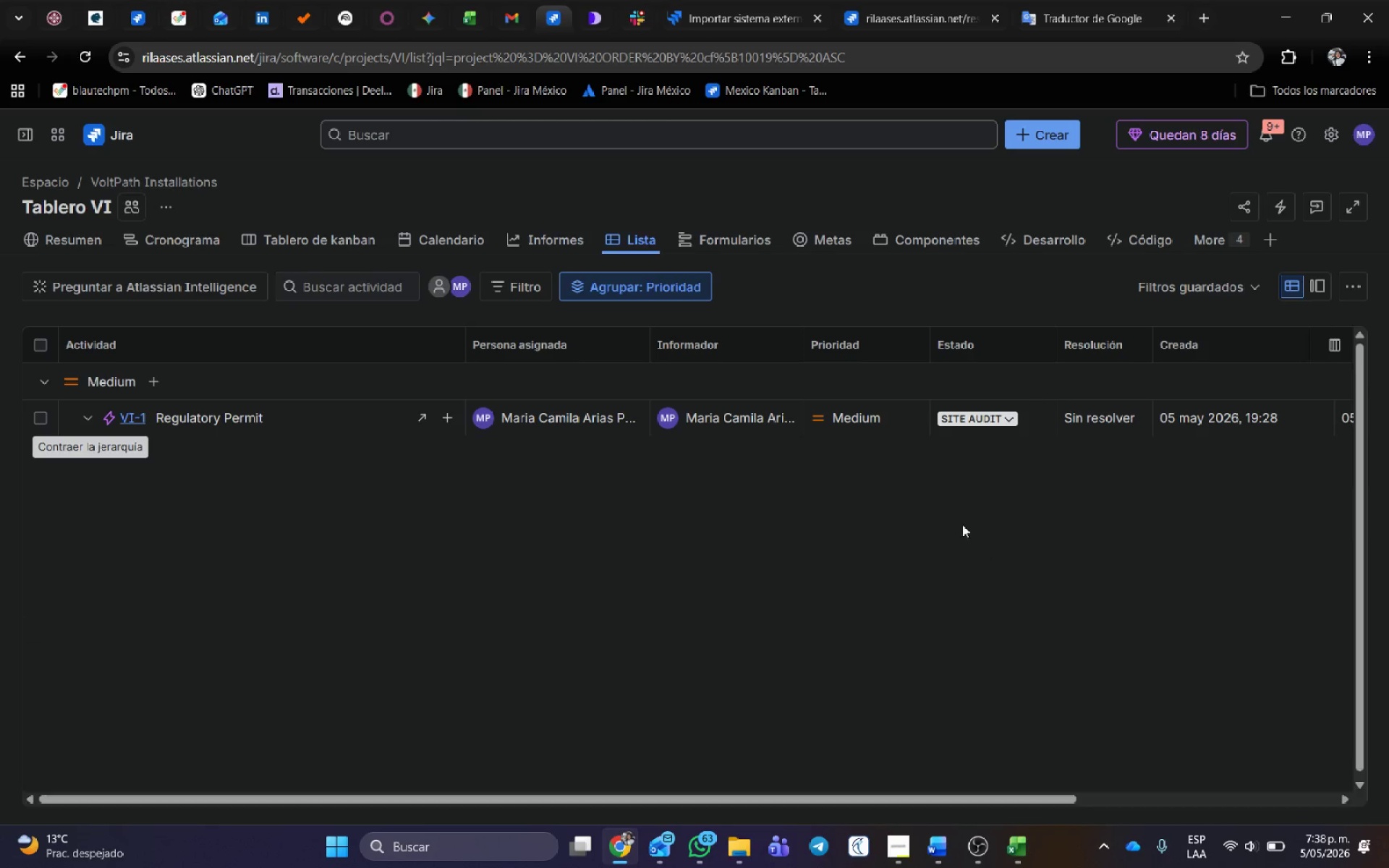 
scroll: coordinate [893, 499], scroll_direction: up, amount: 4.0
 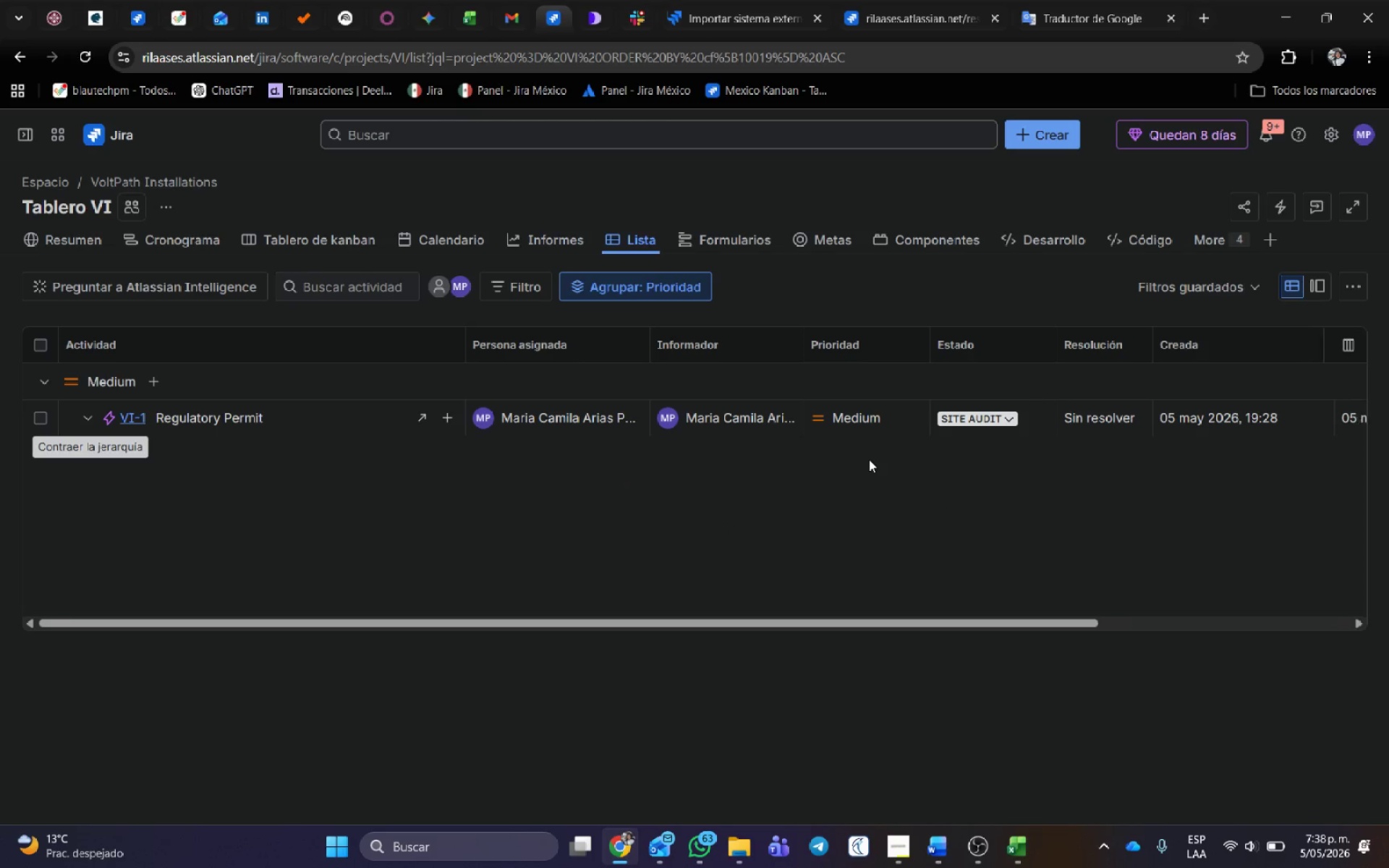 
wait(11.16)
 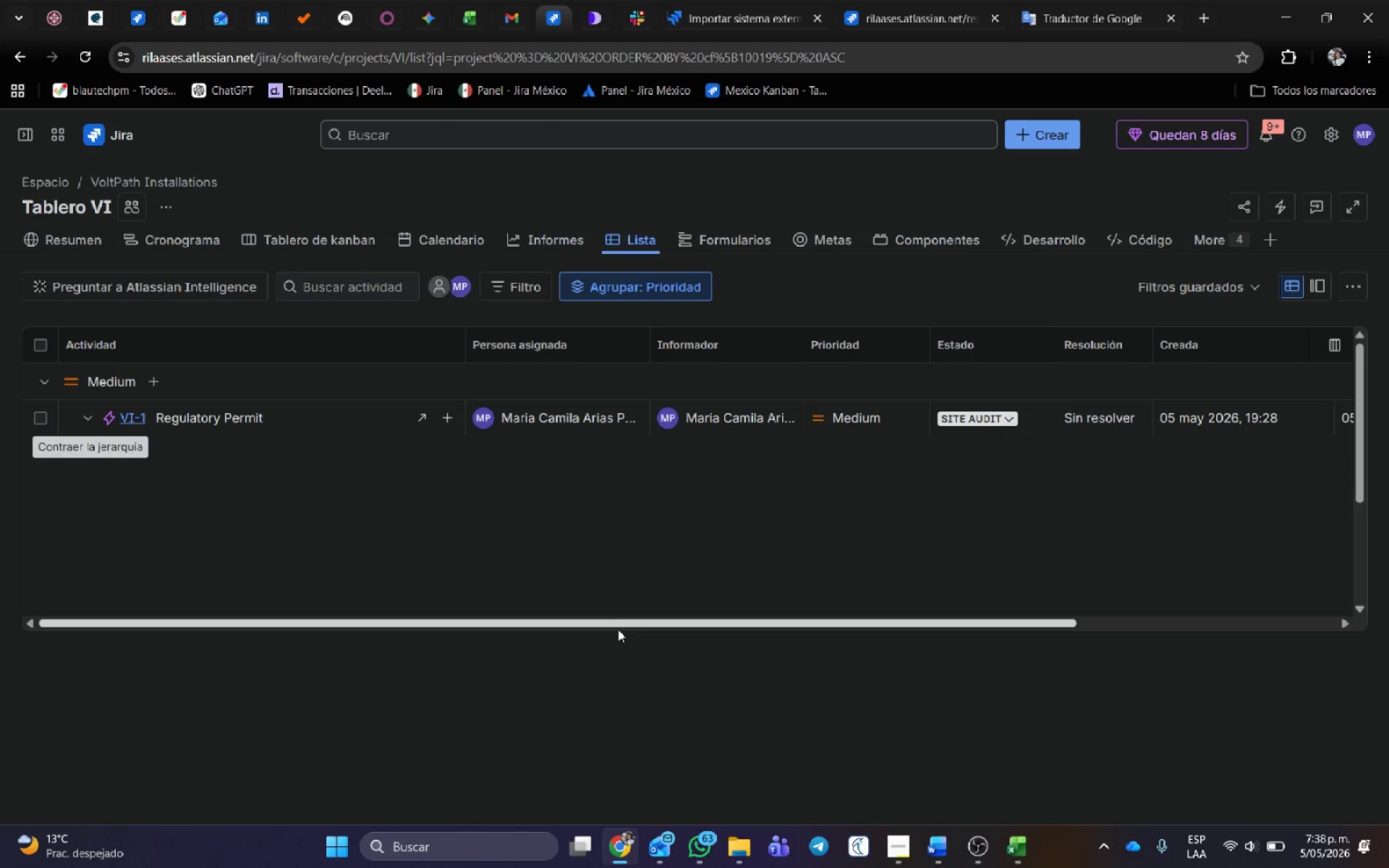 
key(Control+Shift+R)
 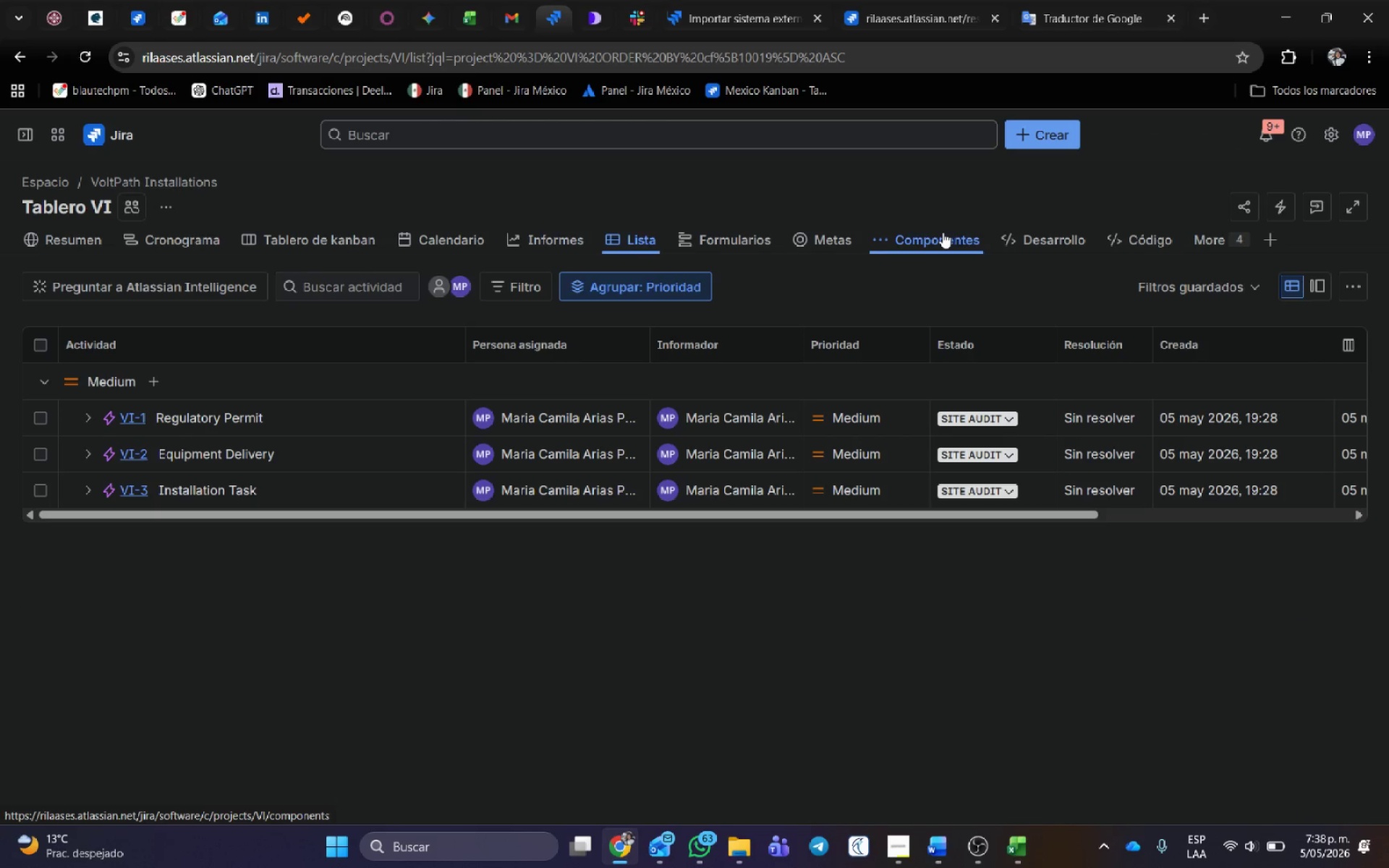 
wait(8.14)
 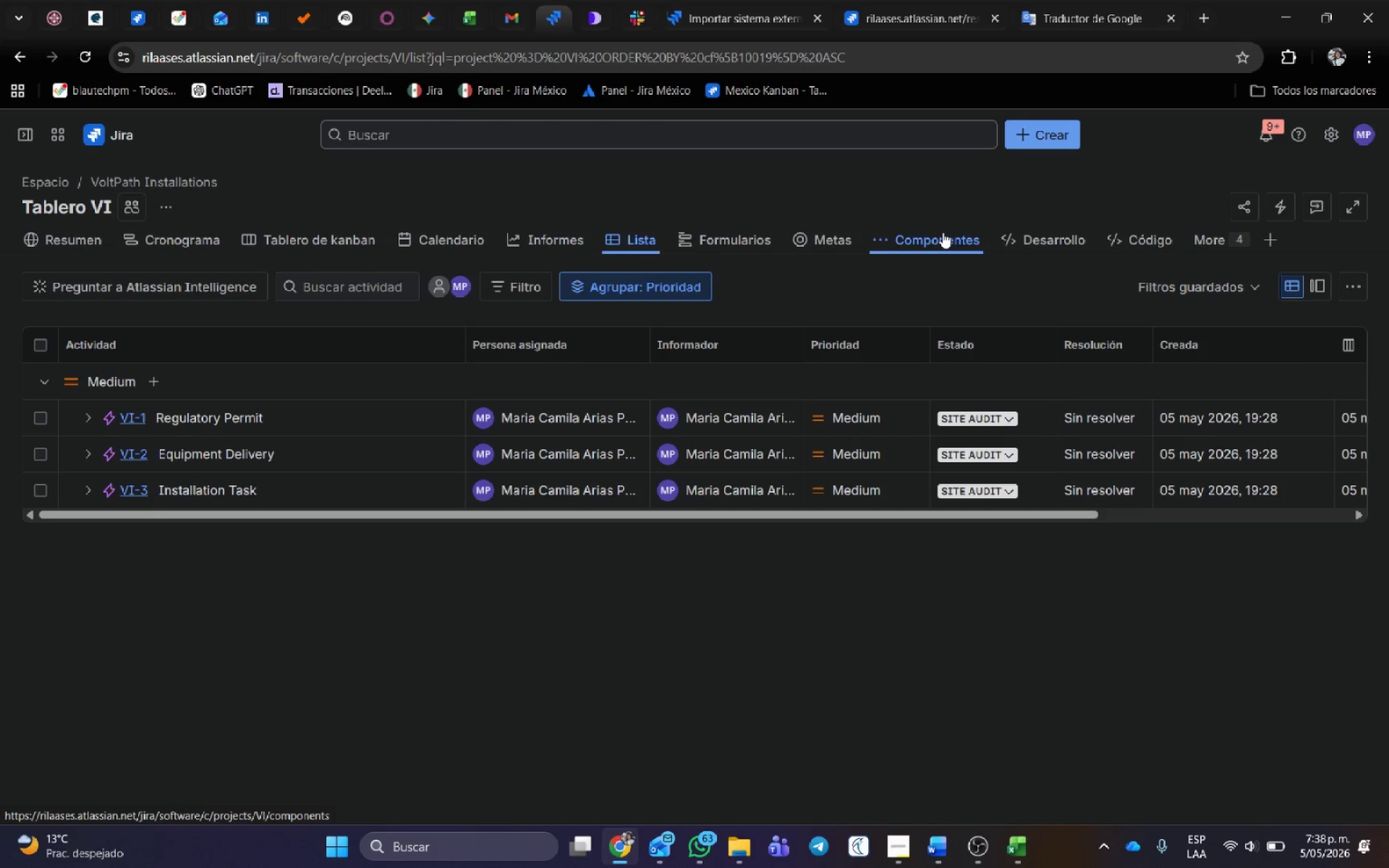 
left_click([90, 420])
 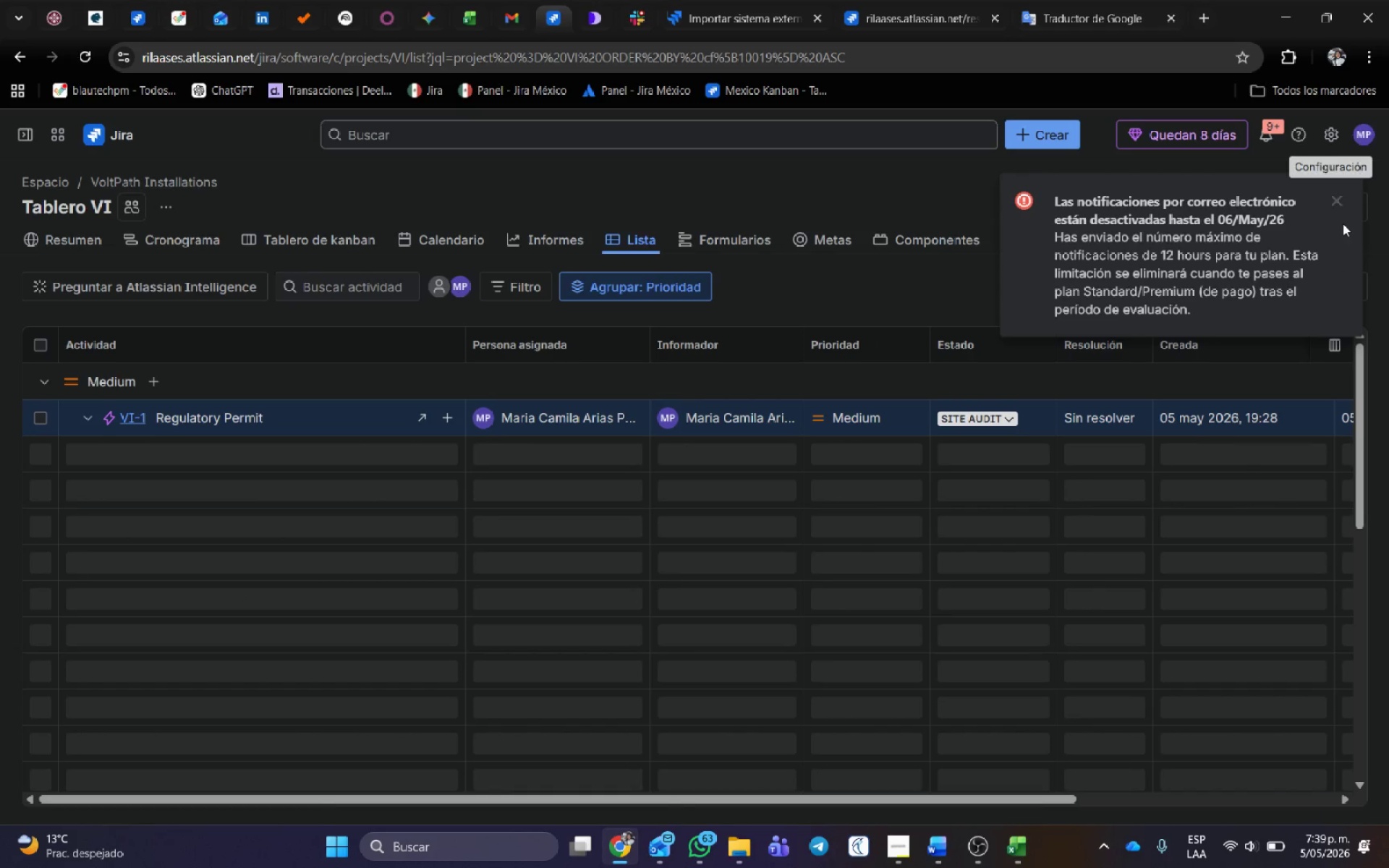 
left_click([1333, 200])
 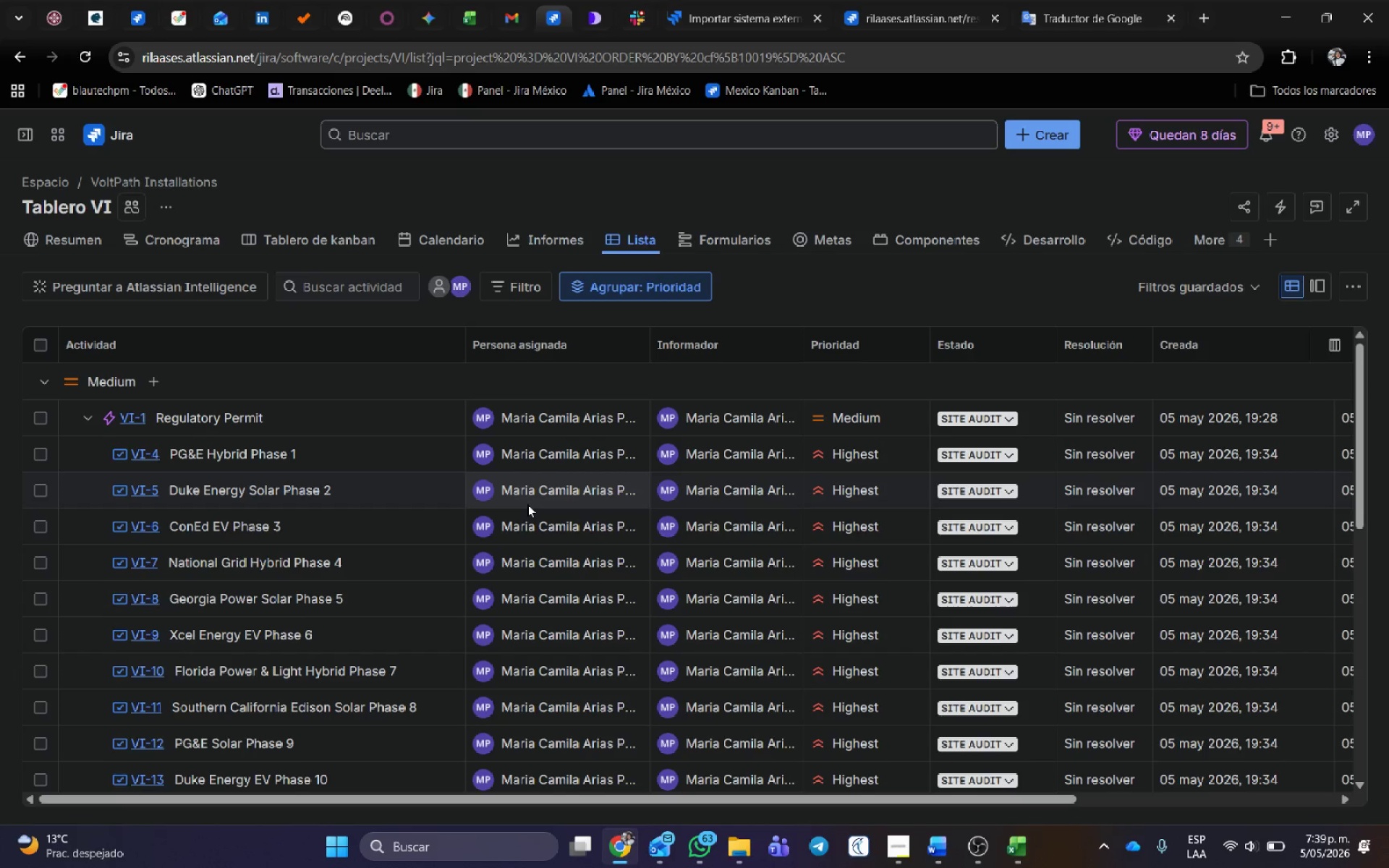 
wait(16.59)
 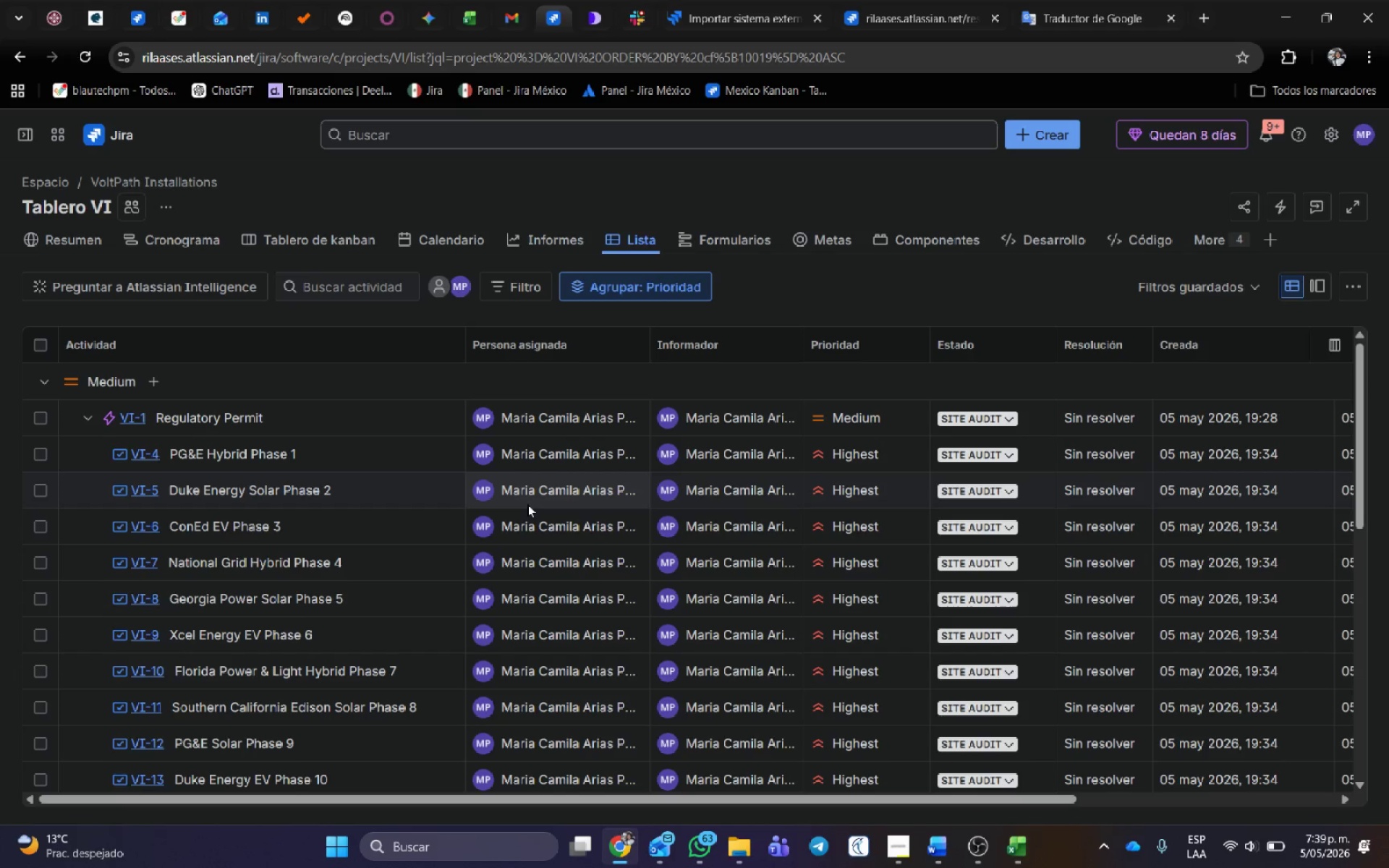 
scroll: coordinate [821, 536], scroll_direction: down, amount: 1.0
 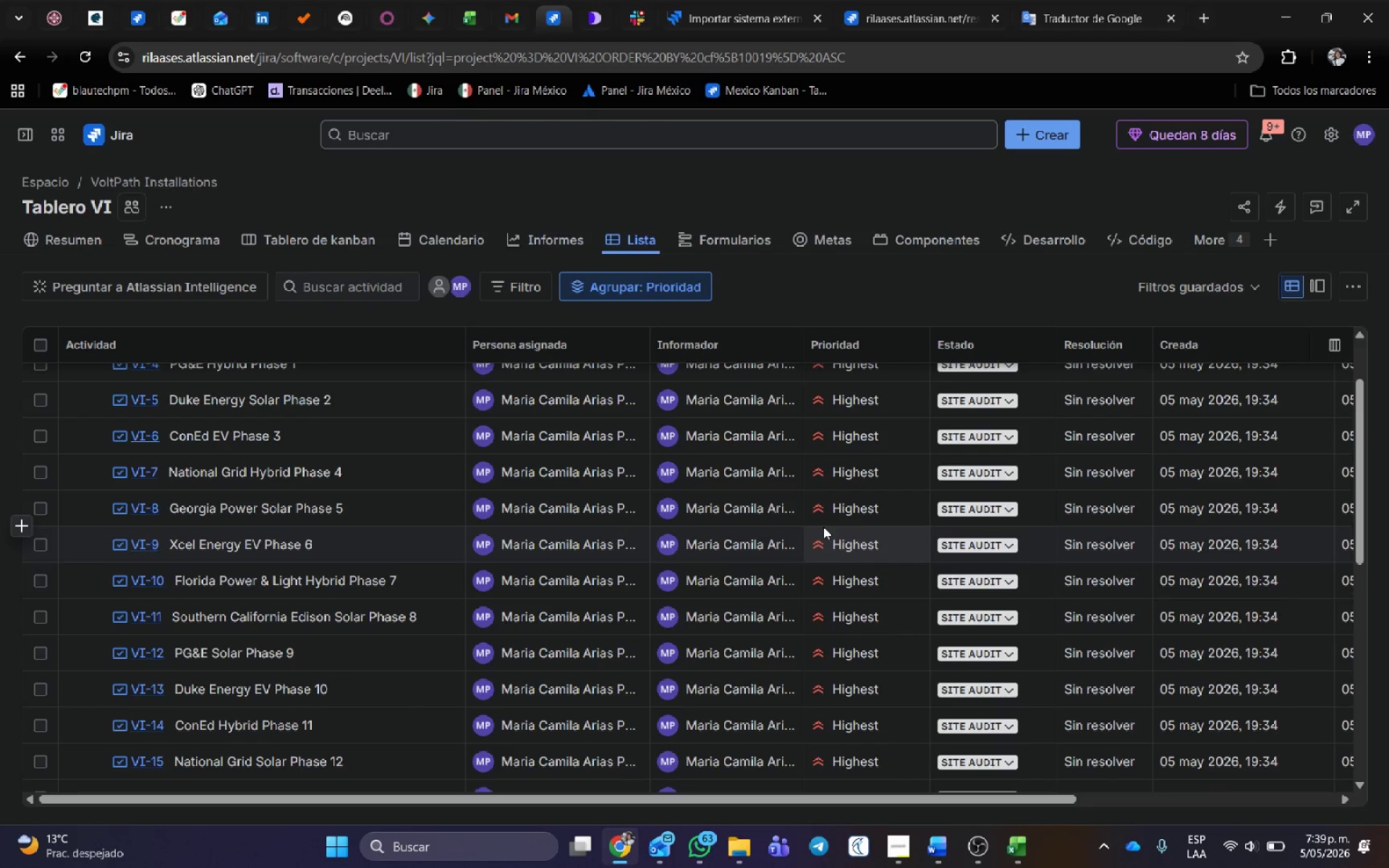 
scroll: coordinate [824, 527], scroll_direction: up, amount: 1.0
 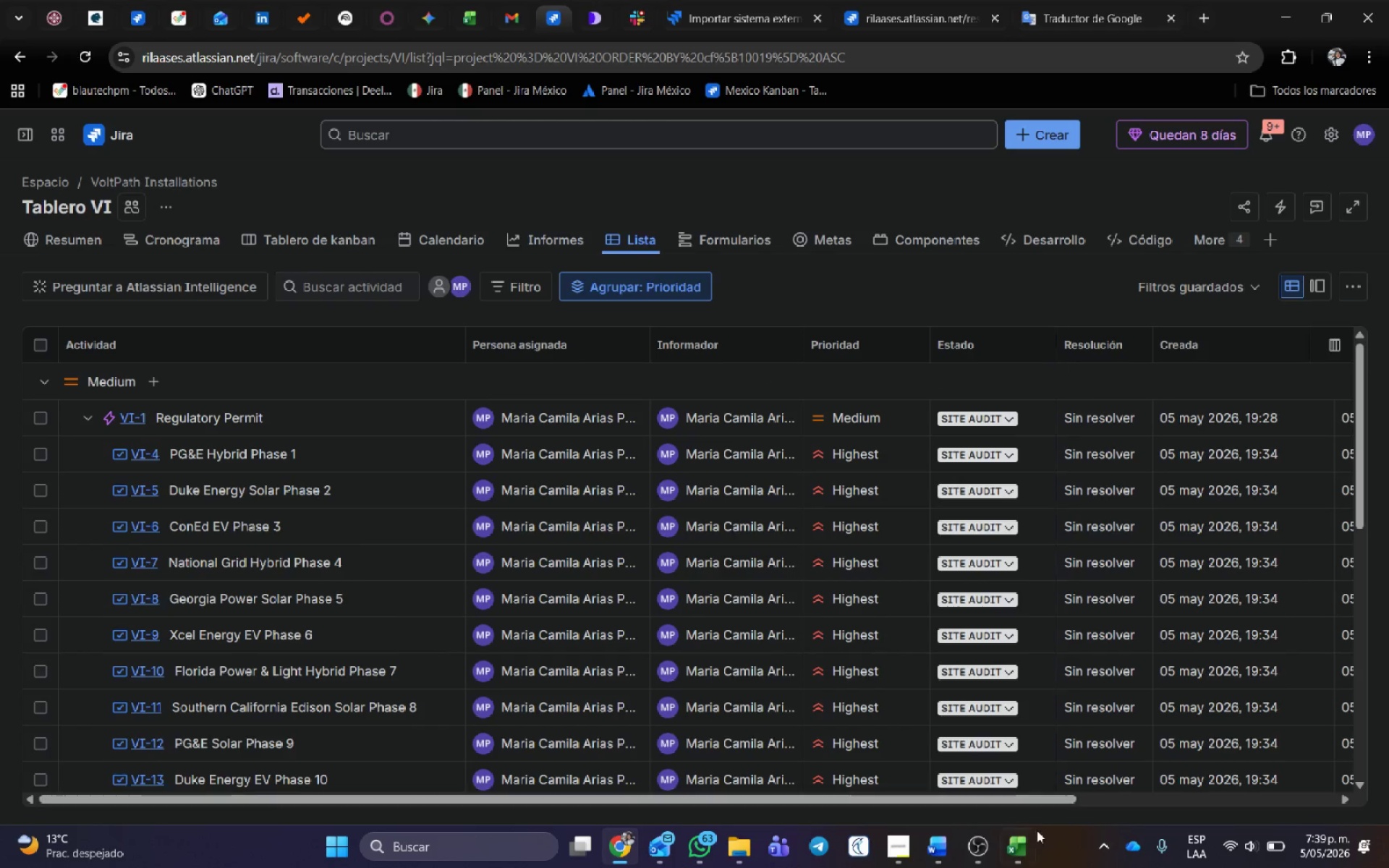 
left_click([1029, 843])
 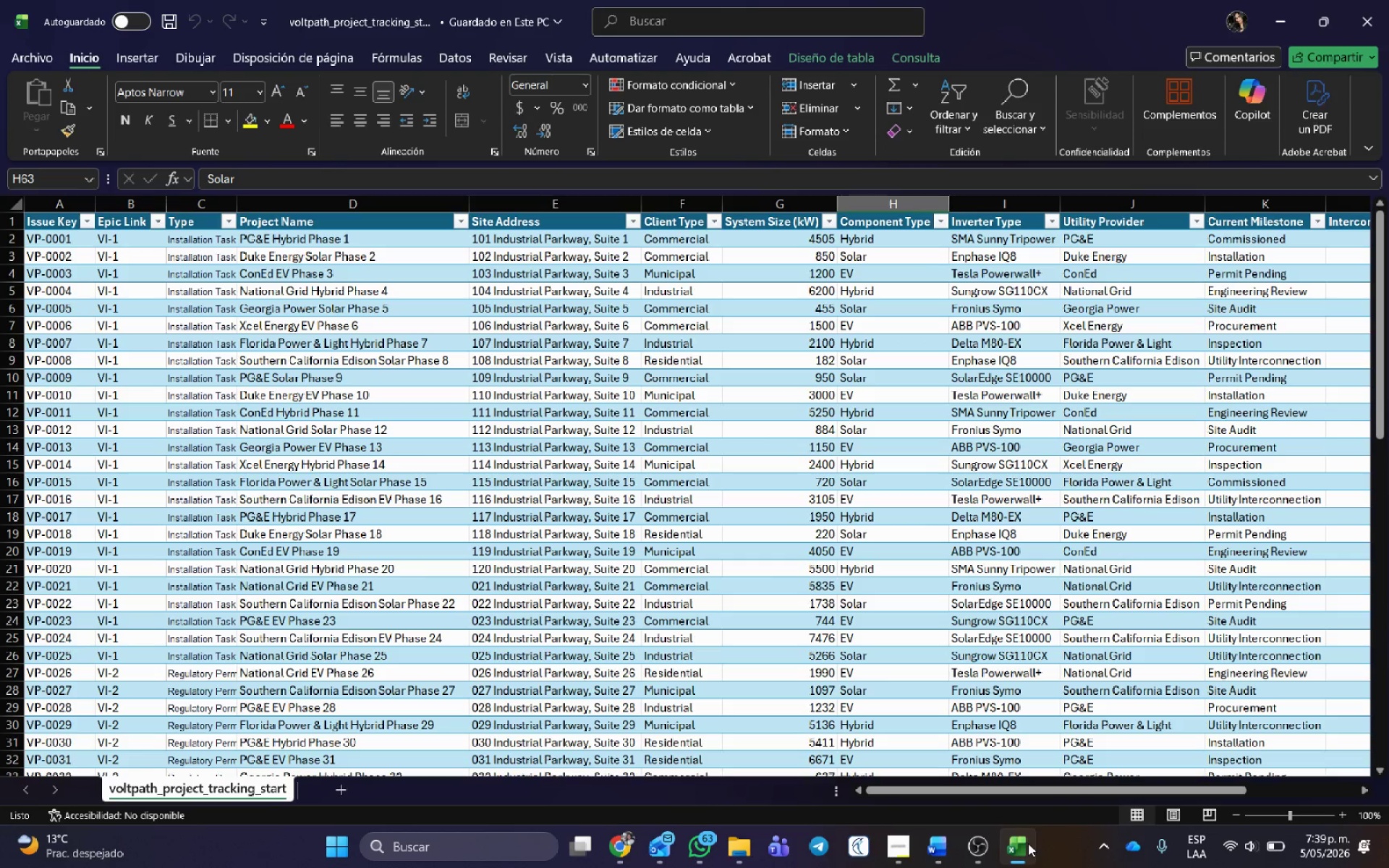 
key(Meta+ArrowRight)
 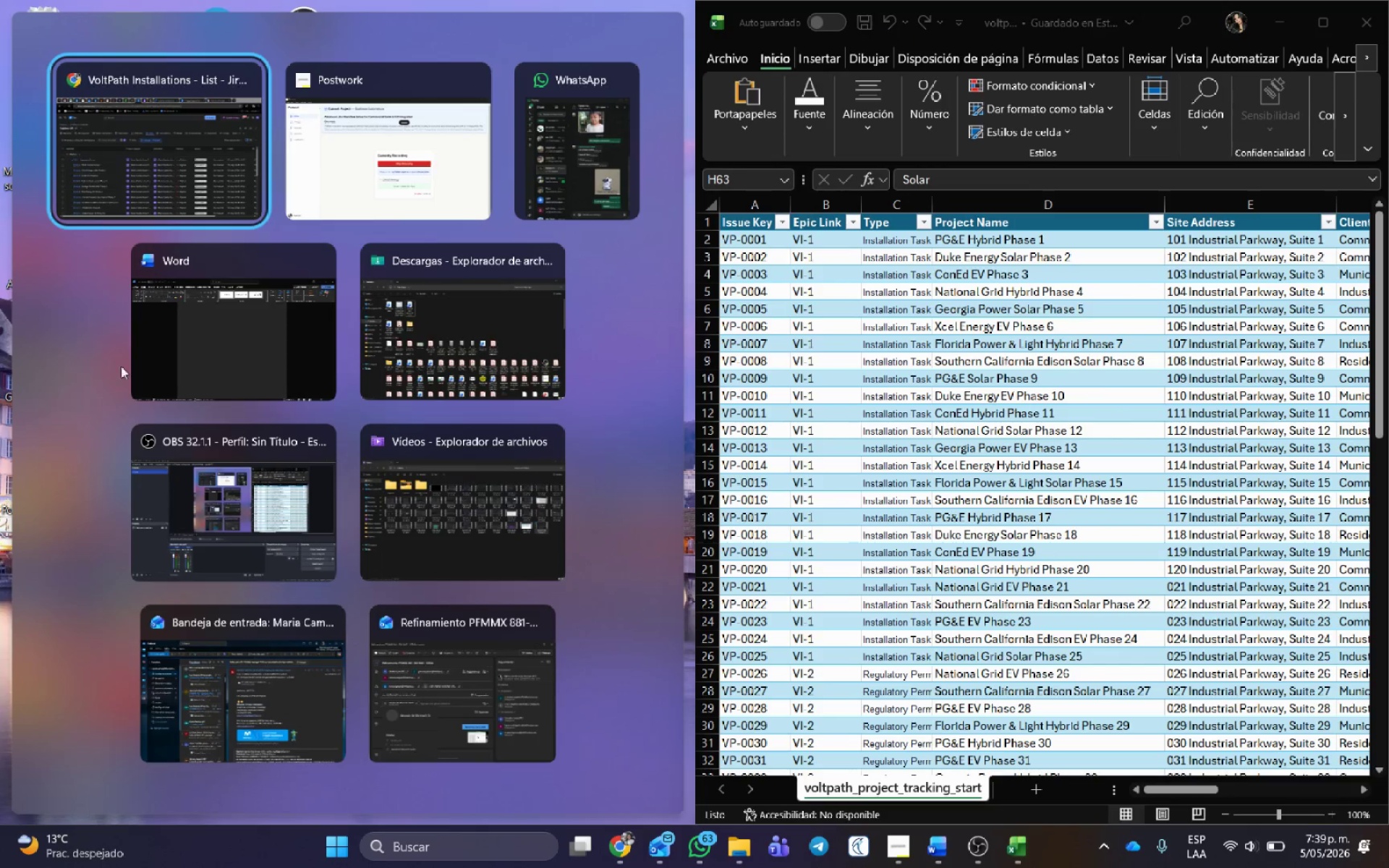 
left_click([137, 185])
 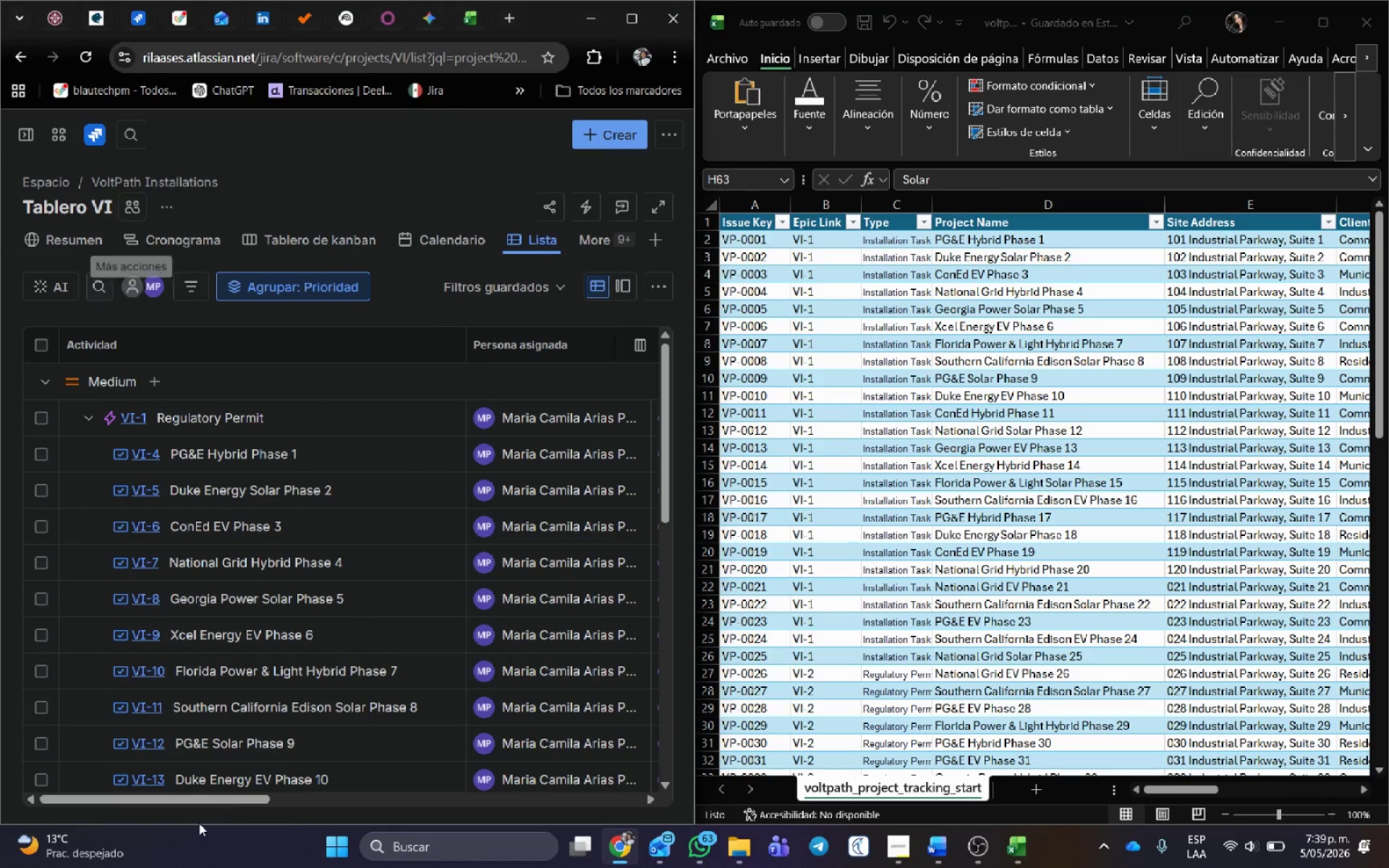 
left_click_drag(start_coordinate=[216, 802], to_coordinate=[444, 811])
 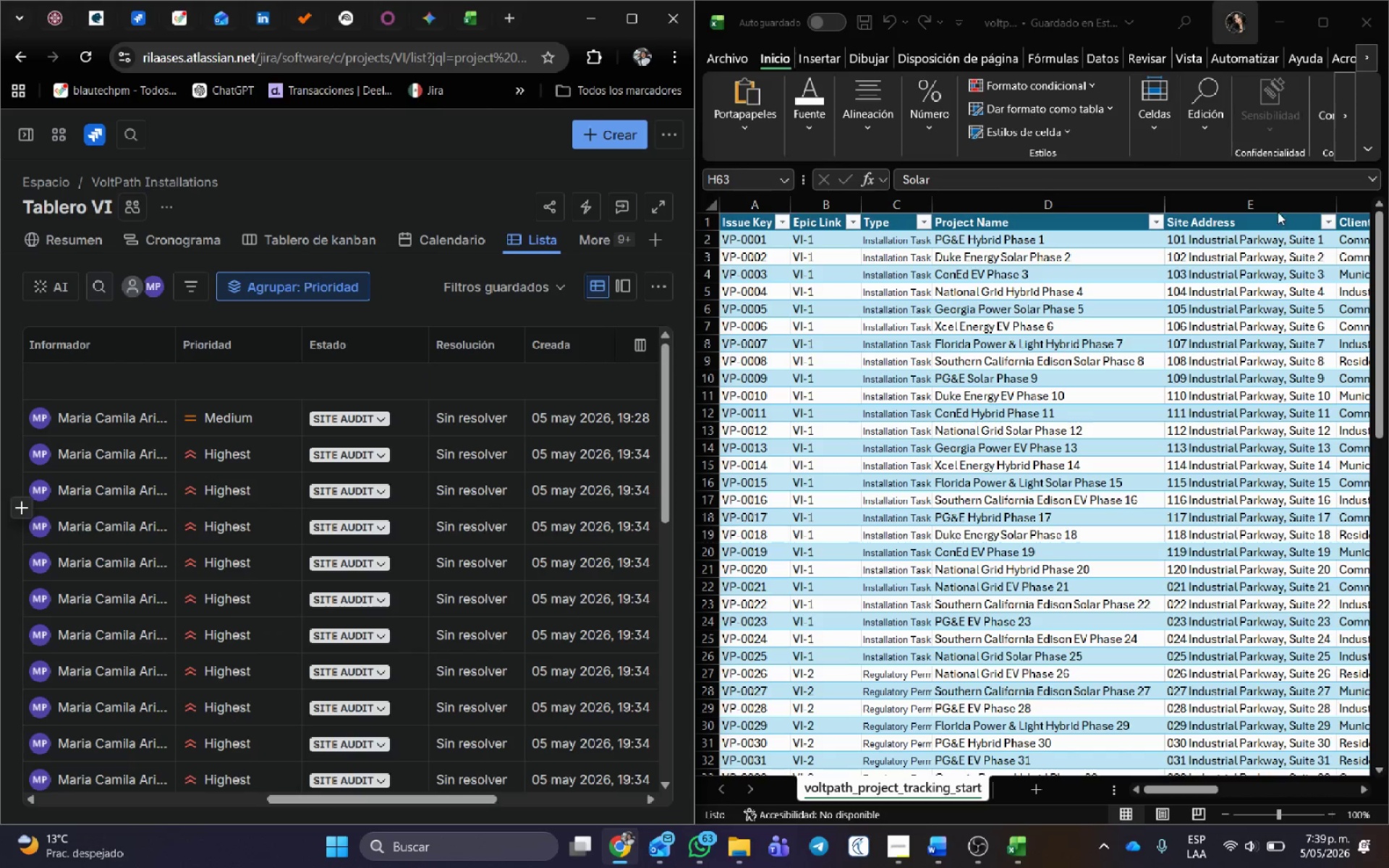 
scroll: coordinate [1290, 537], scroll_direction: up, amount: 2.0
 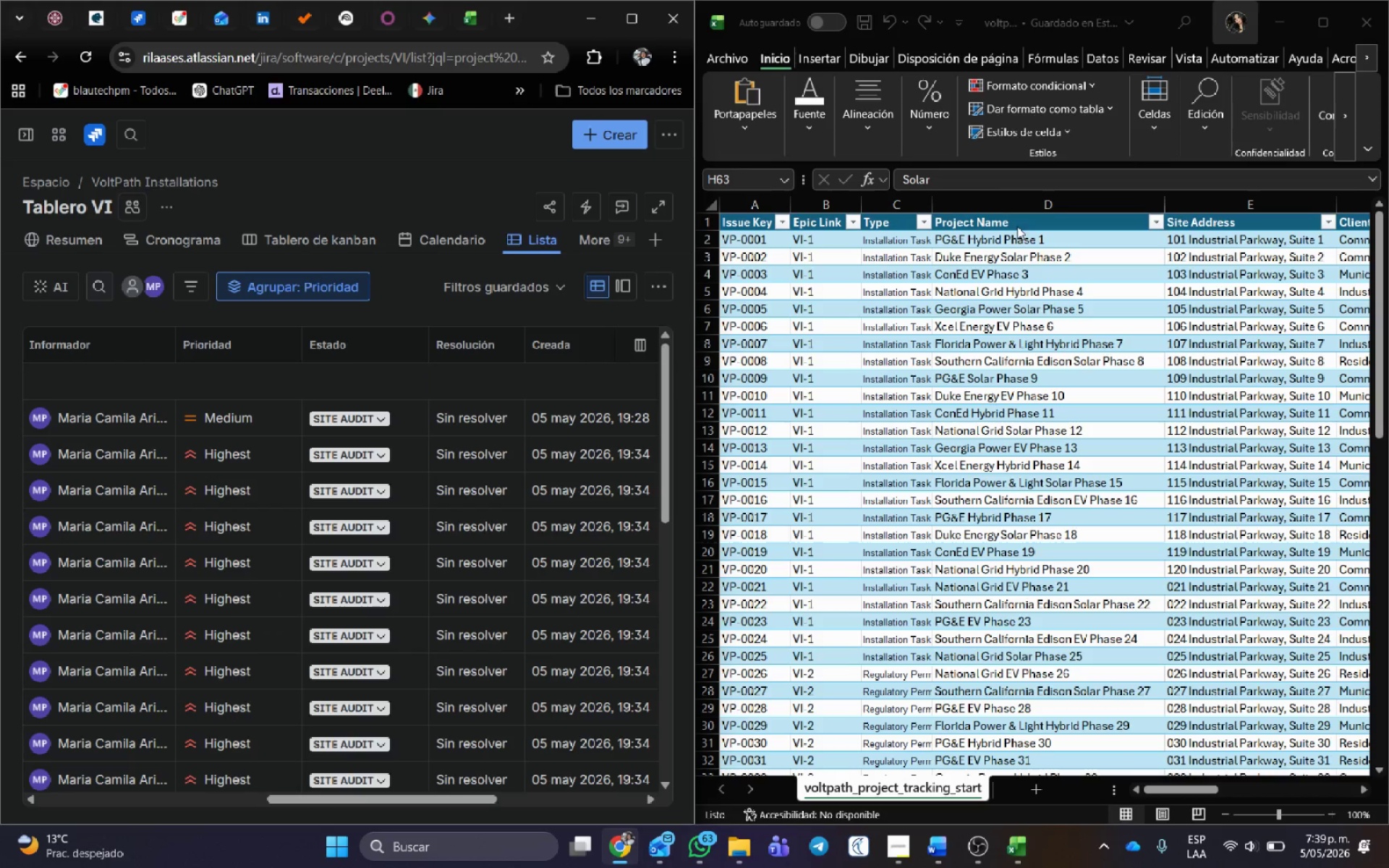 
left_click([1018, 234])
 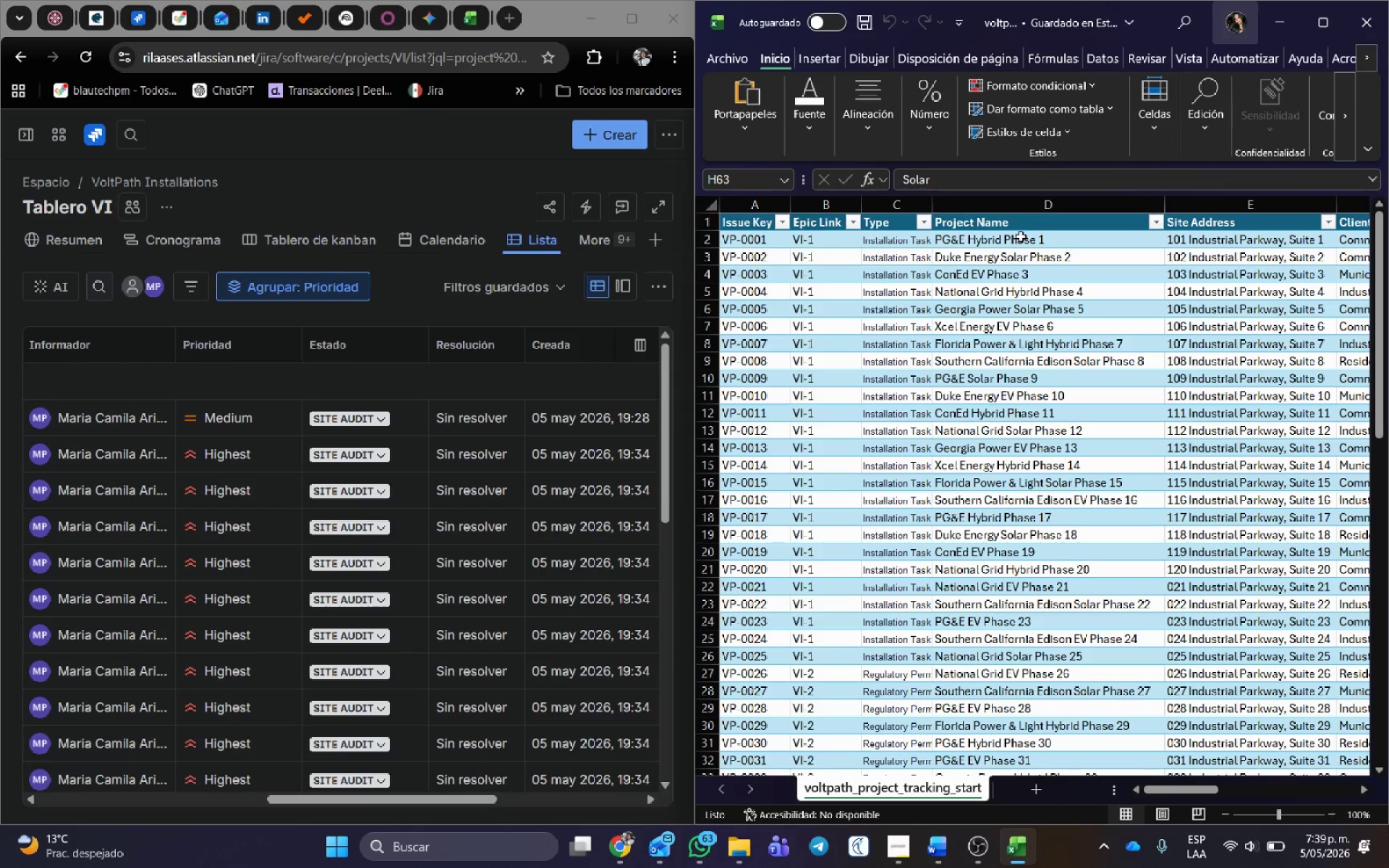 
left_click([1021, 237])
 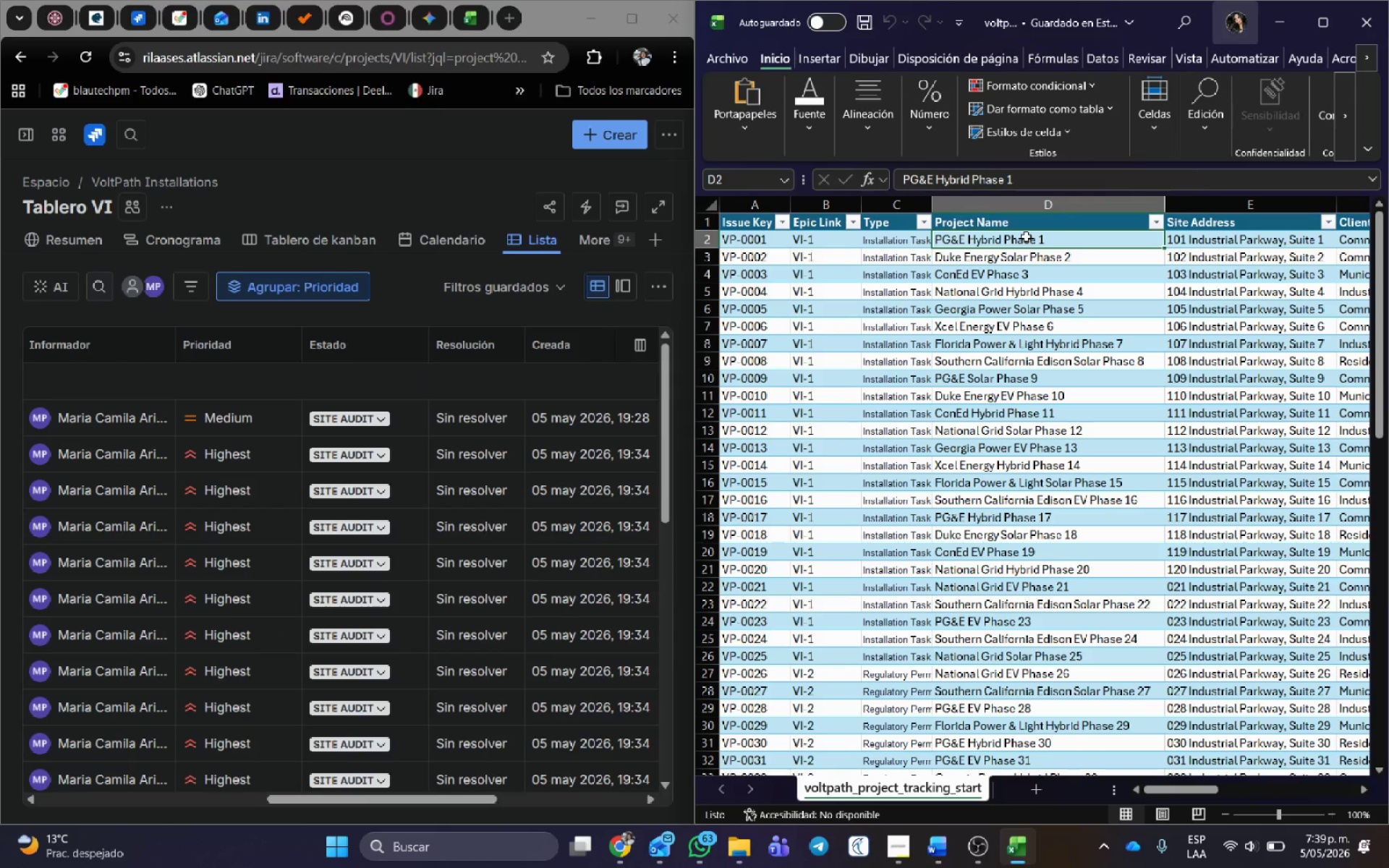 
key(ArrowRight)
 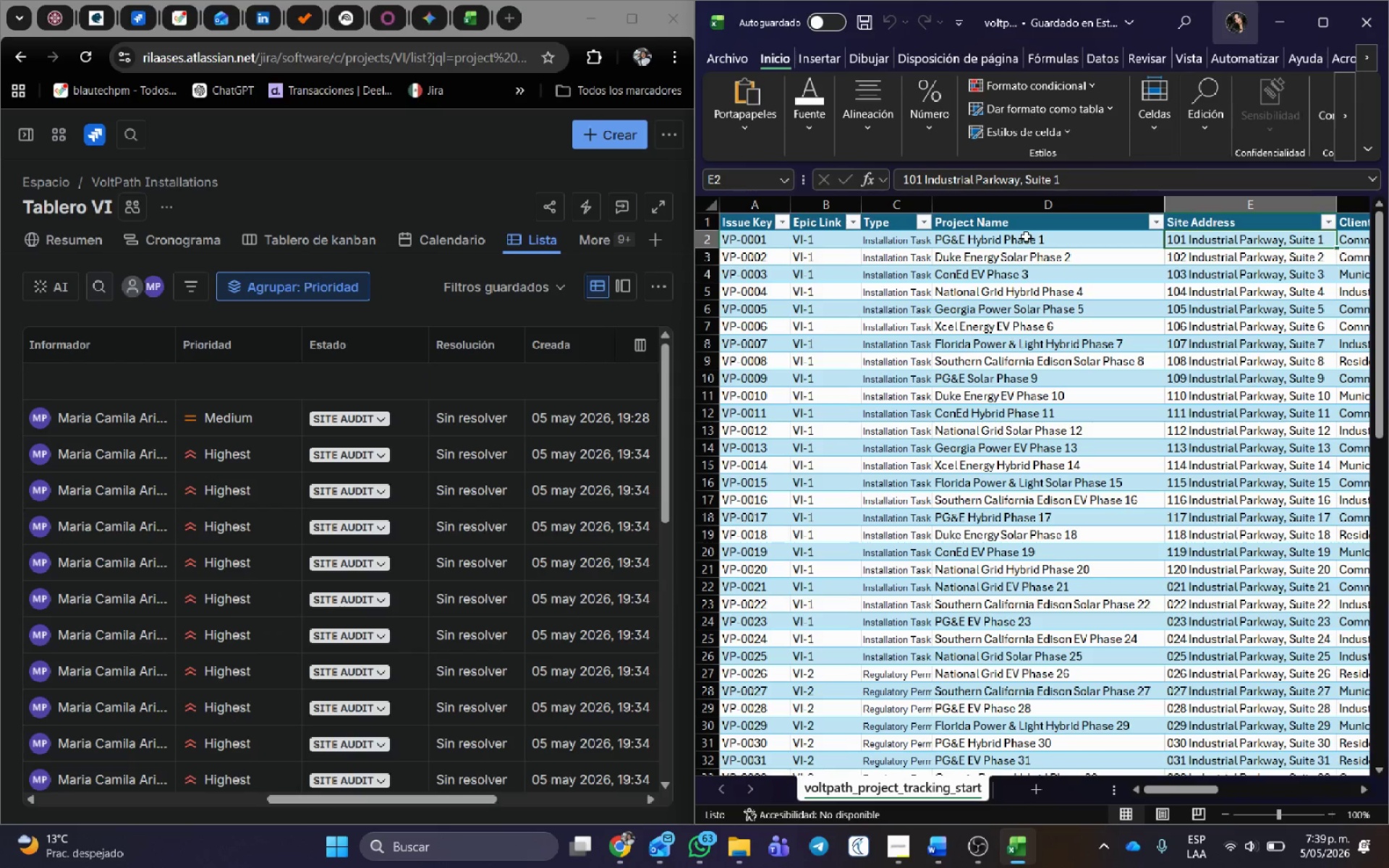 
key(ArrowRight)
 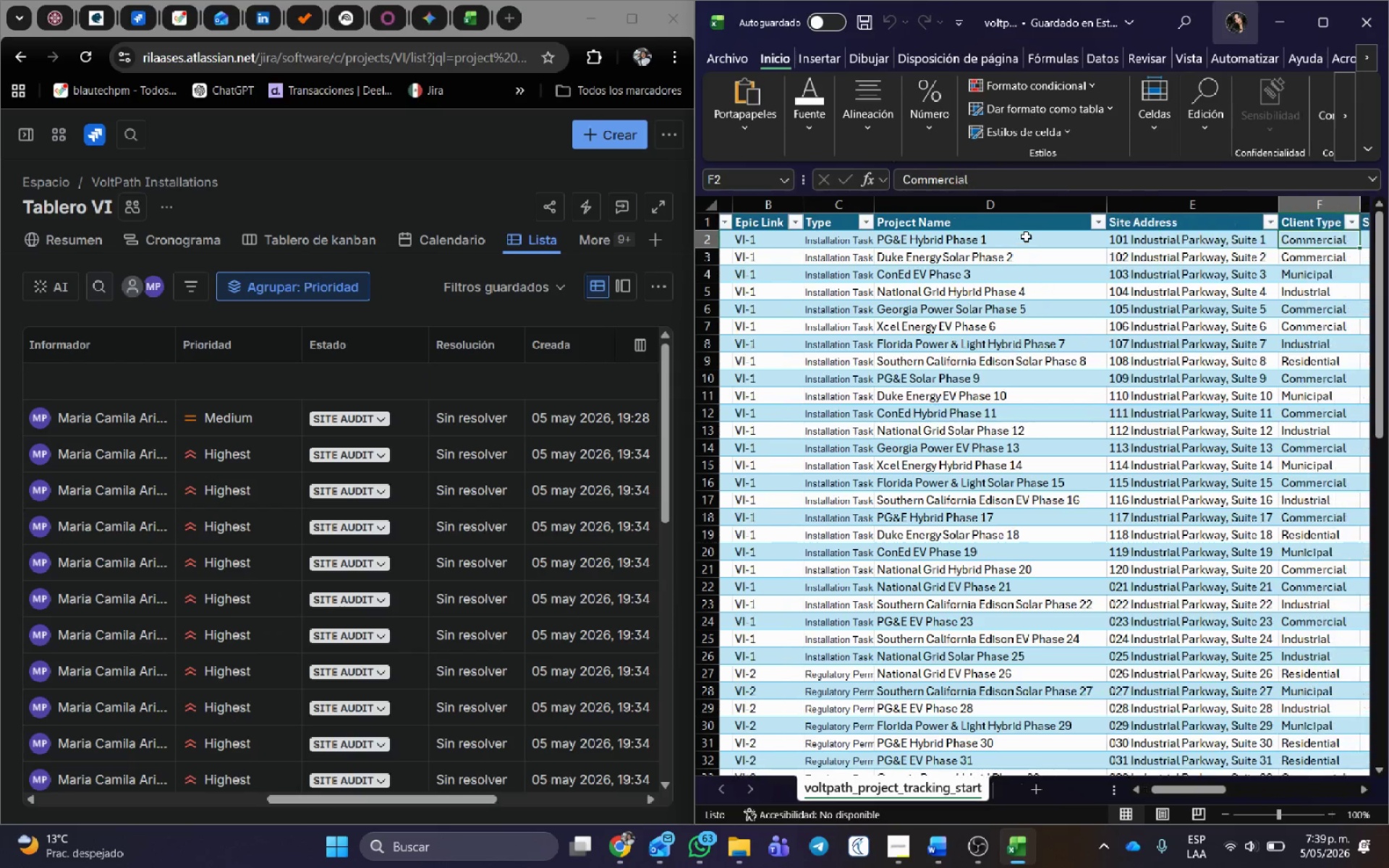 
key(ArrowRight)
 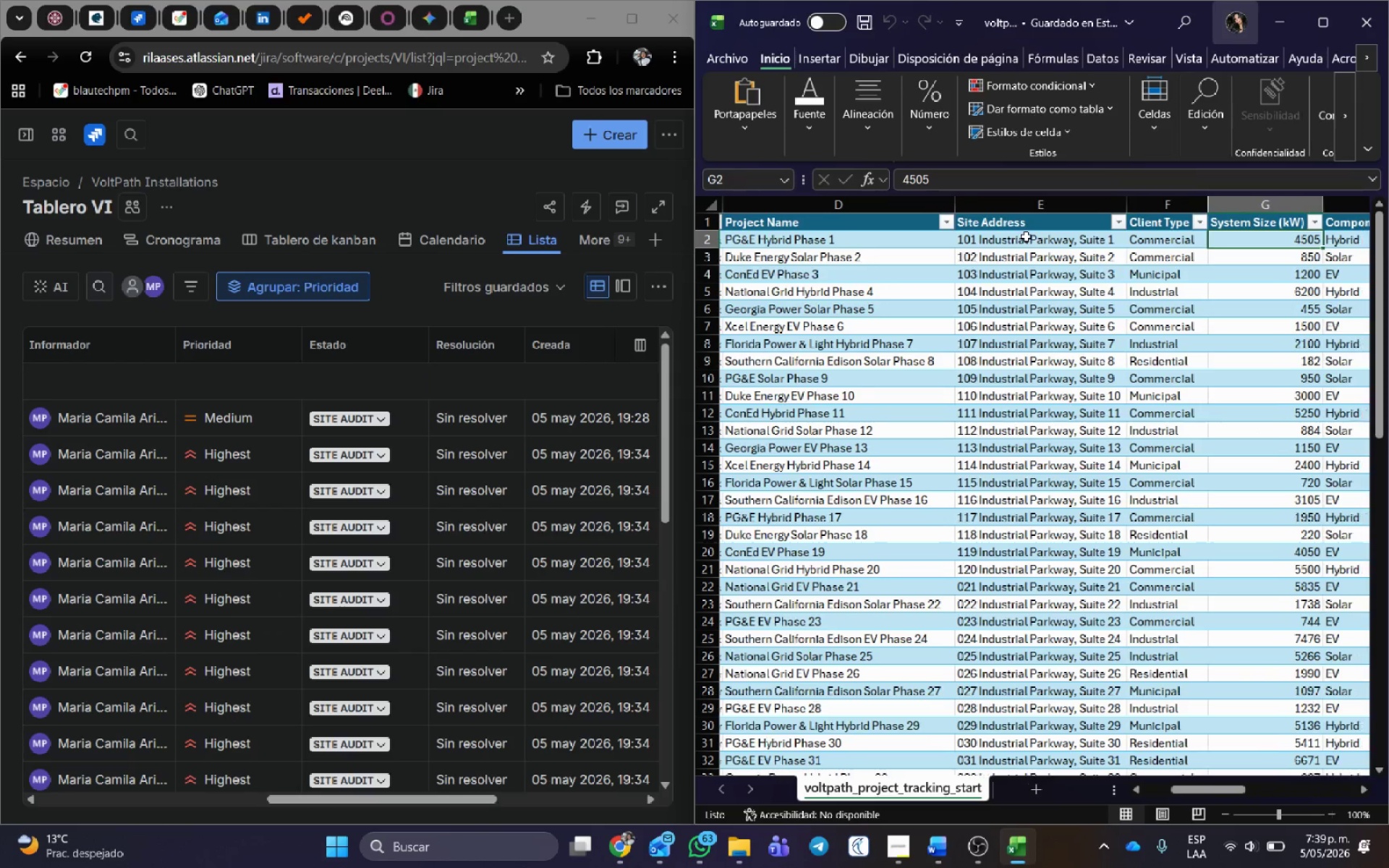 
key(ArrowRight)
 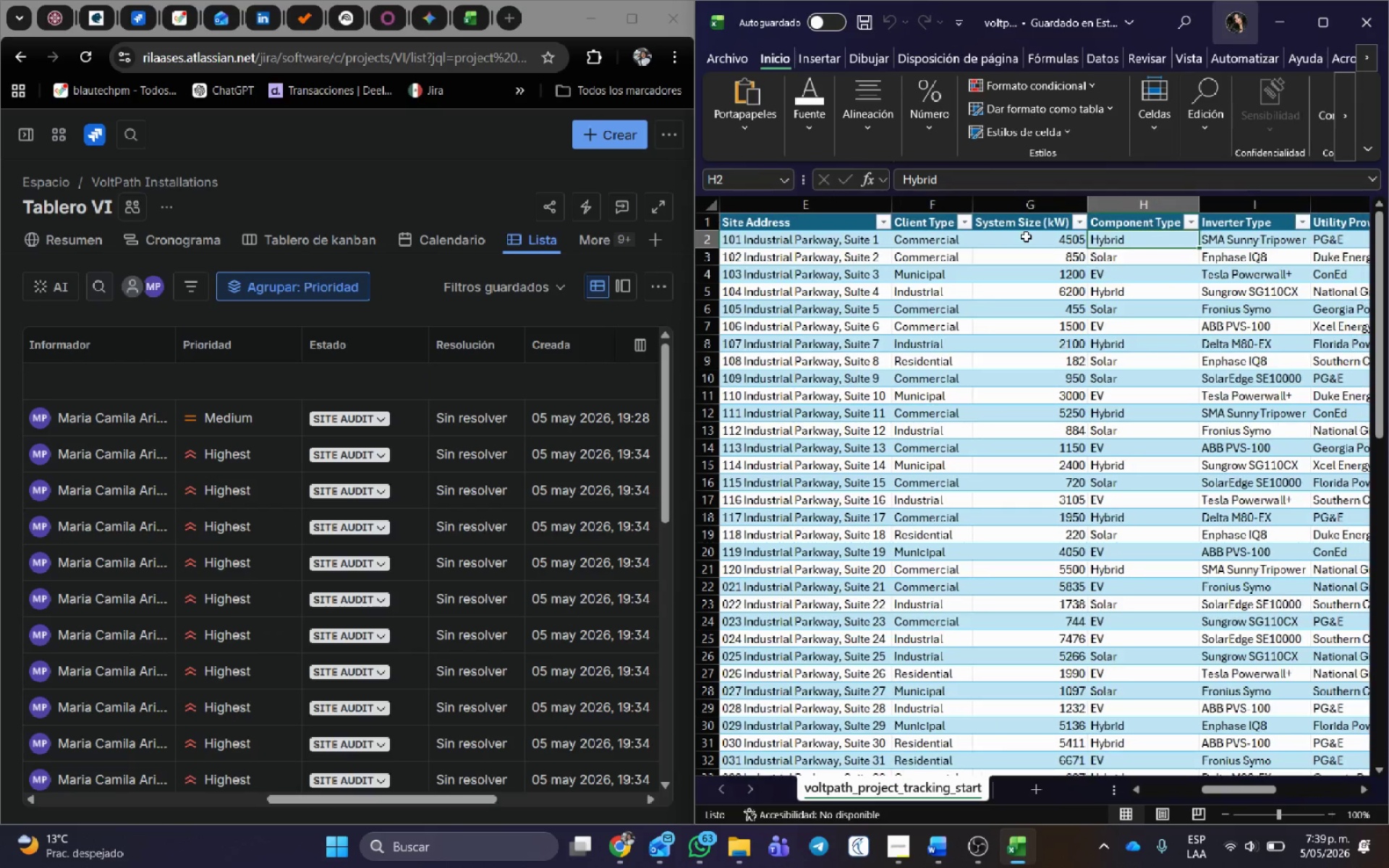 
key(ArrowRight)
 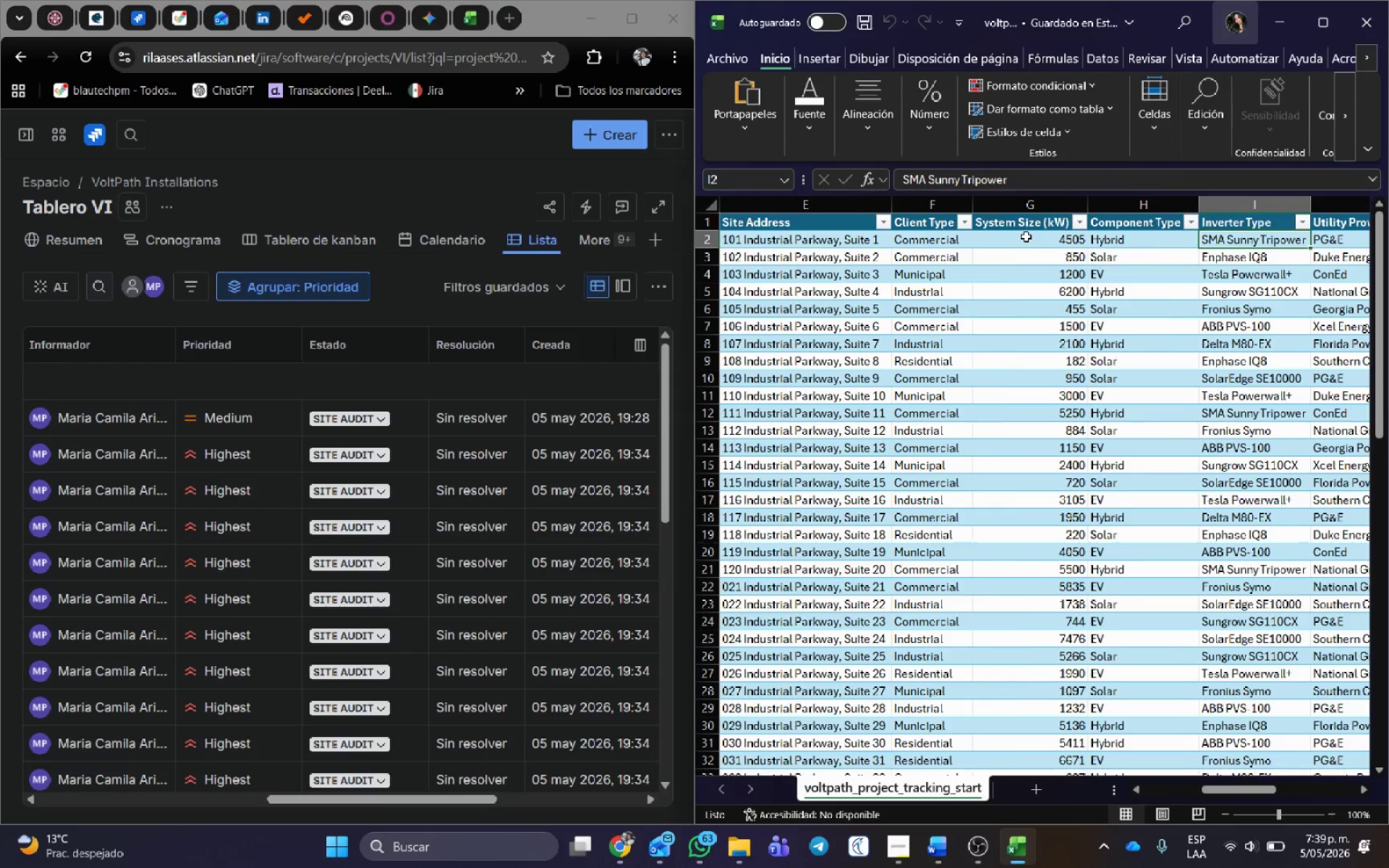 
key(ArrowRight)
 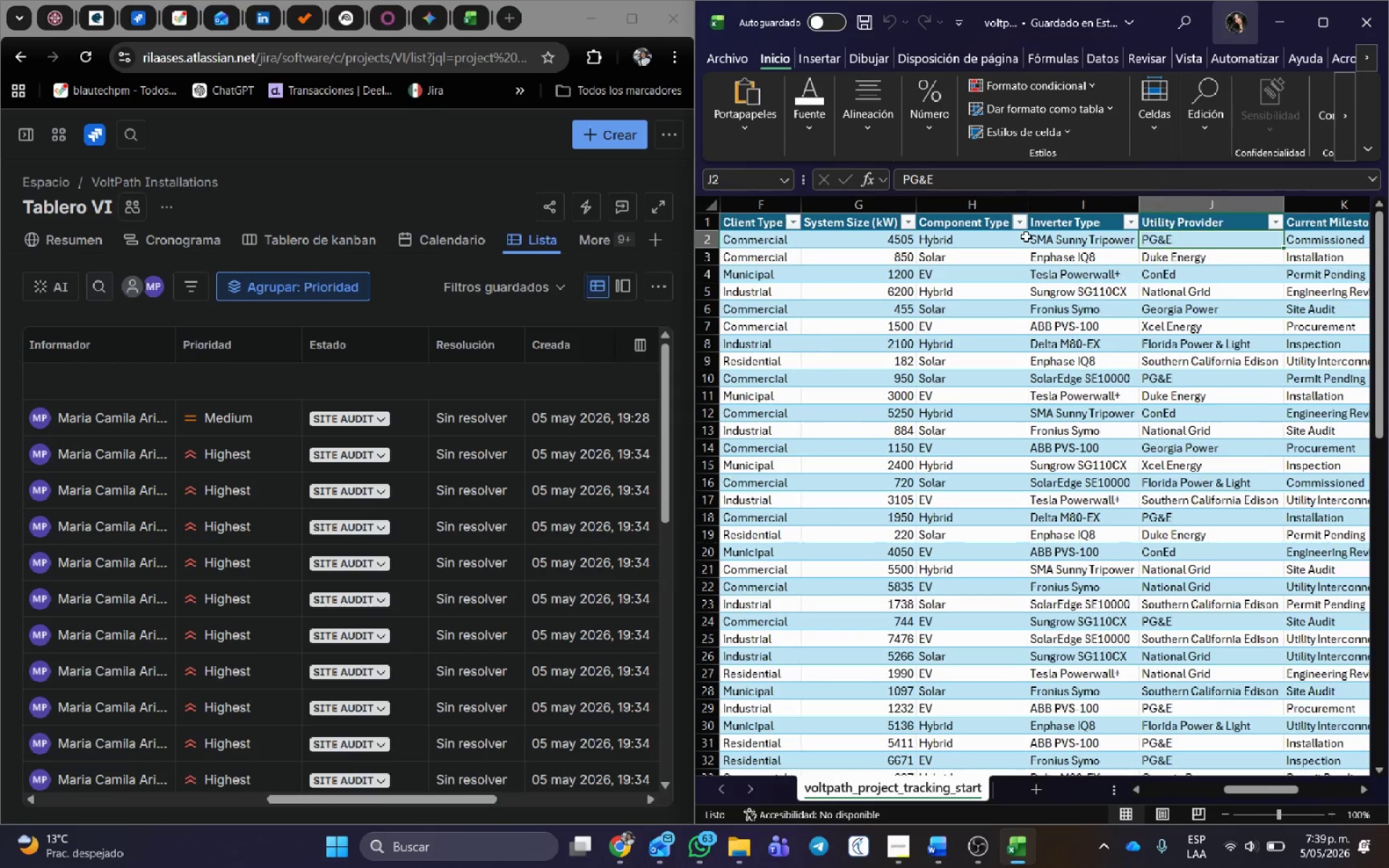 
key(ArrowRight)
 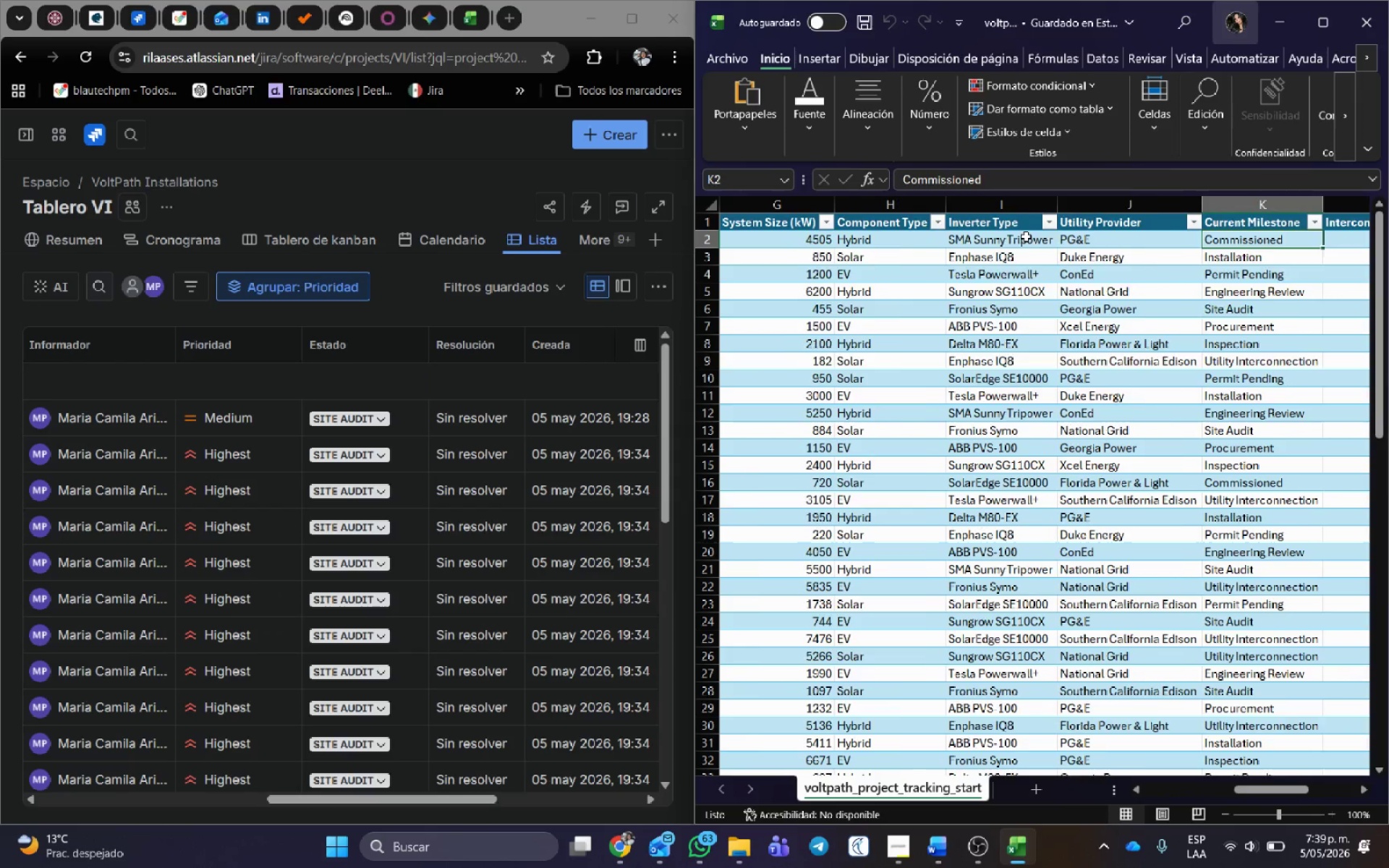 
key(ArrowRight)
 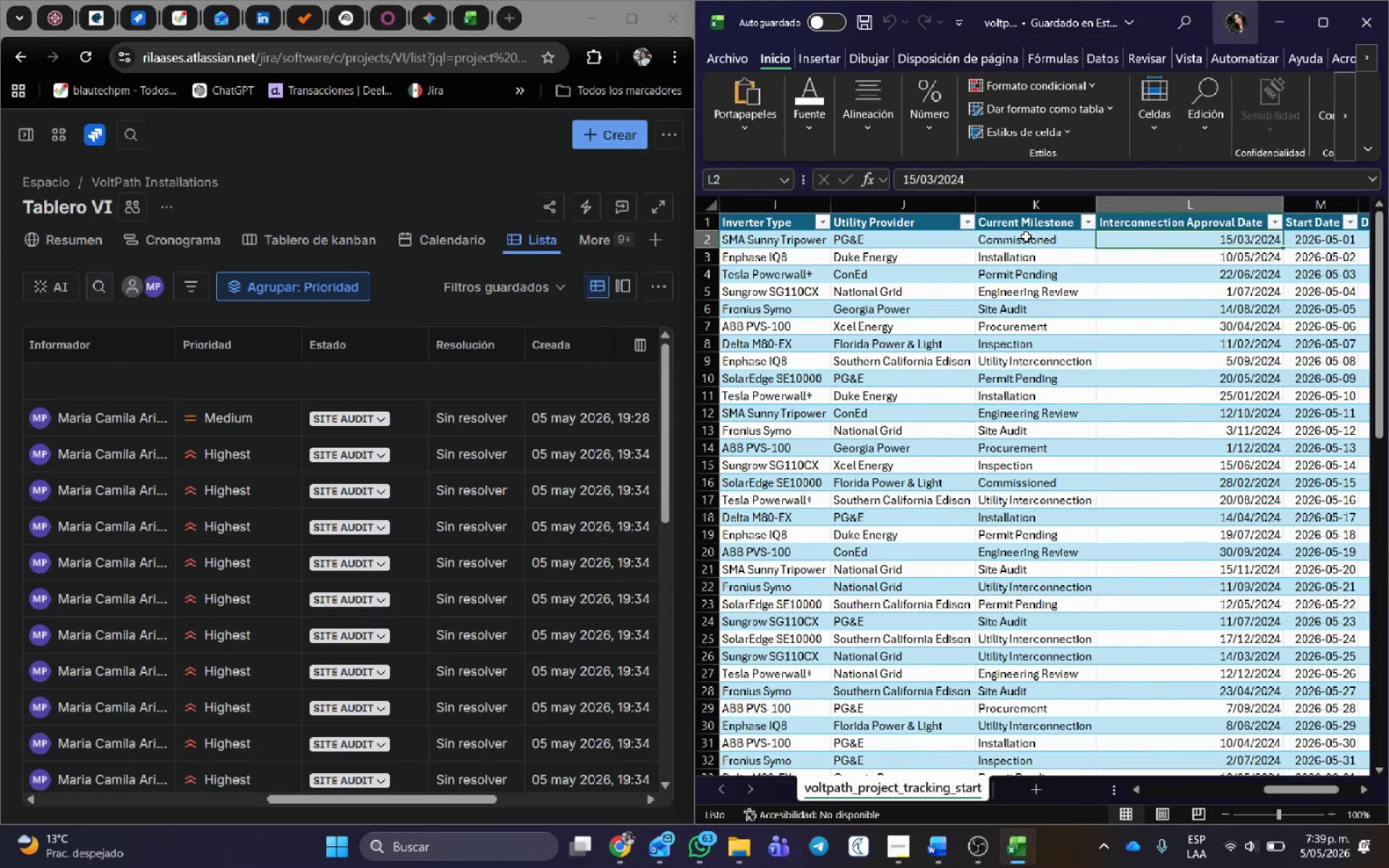 
key(ArrowRight)
 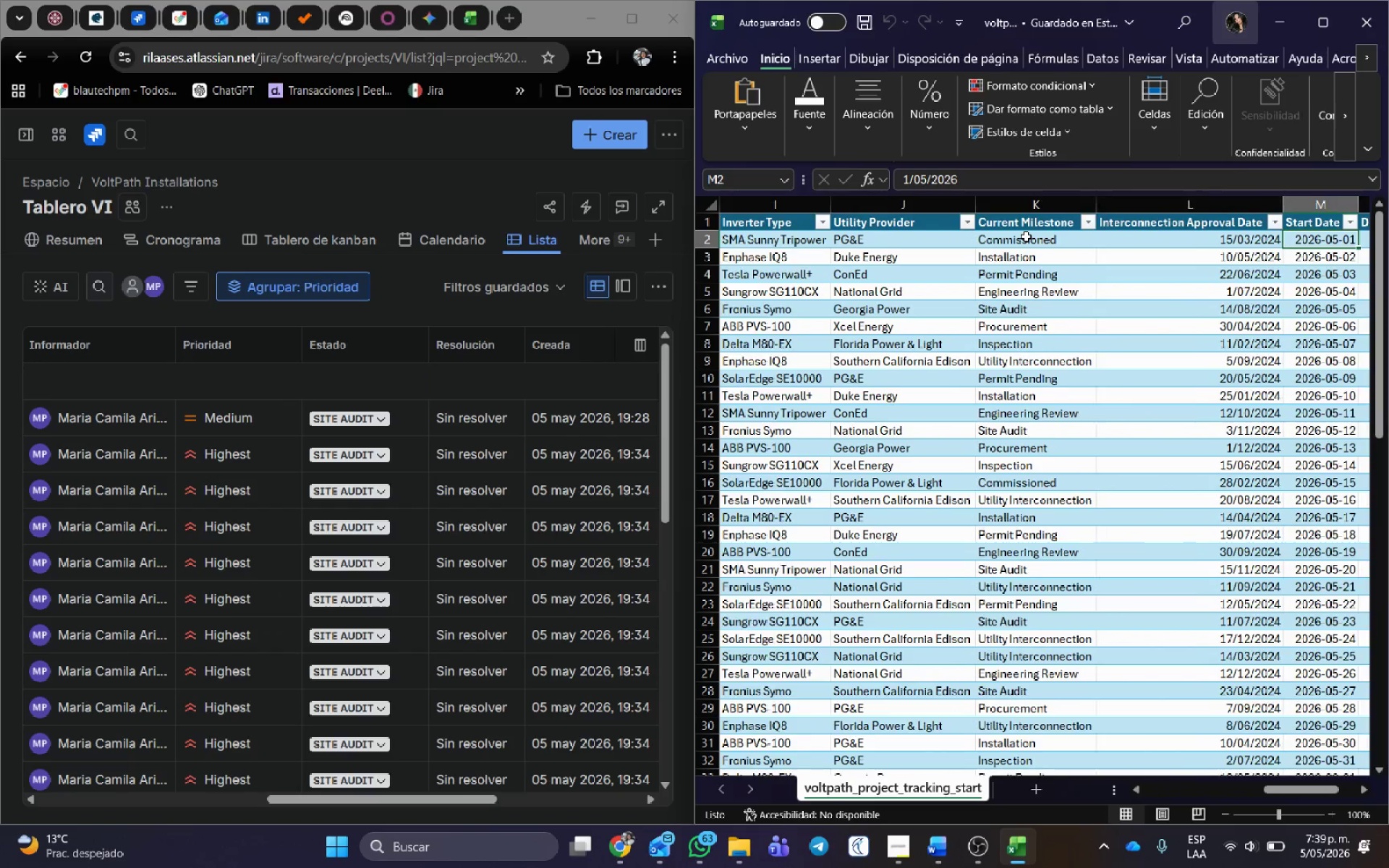 
key(ArrowRight)
 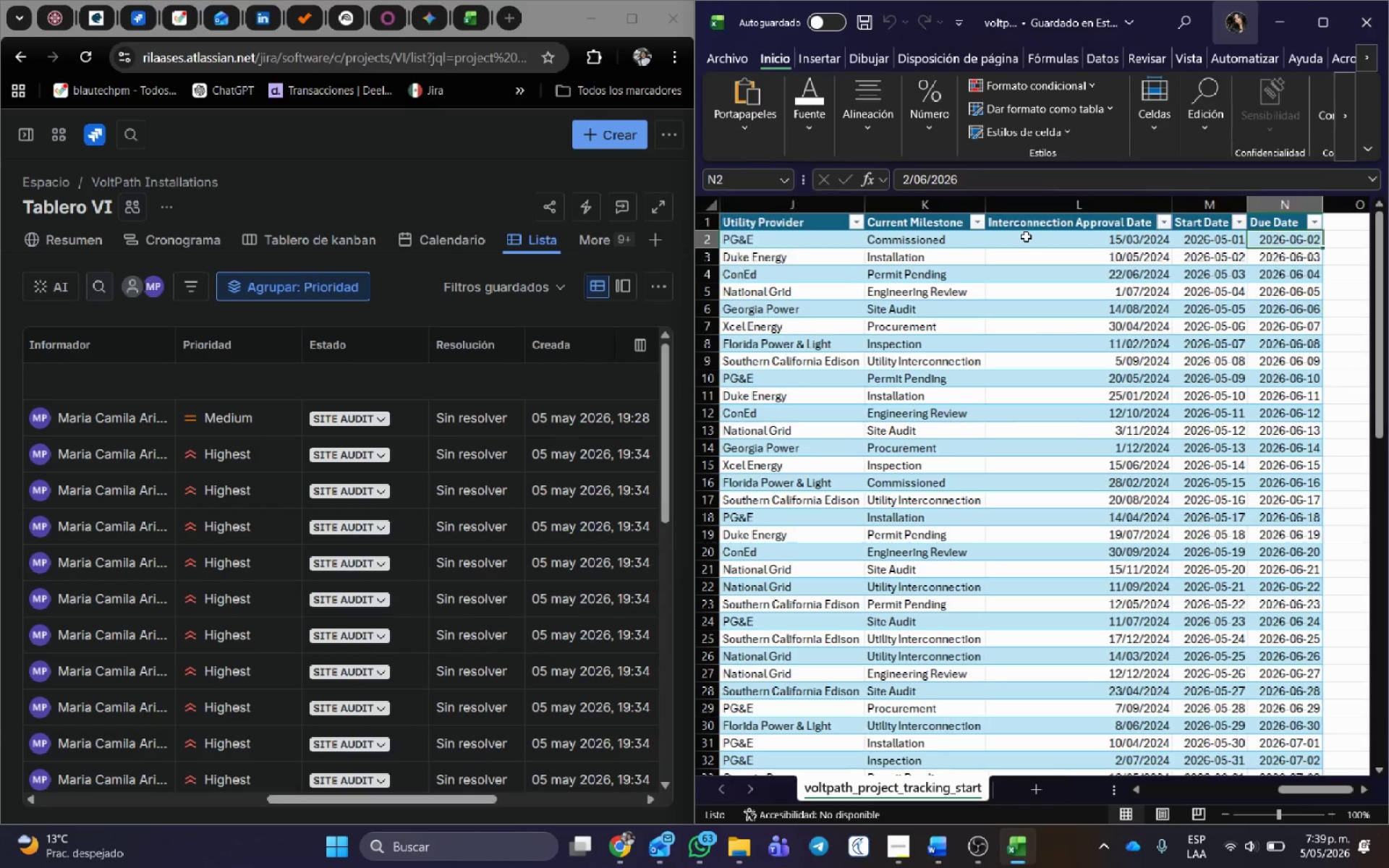 
key(ArrowRight)
 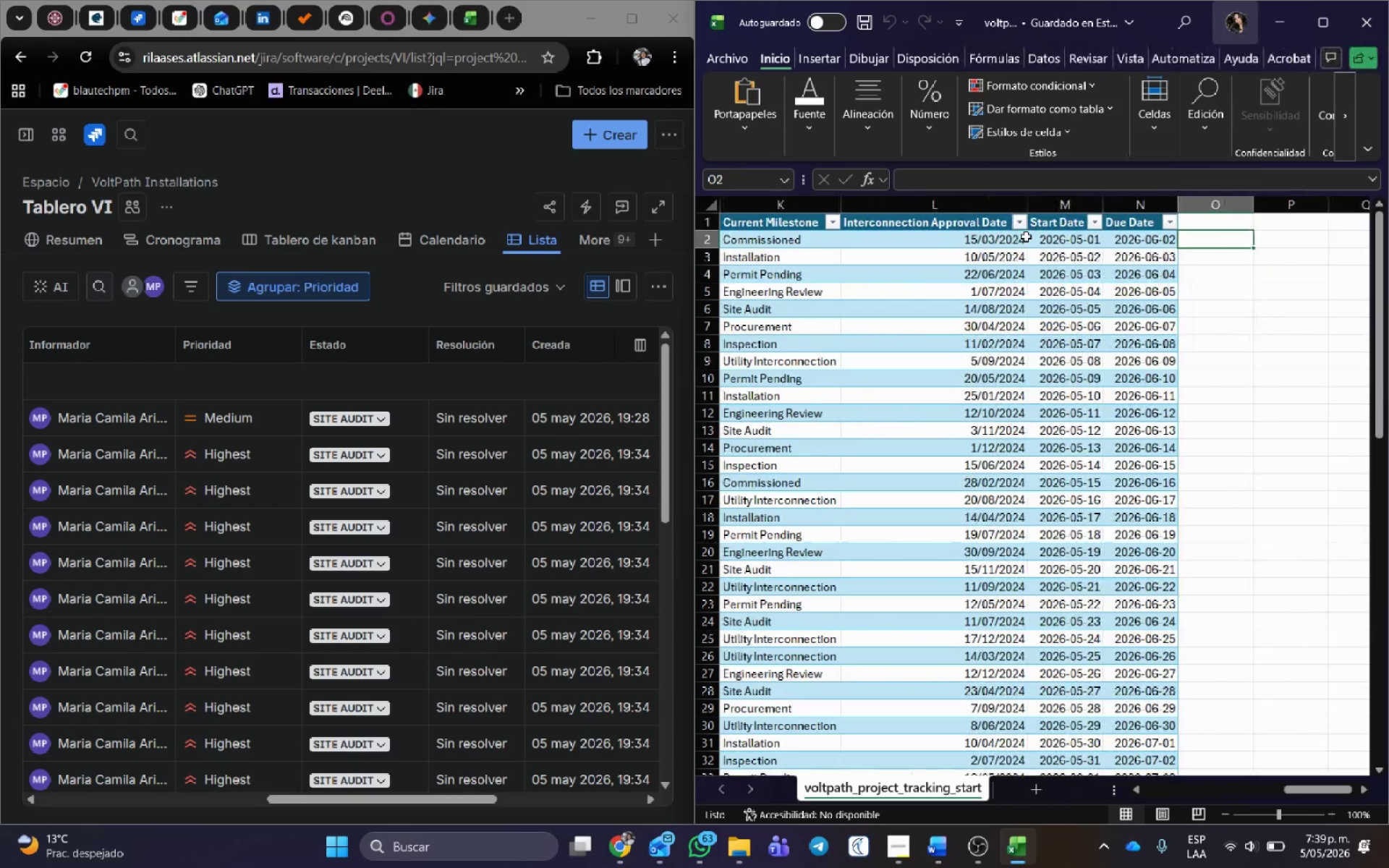 
key(ArrowLeft)
 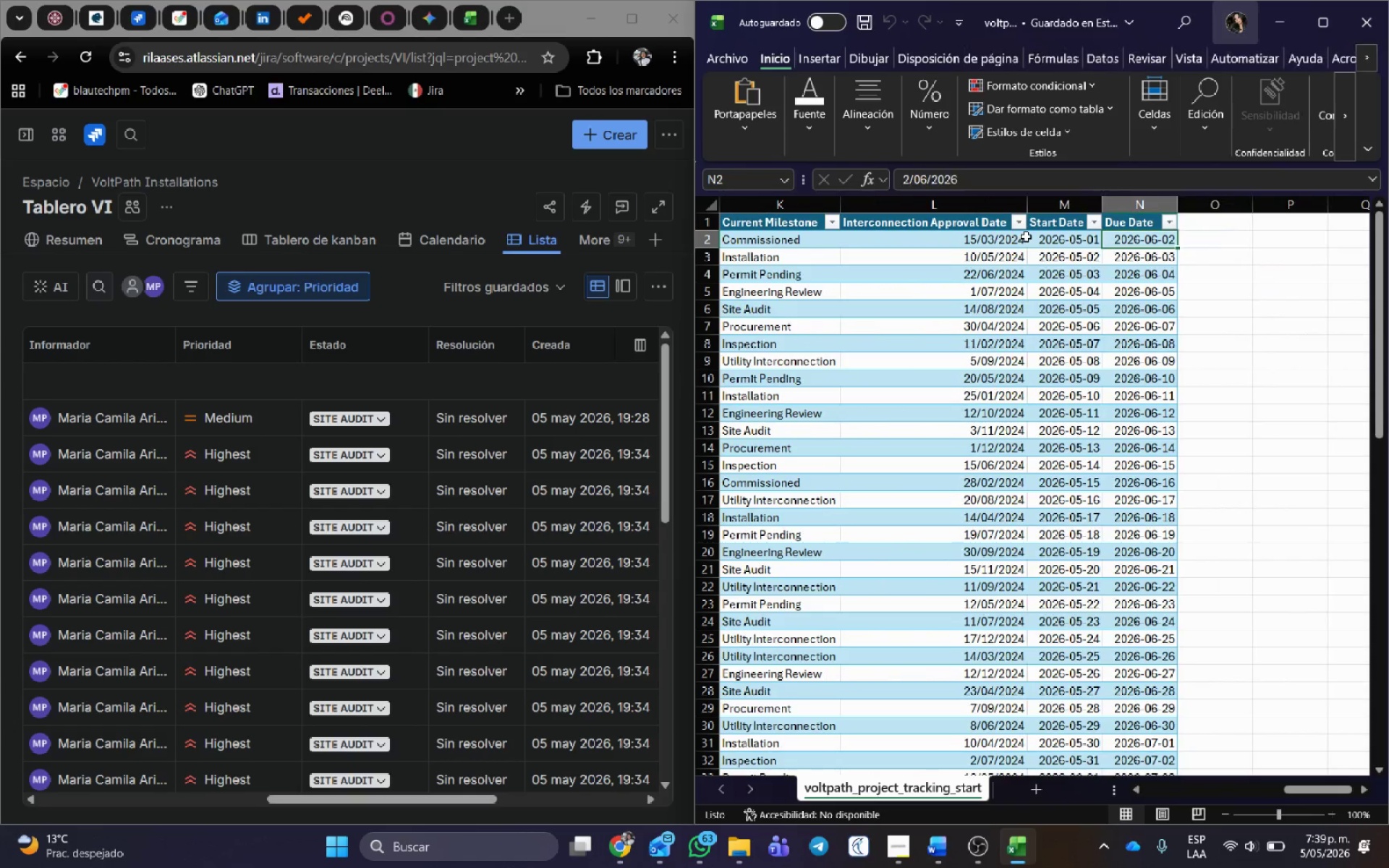 
key(ArrowLeft)
 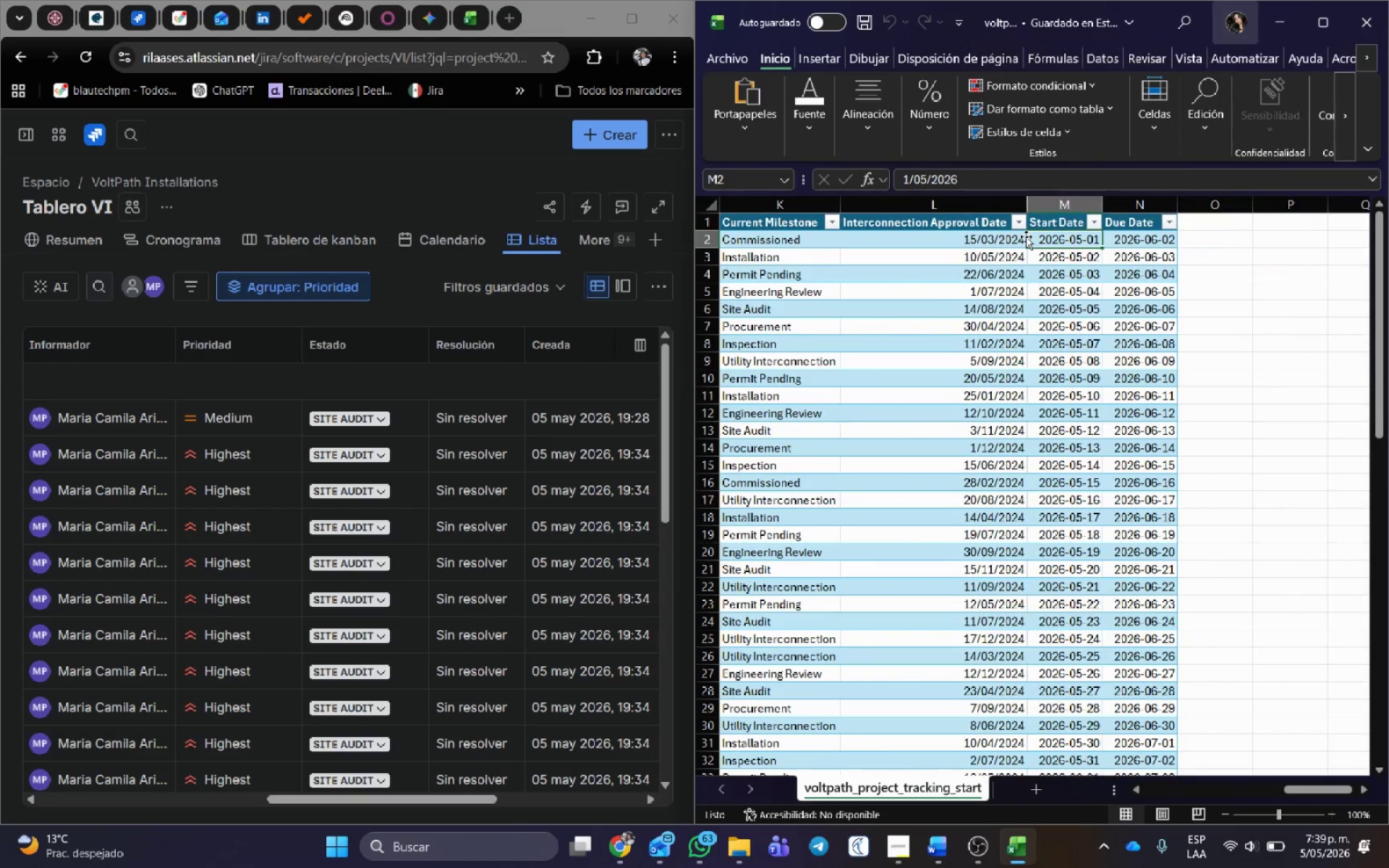 
key(ArrowLeft)
 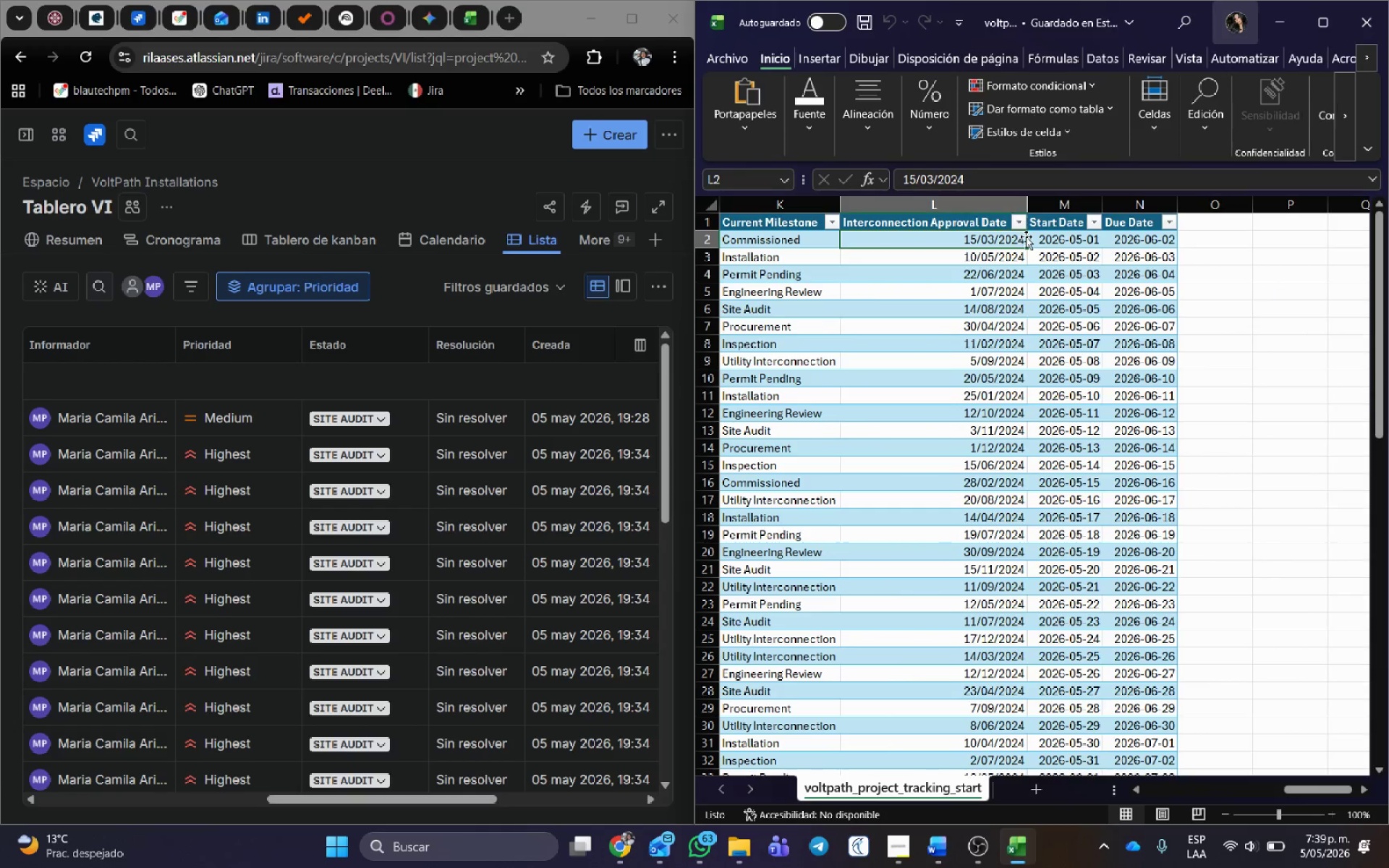 
key(ArrowLeft)
 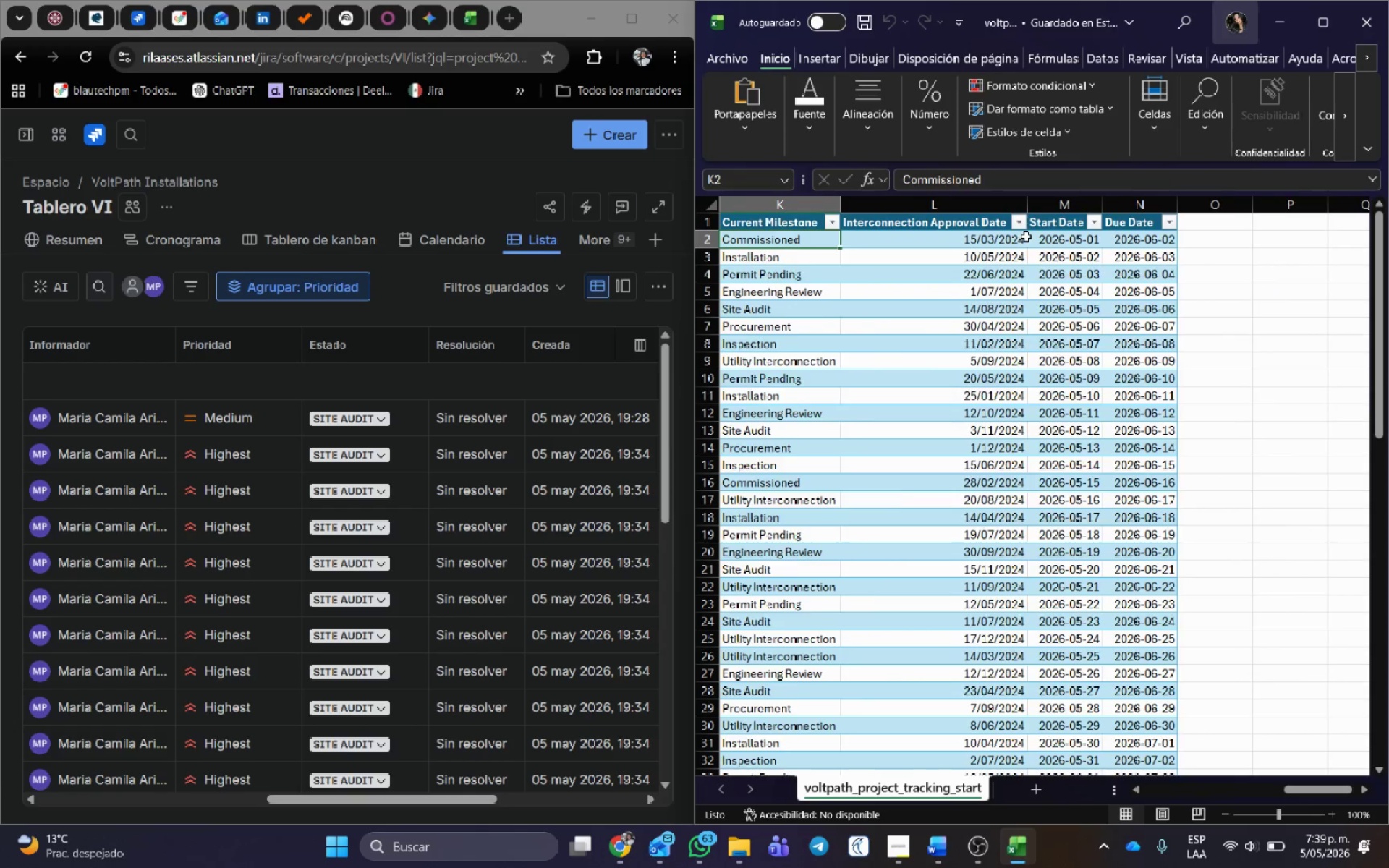 
key(ArrowLeft)
 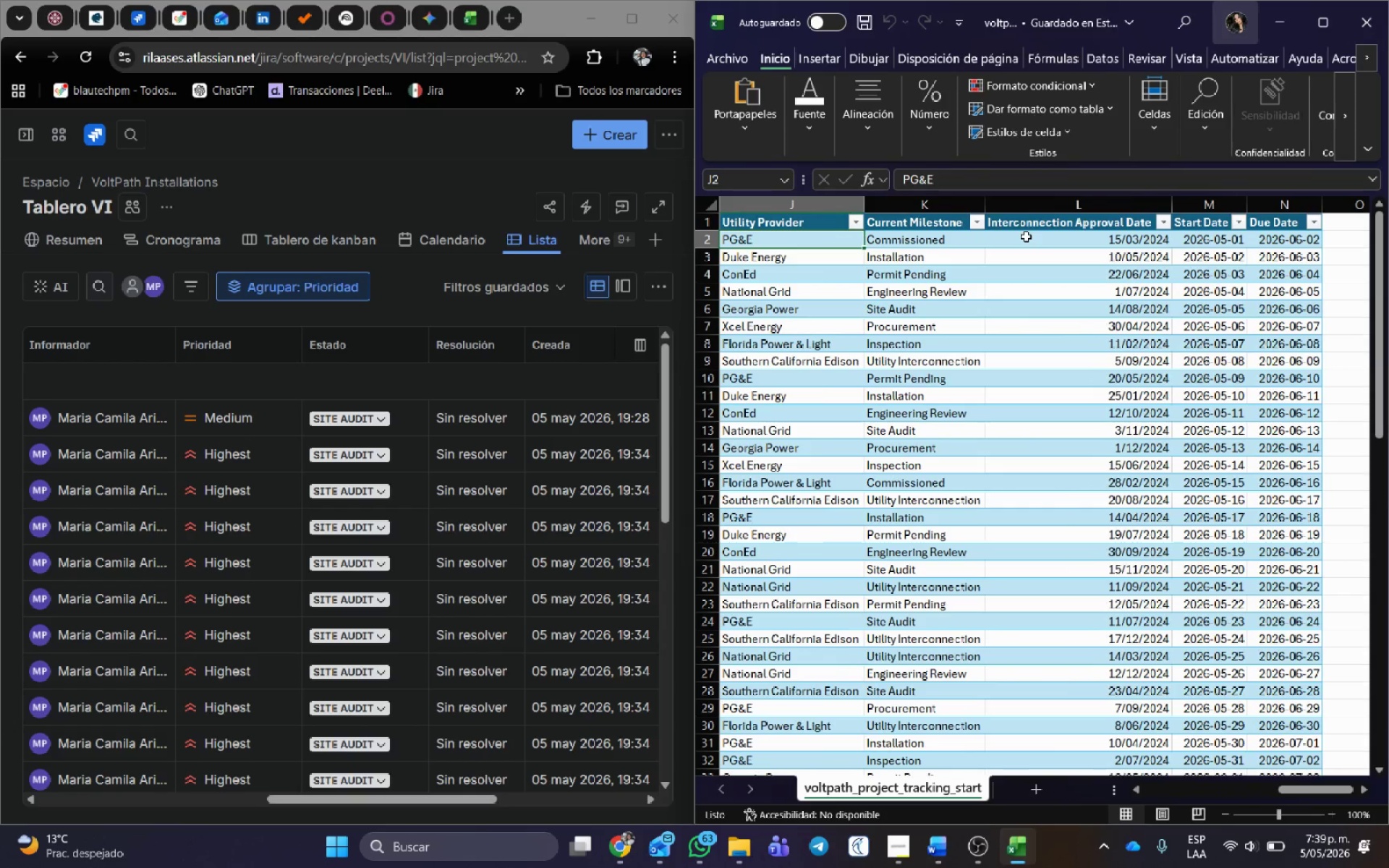 
key(ArrowRight)
 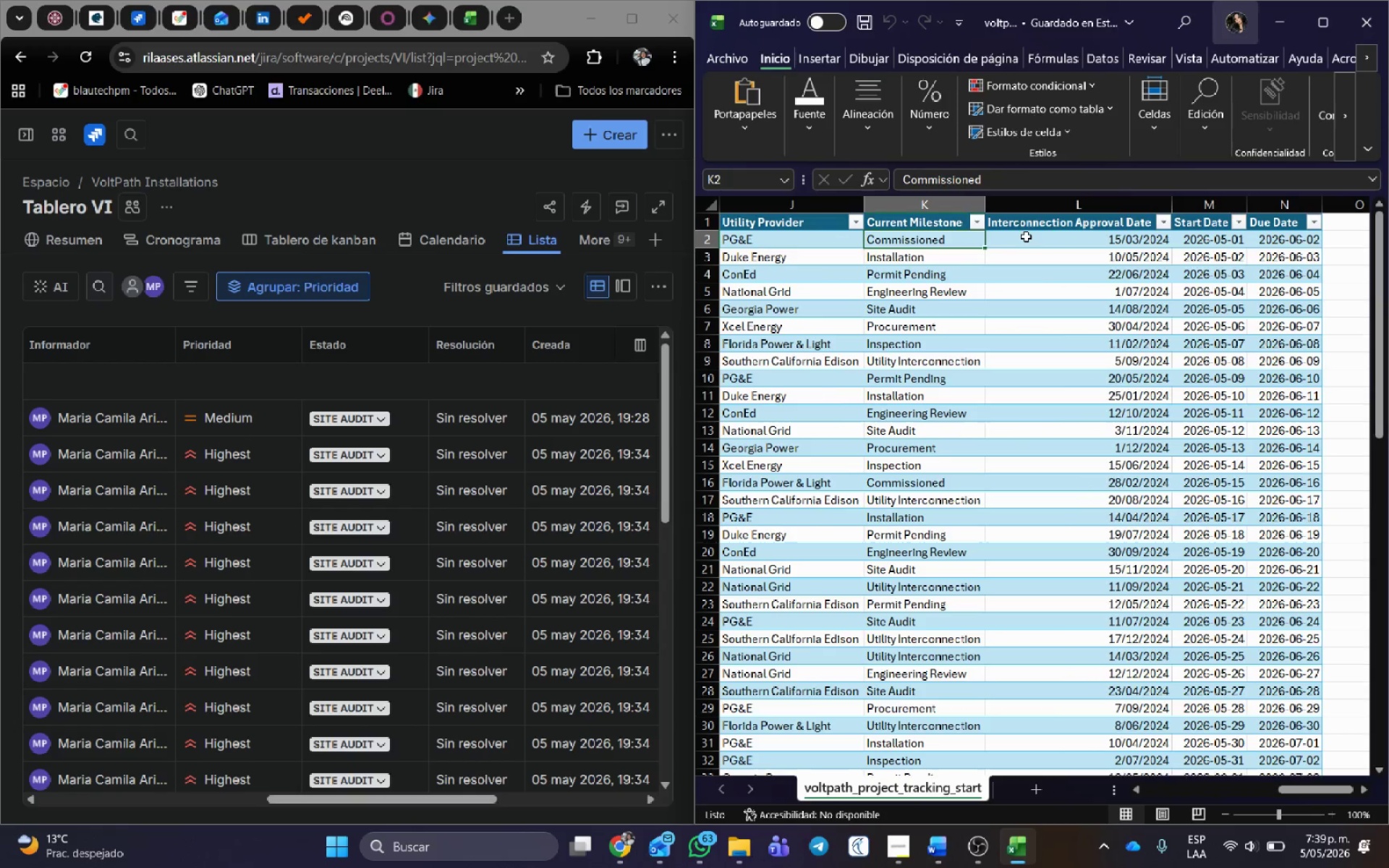 
key(ArrowLeft)
 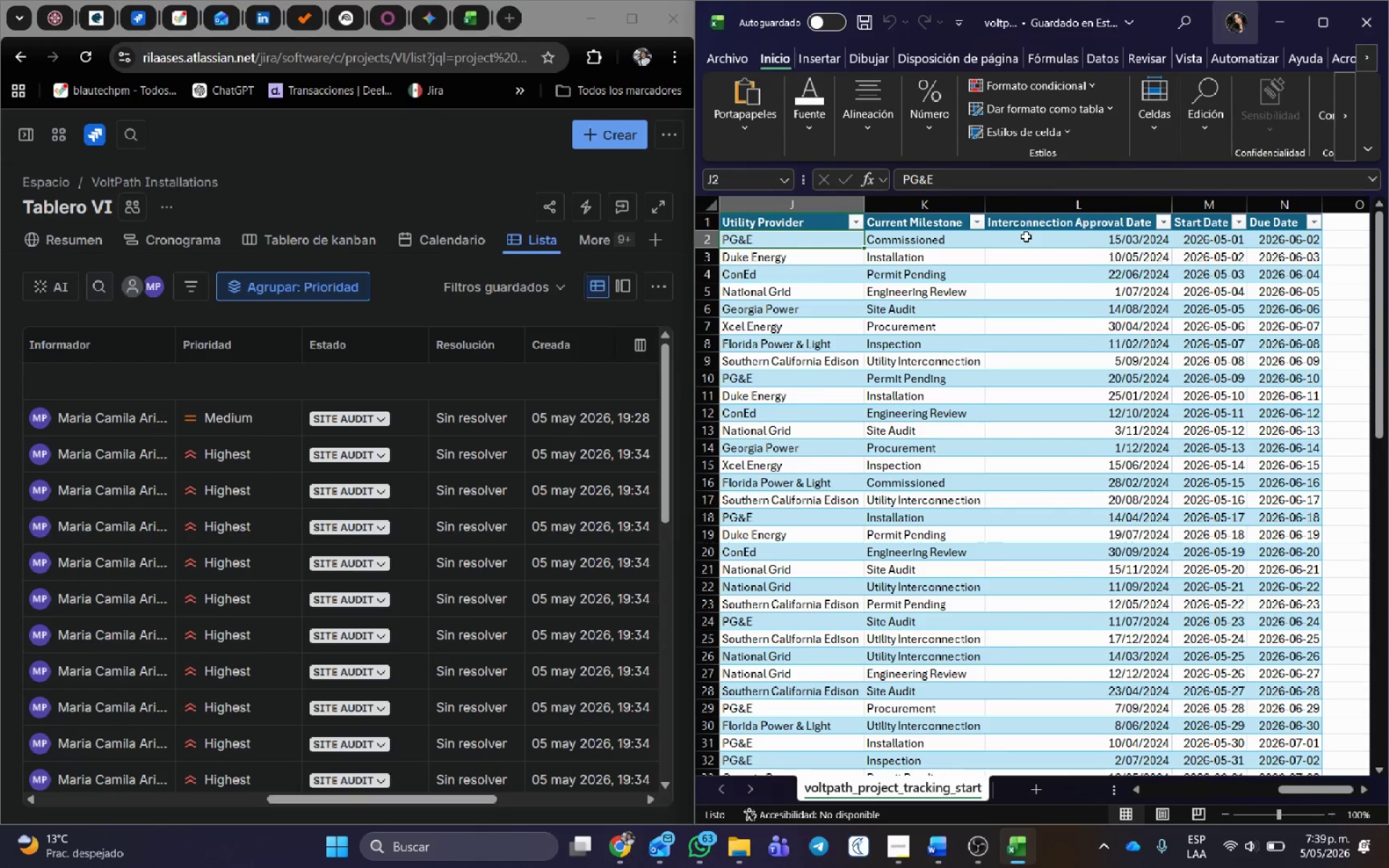 
key(ArrowLeft)
 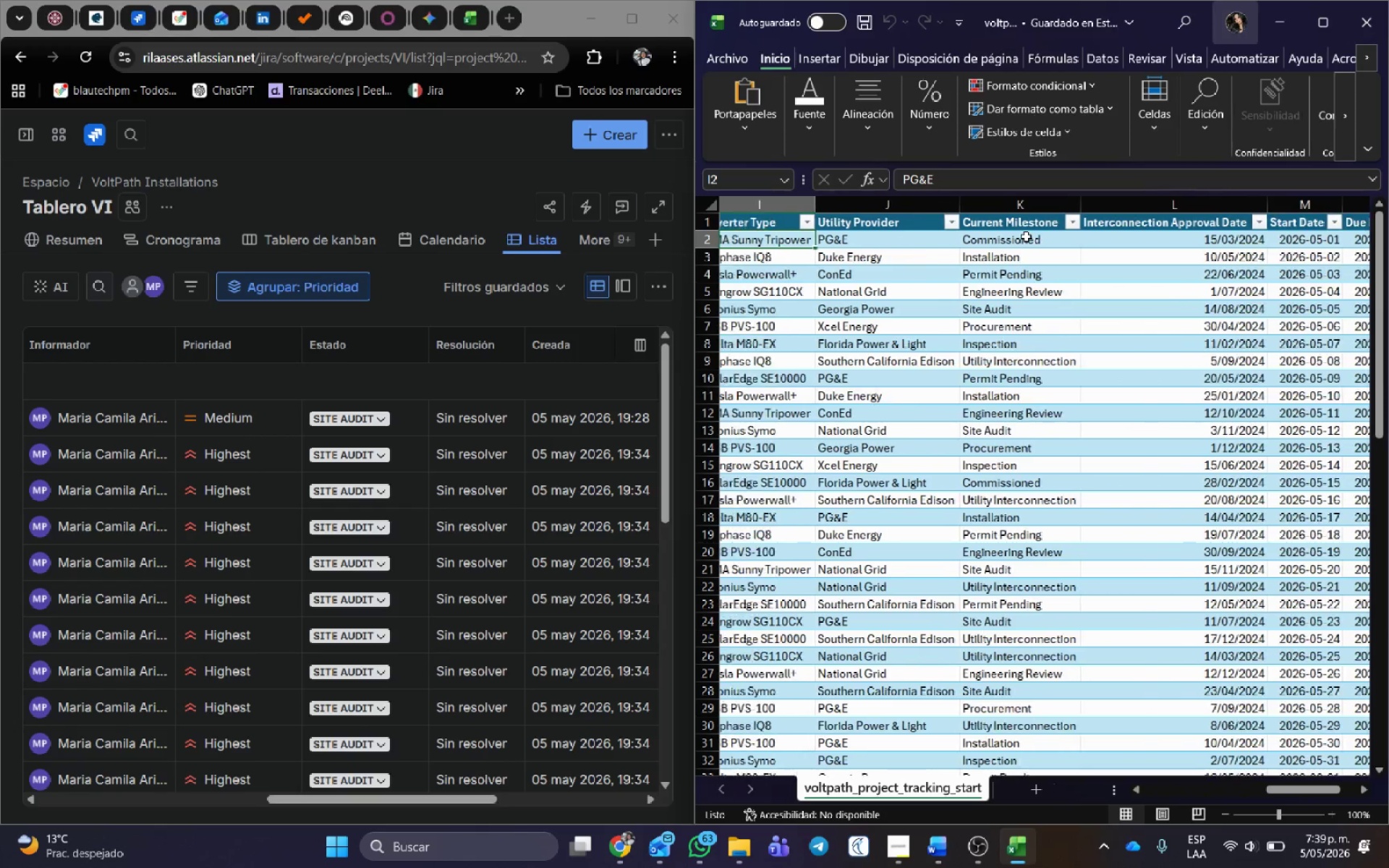 
key(ArrowLeft)
 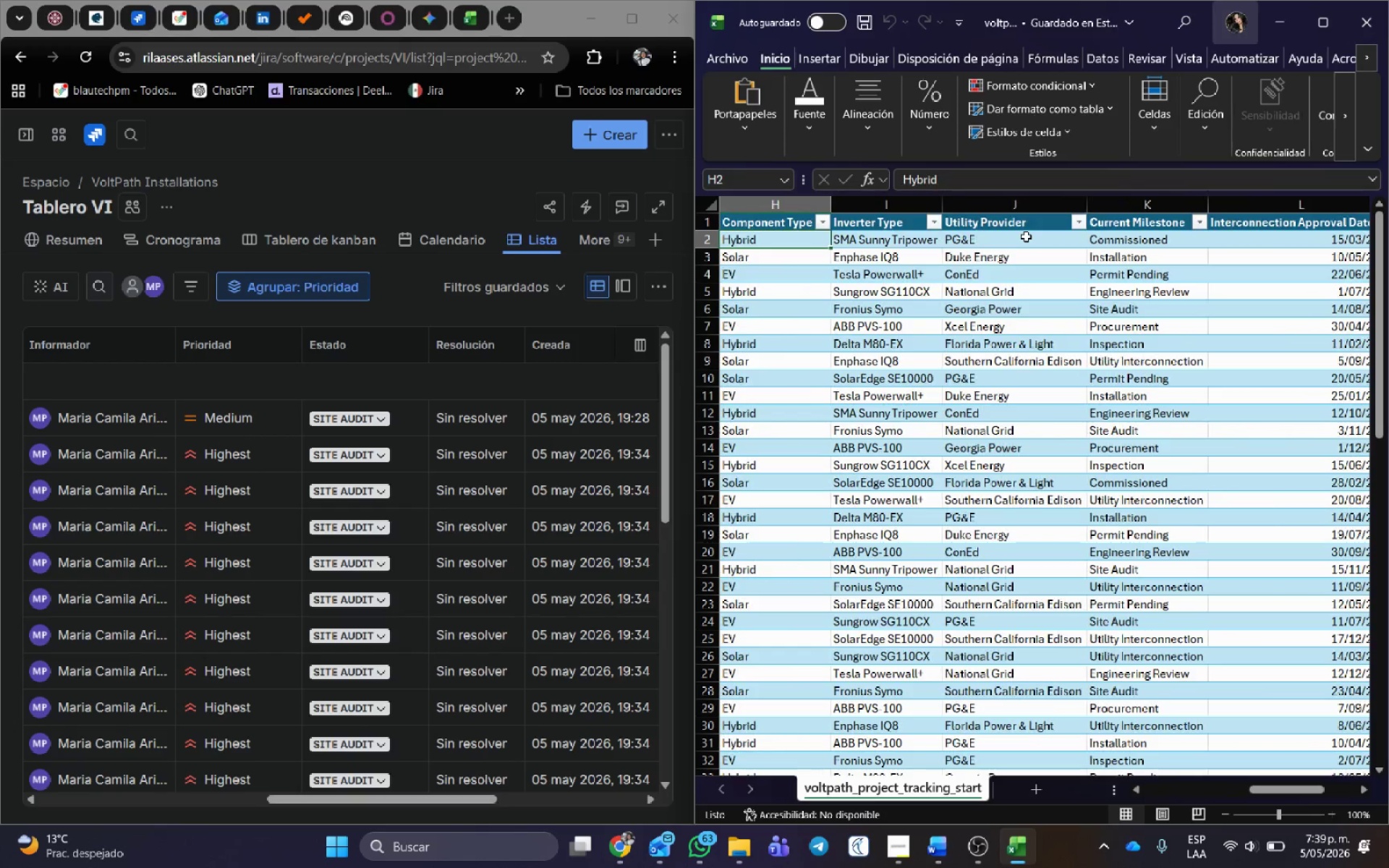 
key(ArrowLeft)
 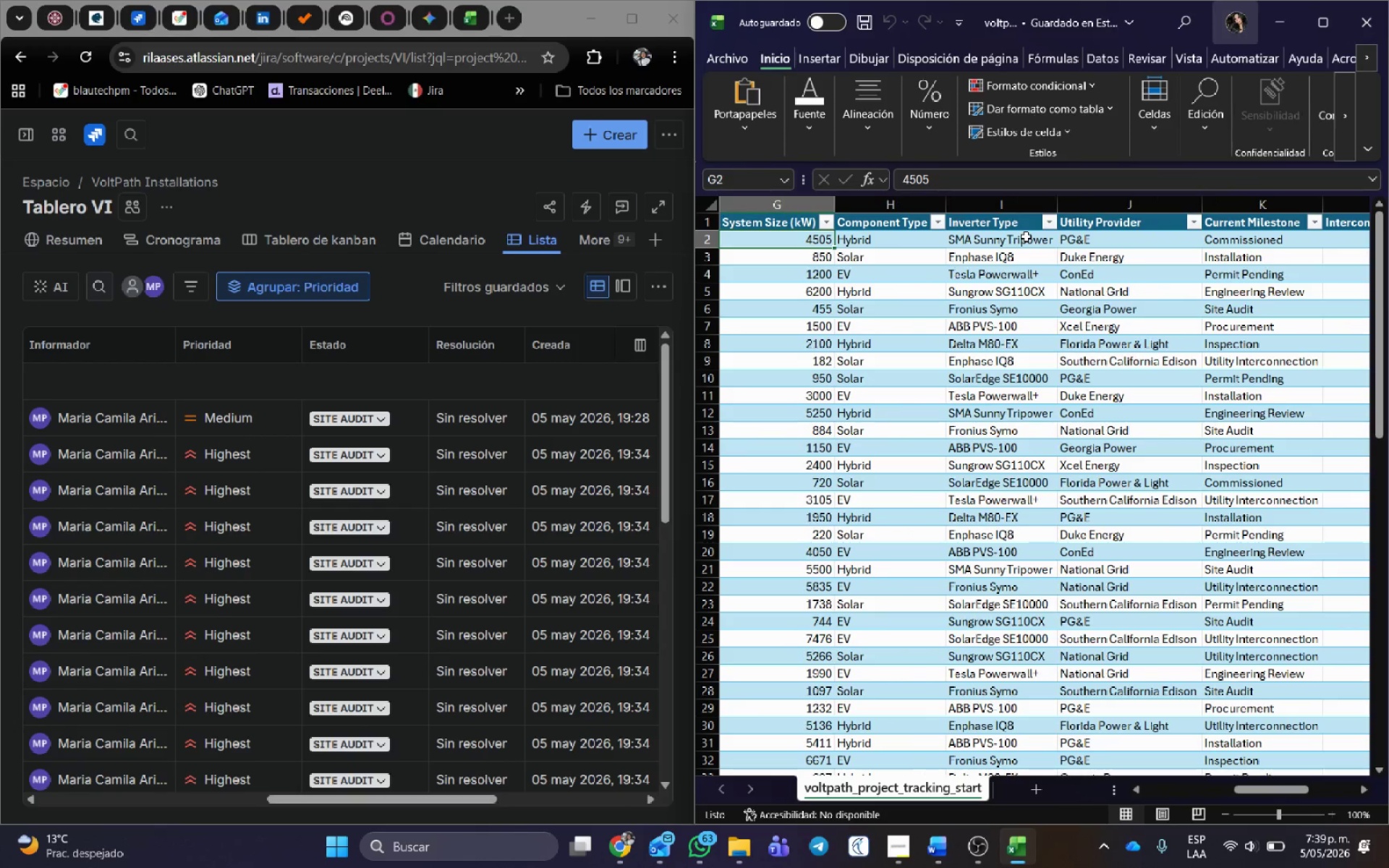 
key(ArrowLeft)
 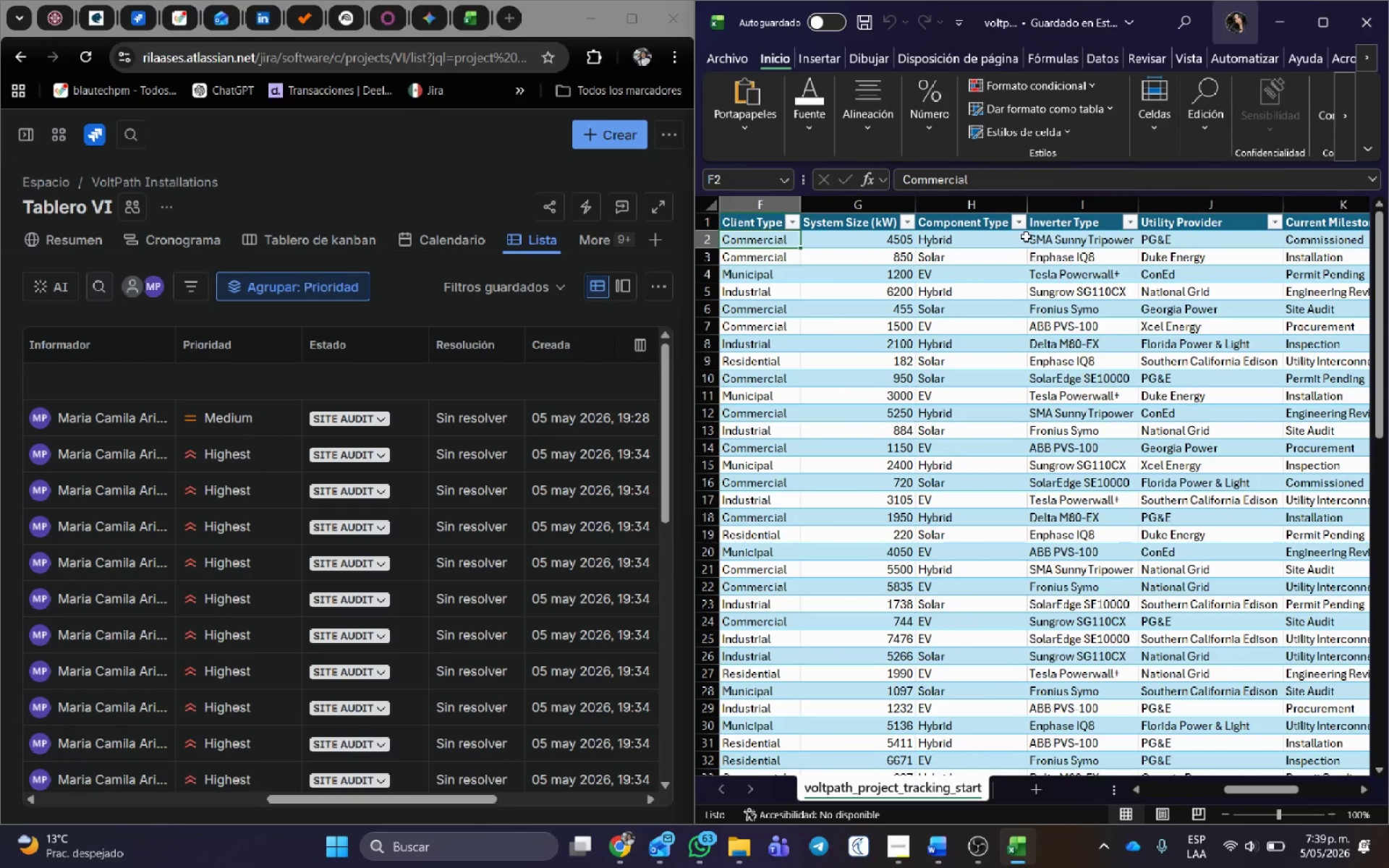 
key(ArrowRight)
 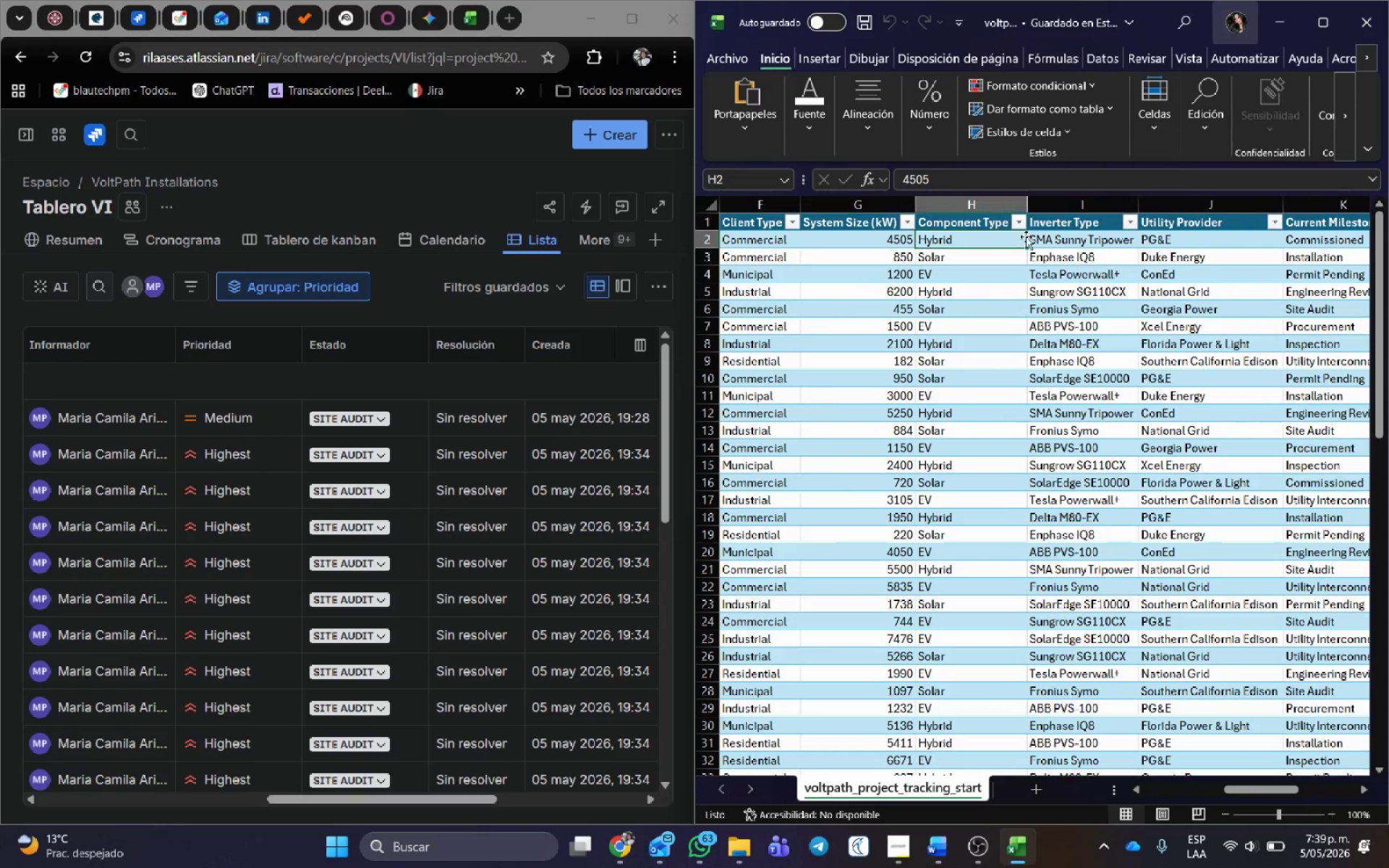 
key(ArrowRight)
 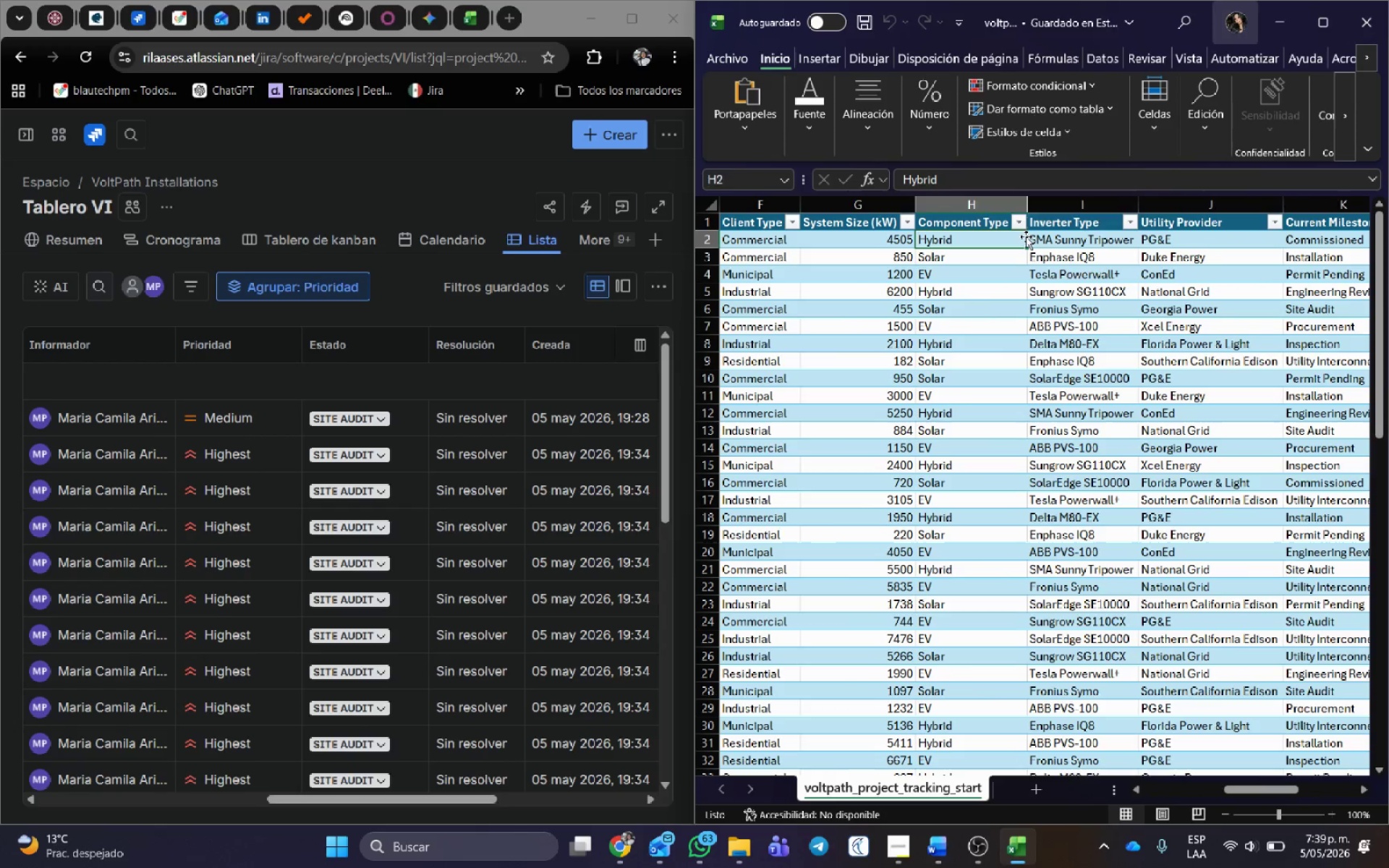 
key(ArrowRight)
 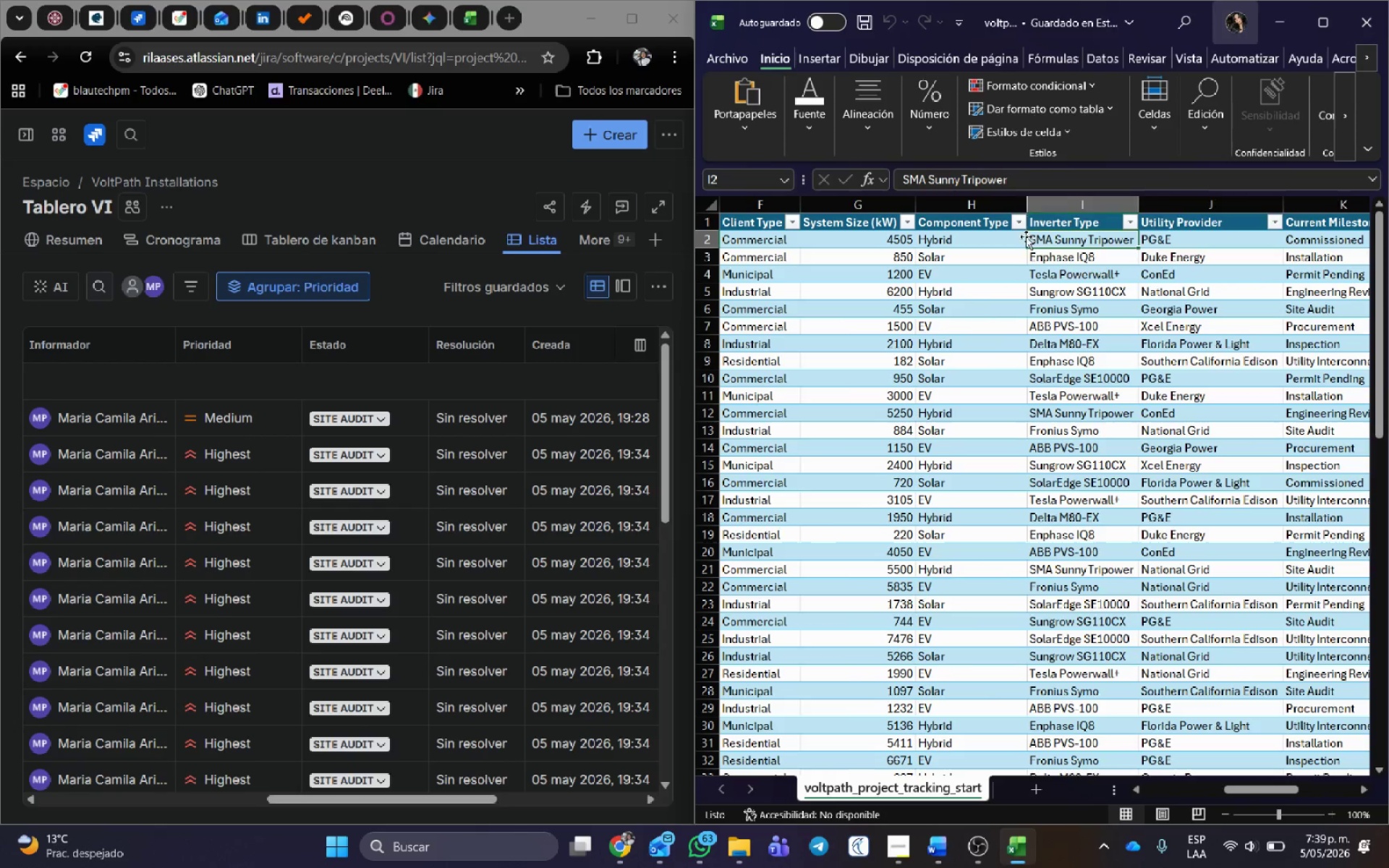 
key(ArrowRight)
 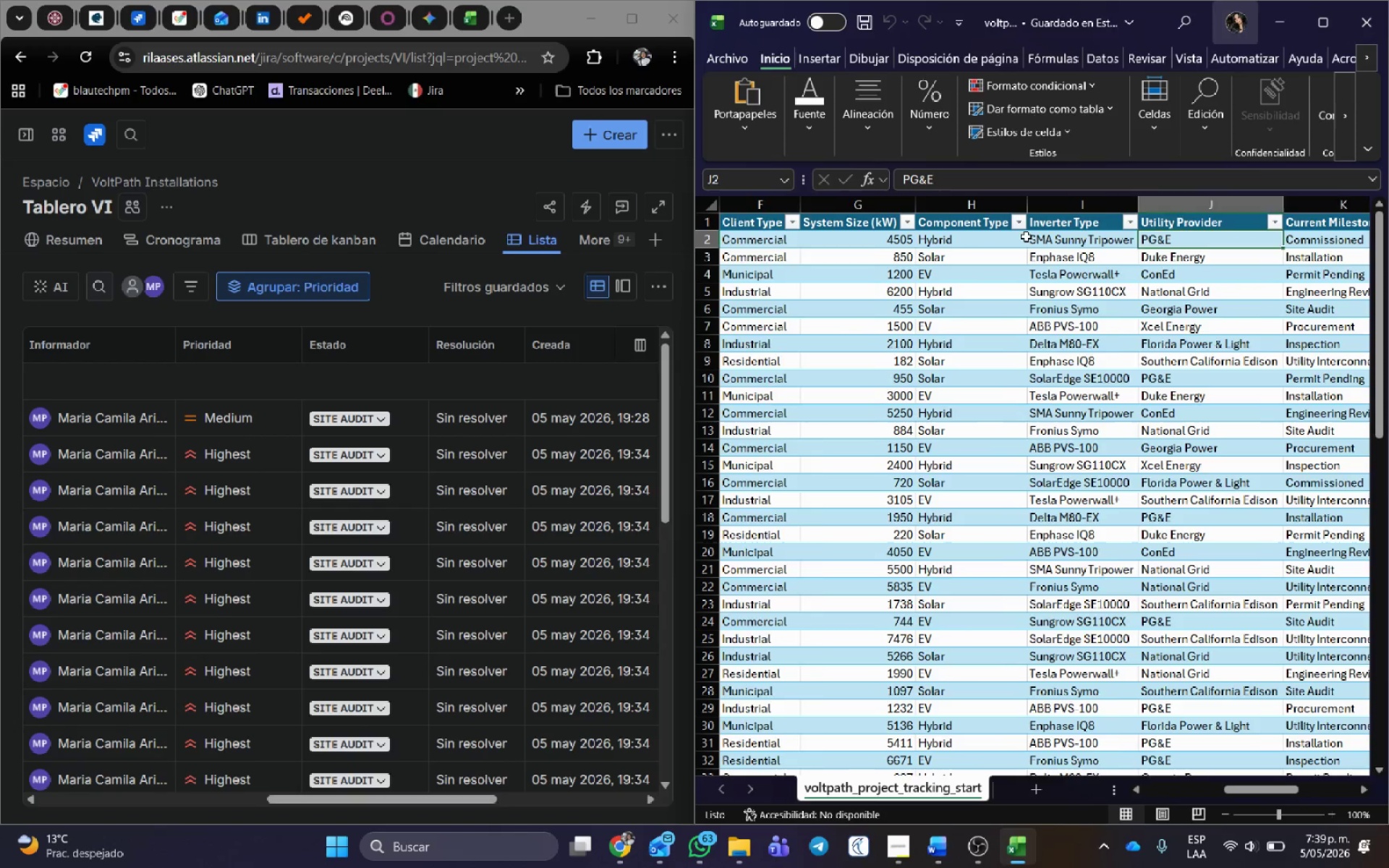 
key(ArrowRight)
 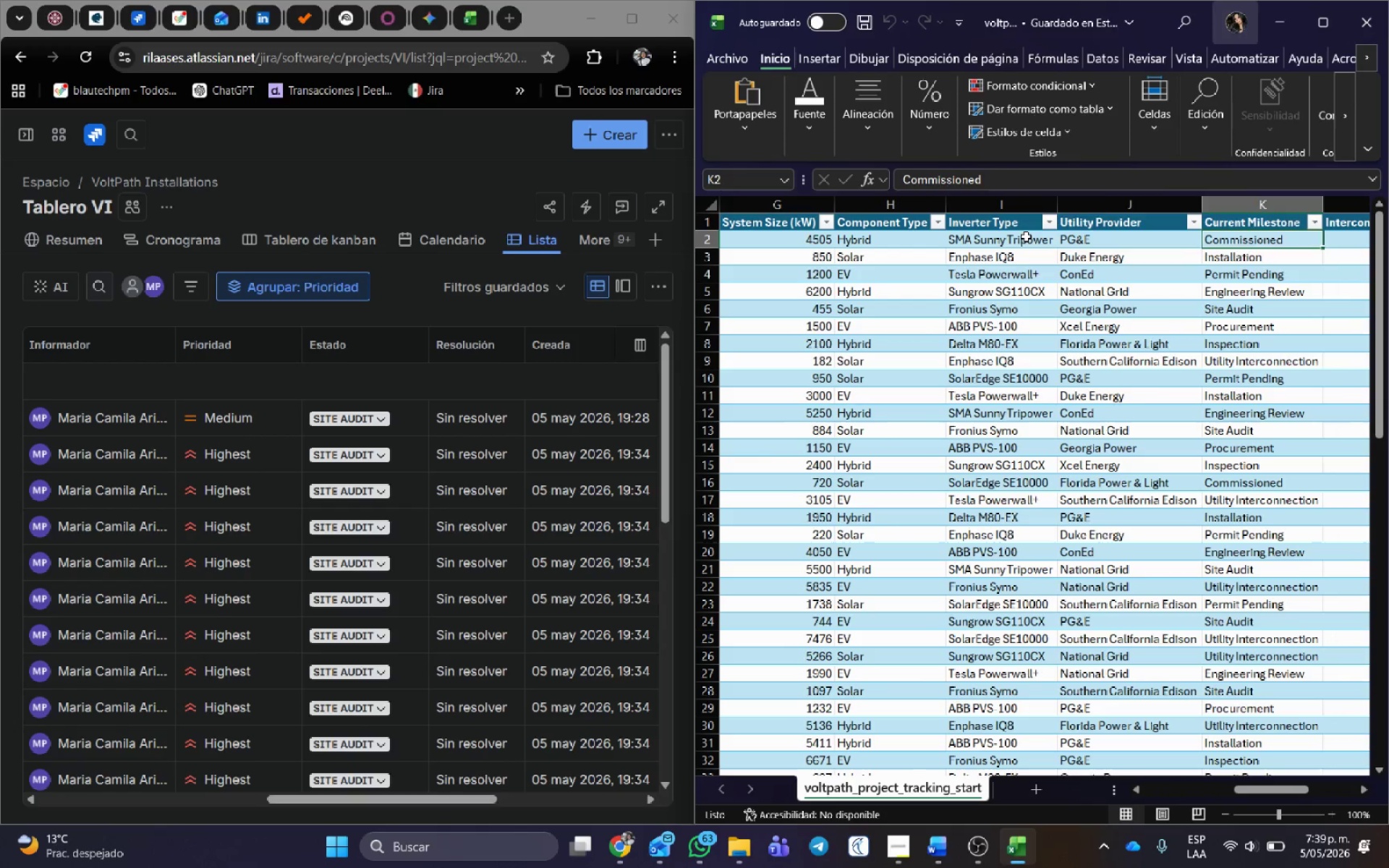 
key(ArrowLeft)
 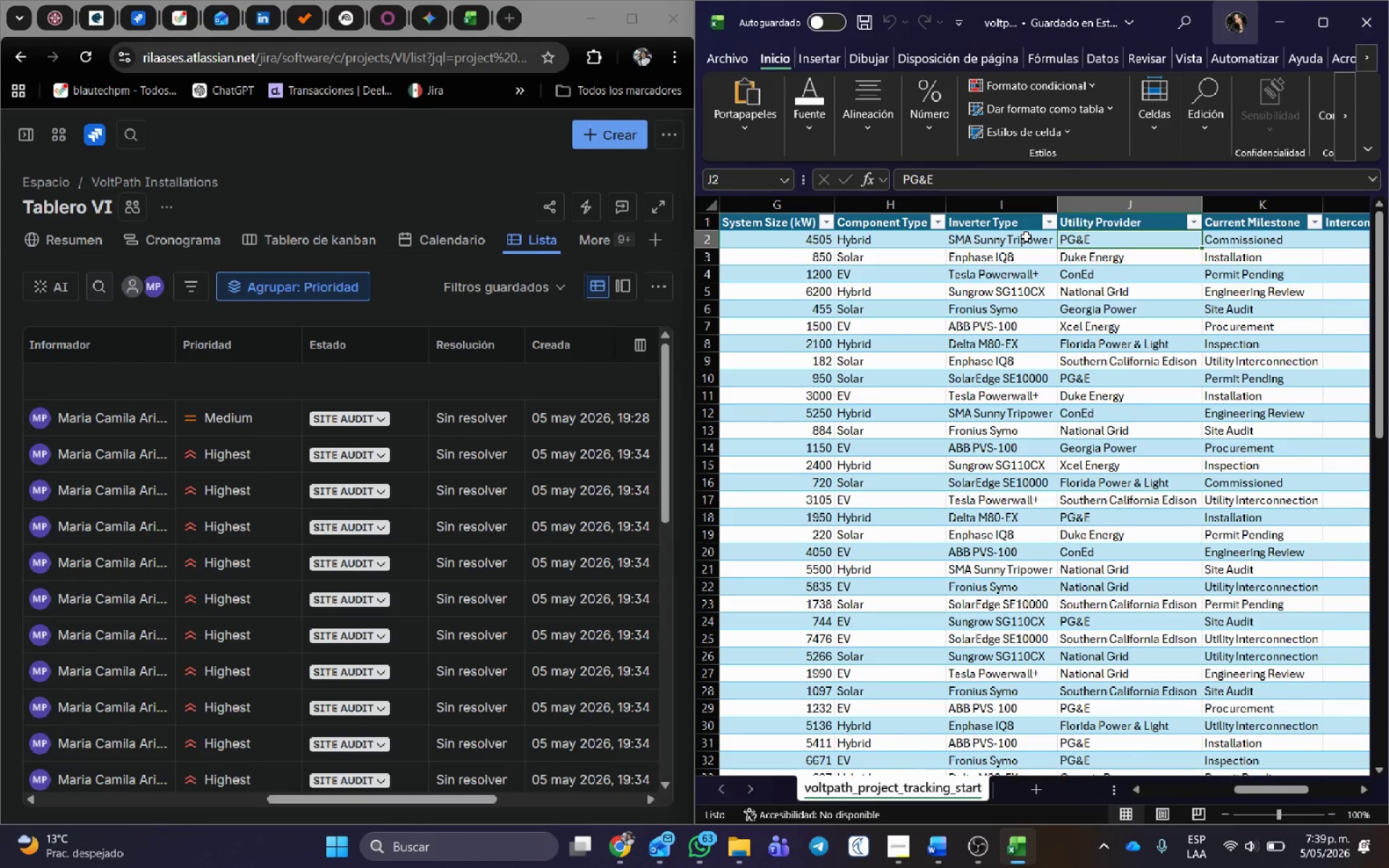 
key(ArrowDown)
 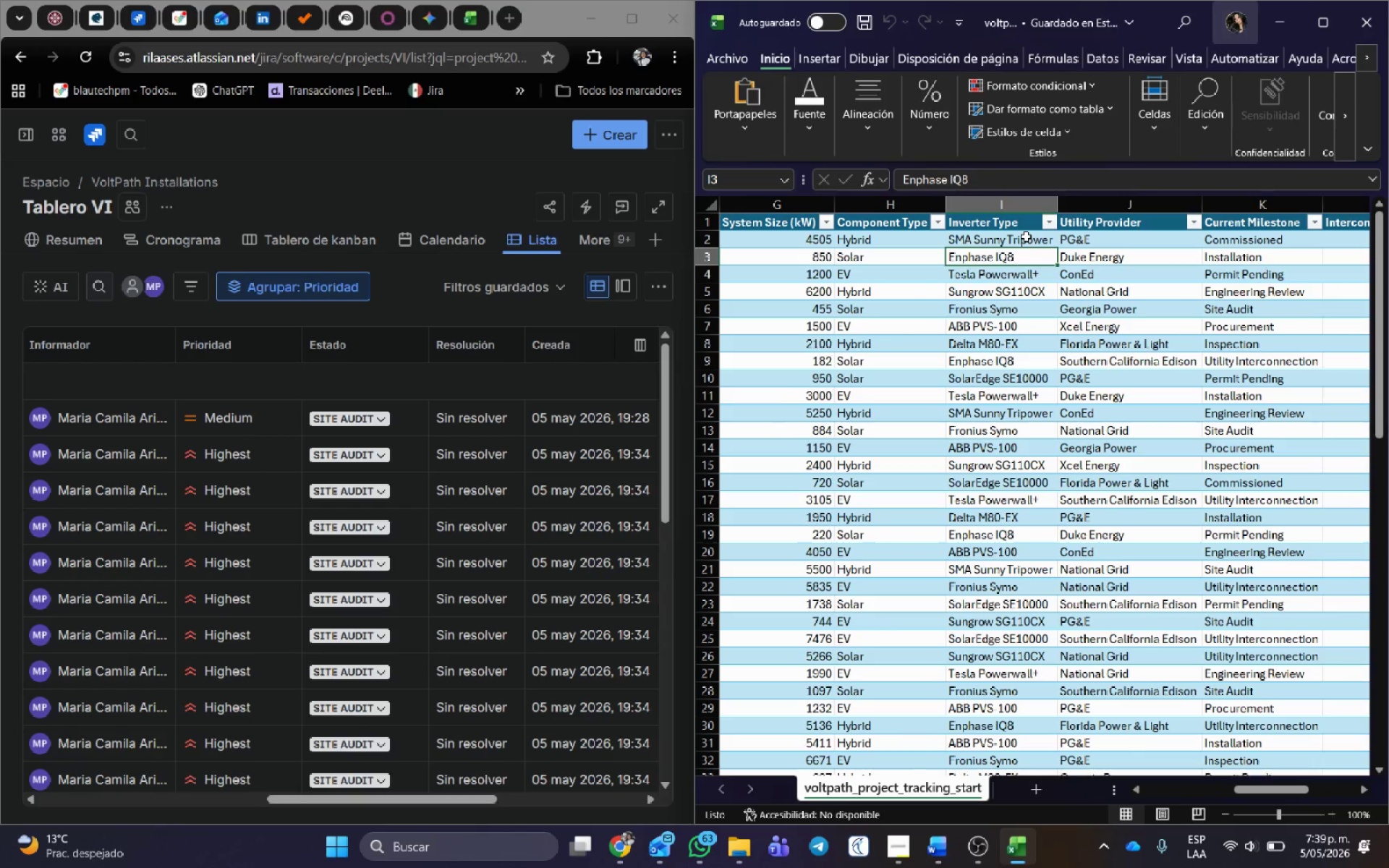 
key(ArrowLeft)
 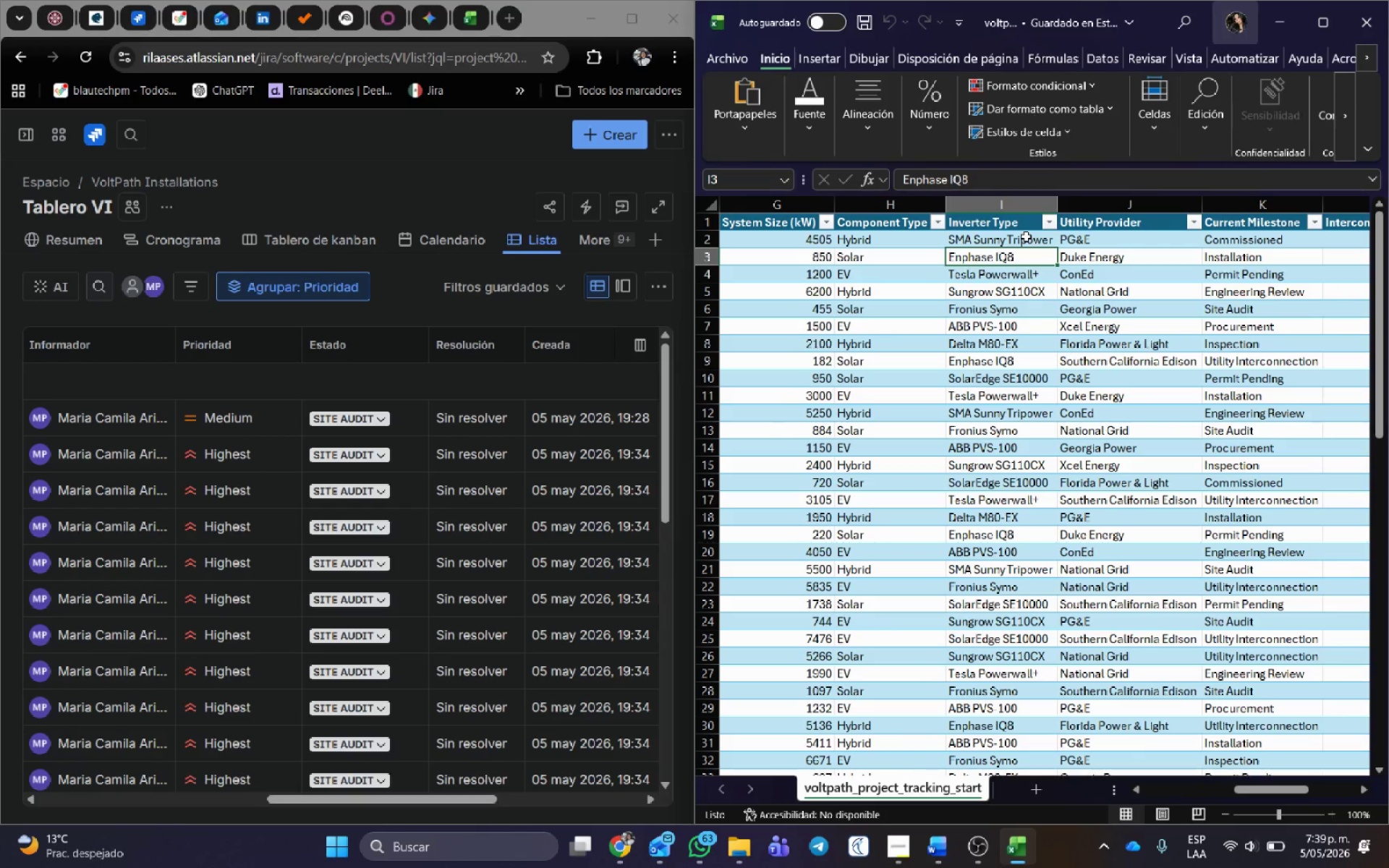 
key(ArrowUp)
 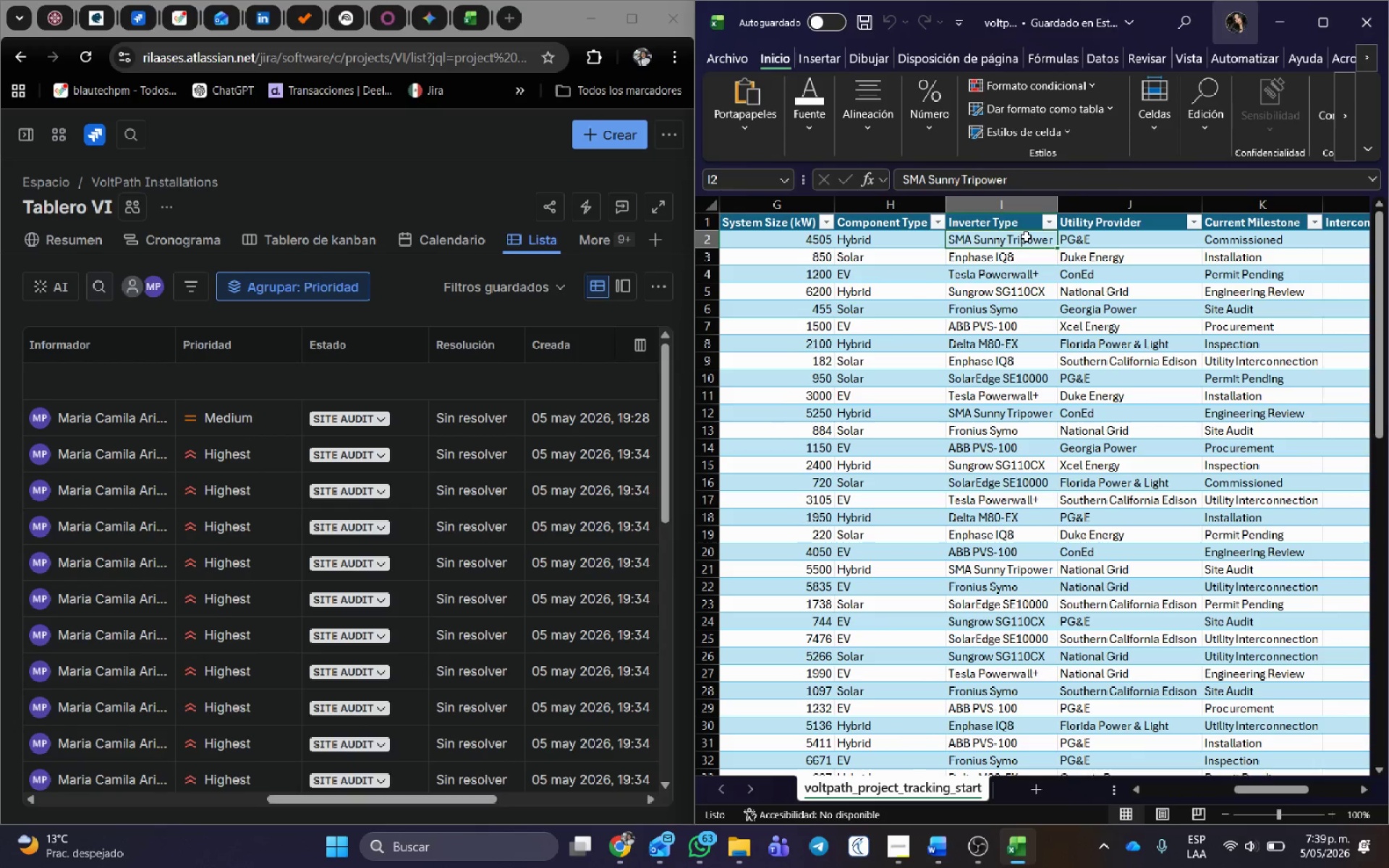 
key(ArrowDown)
 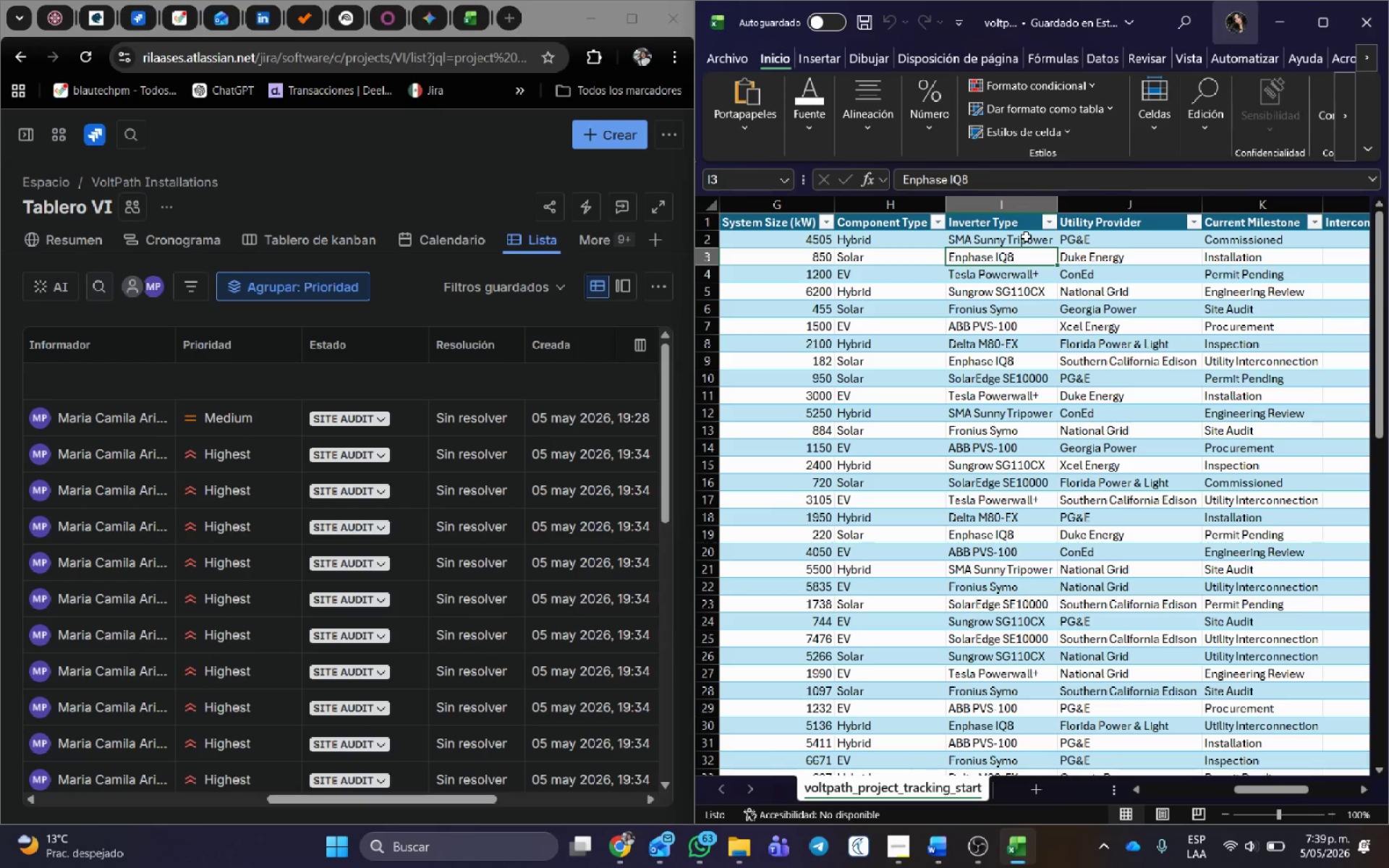 
key(ArrowLeft)
 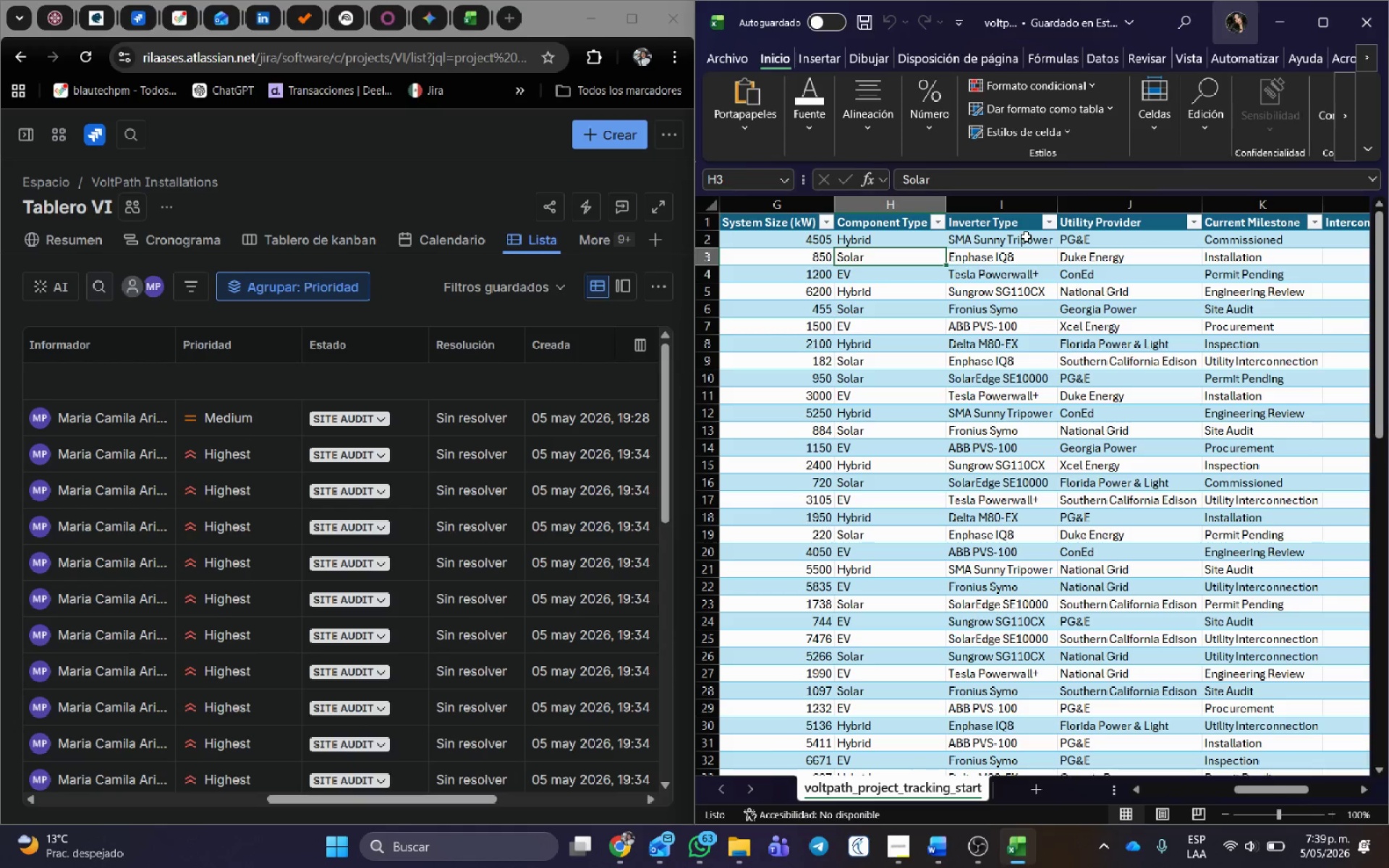 
key(ArrowUp)
 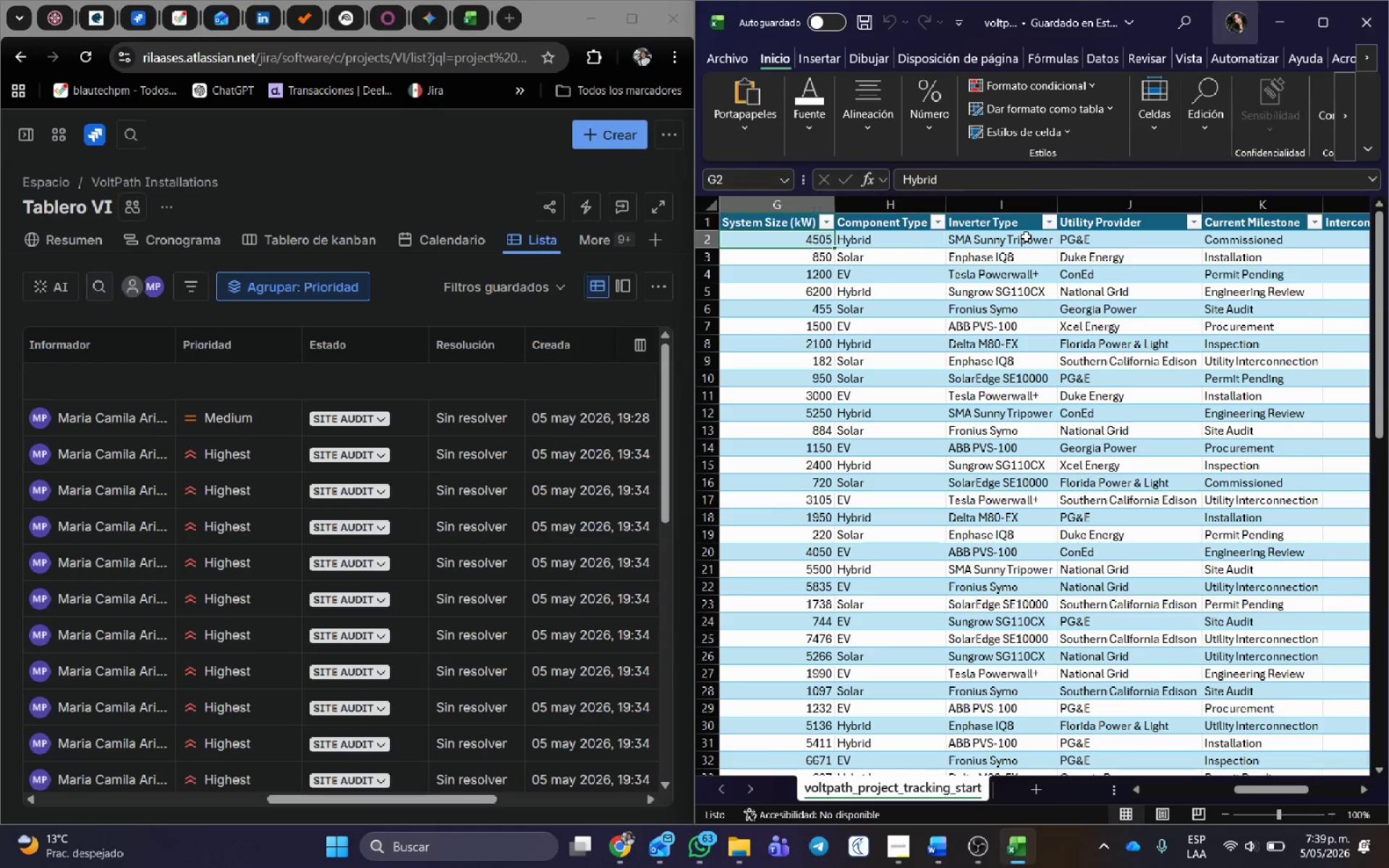 
key(ArrowLeft)
 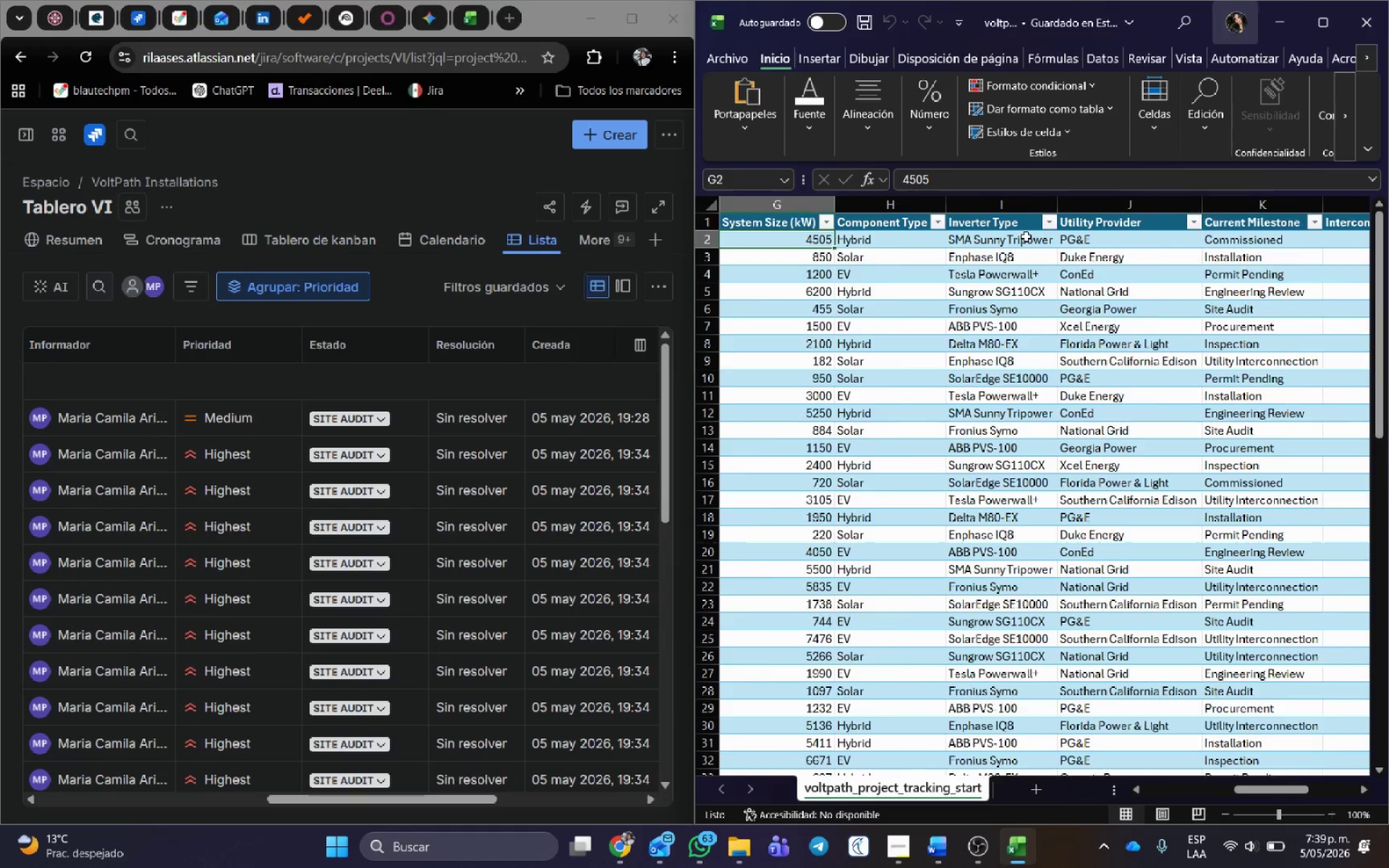 
key(ArrowLeft)
 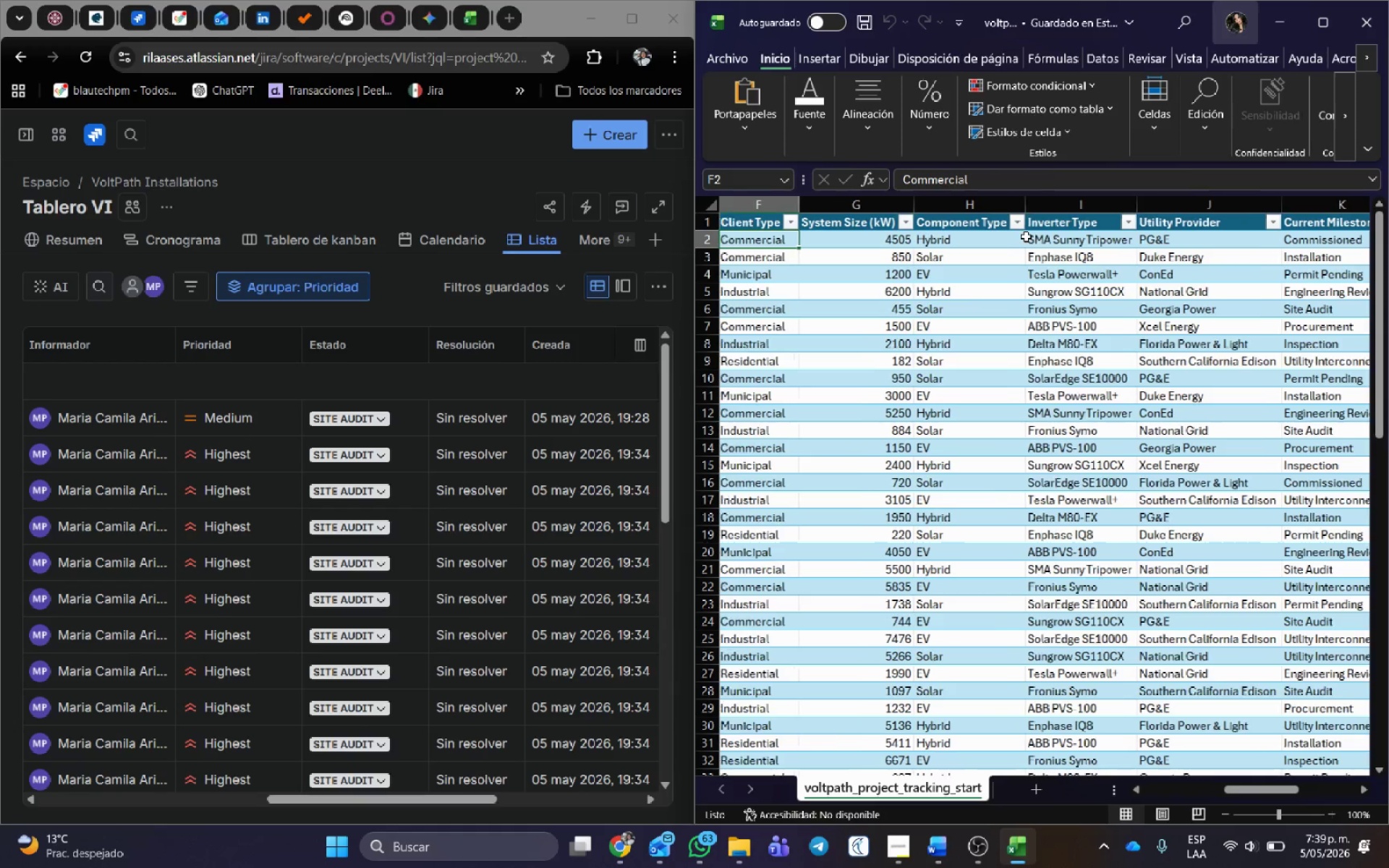 
key(ArrowLeft)
 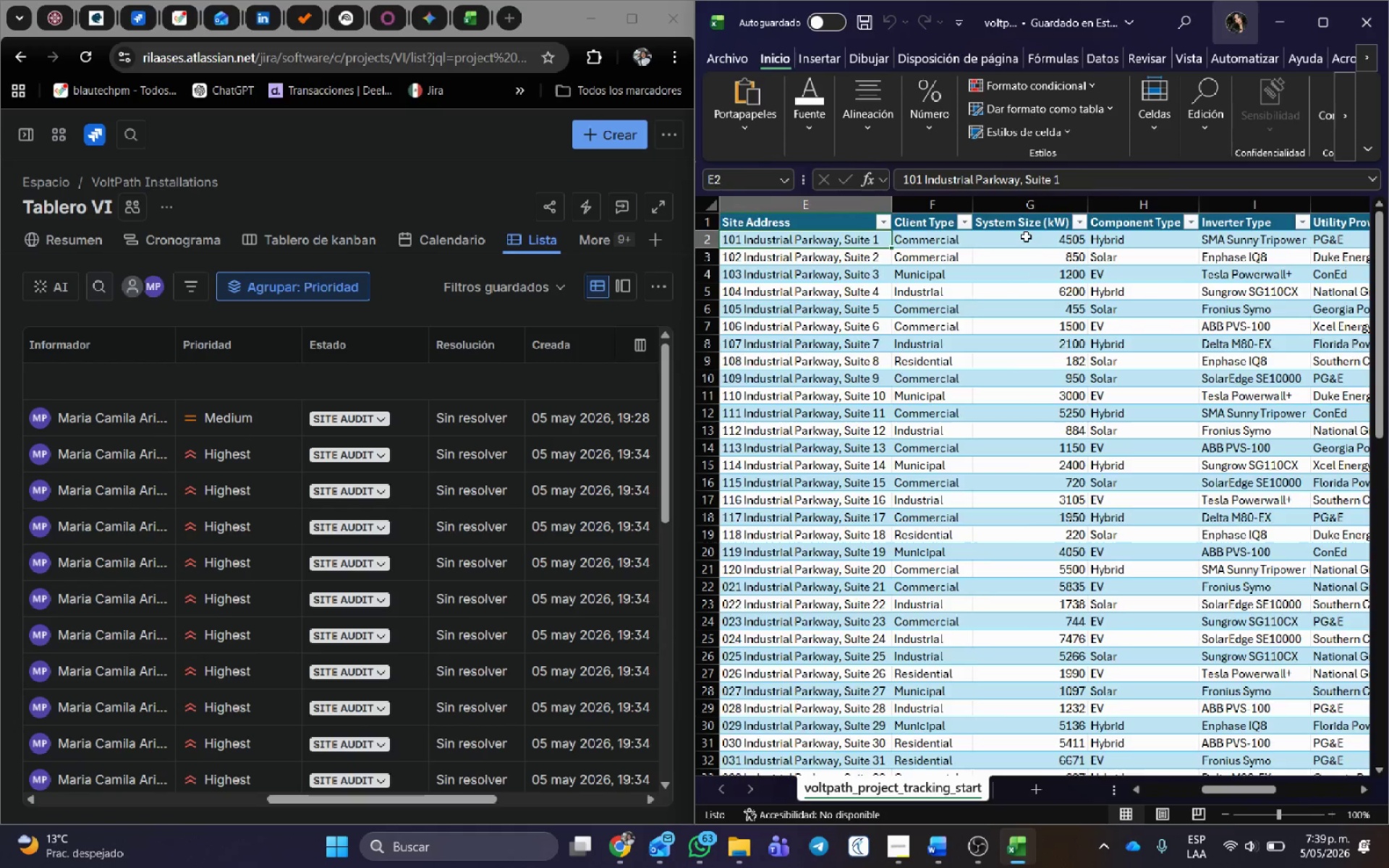 
key(ArrowLeft)
 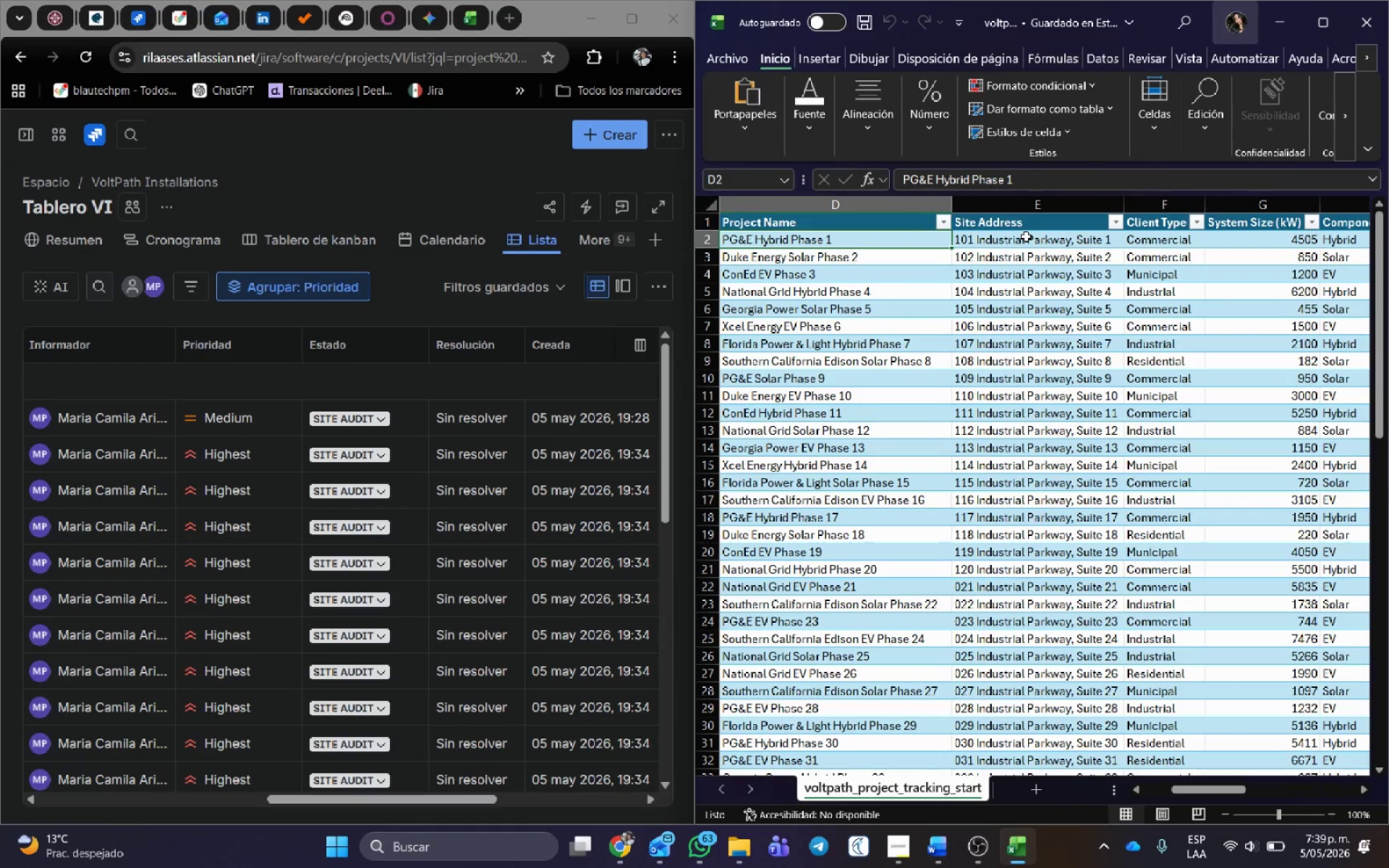 
key(ArrowLeft)
 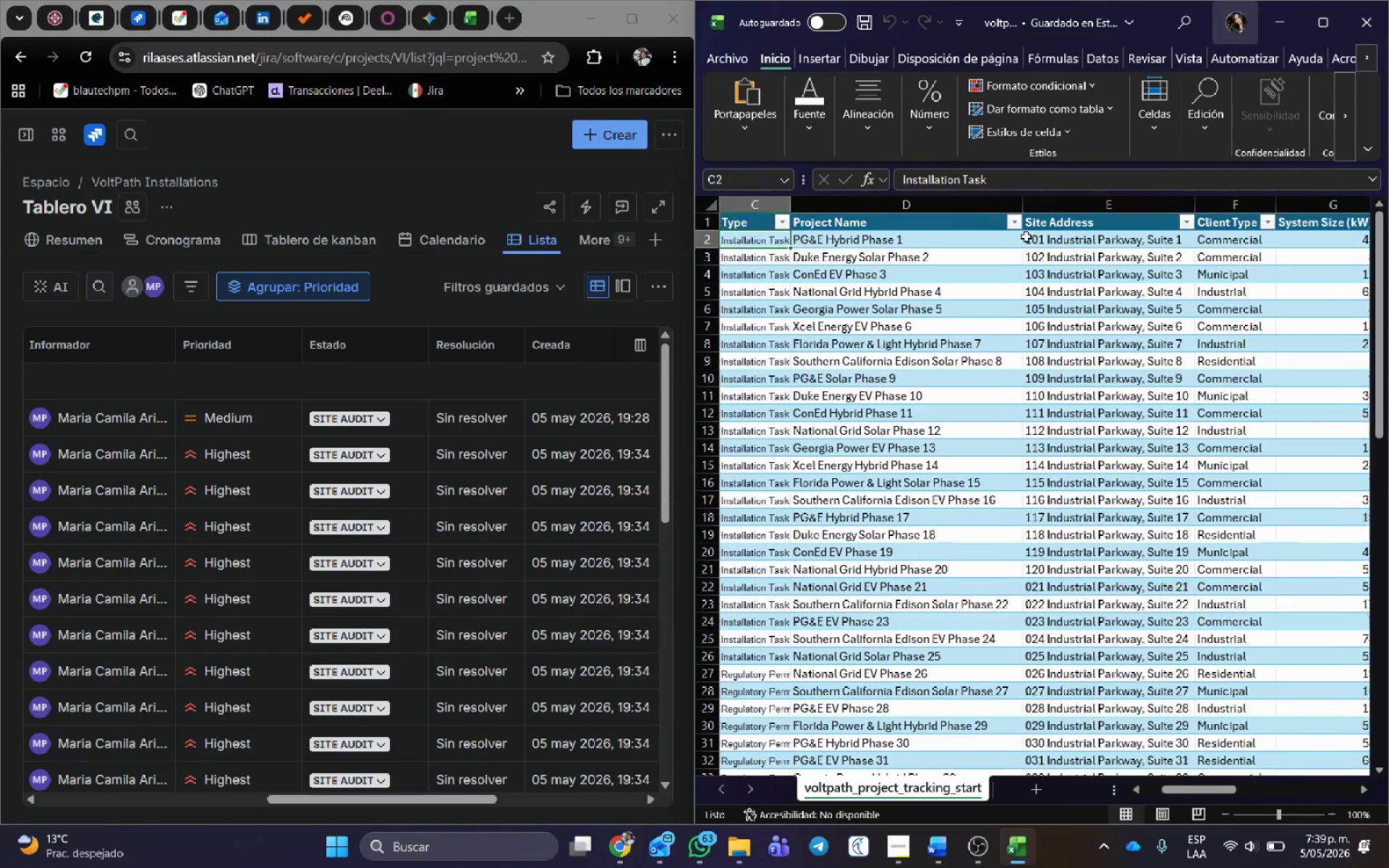 
key(ArrowLeft)
 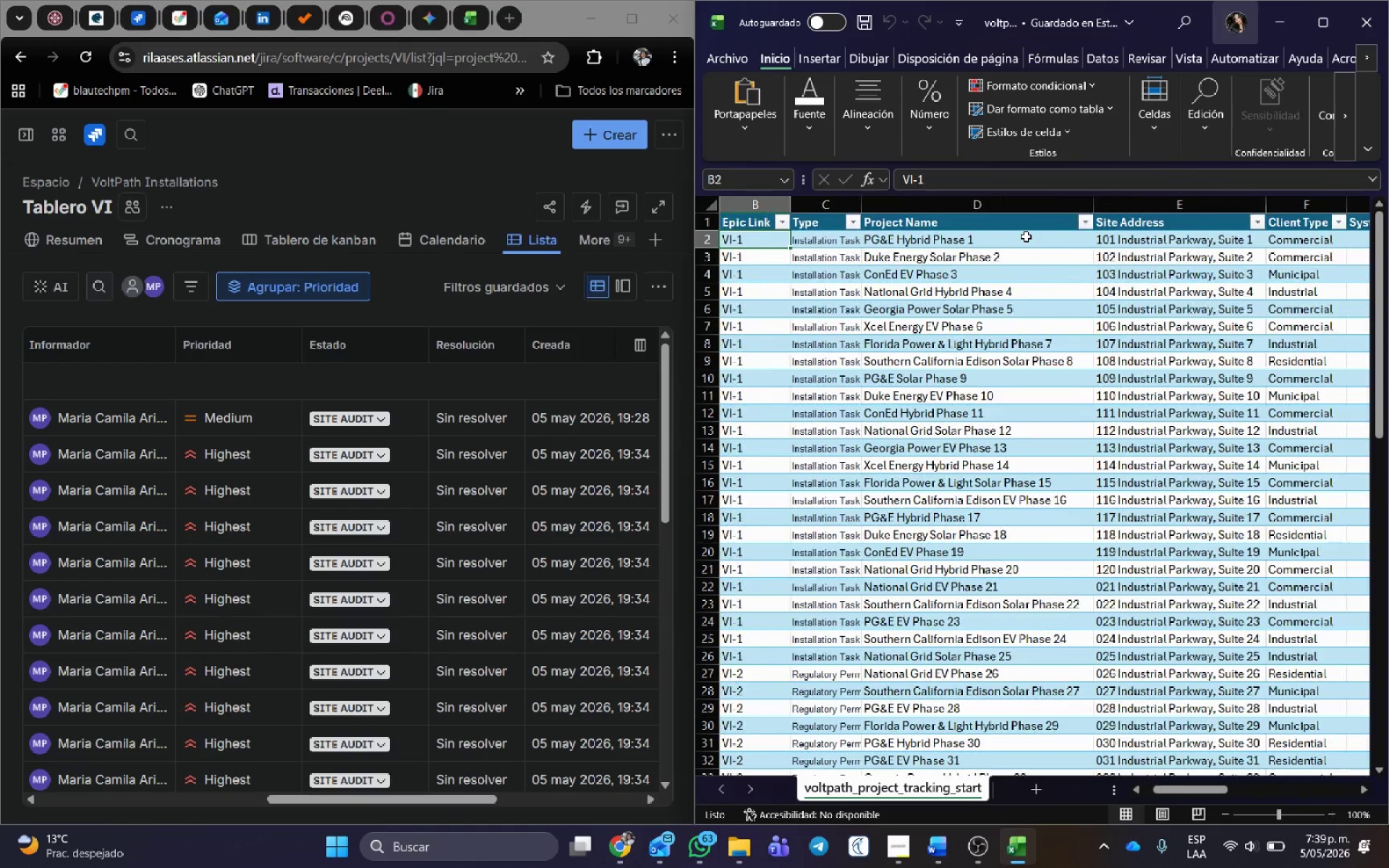 
key(ArrowLeft)
 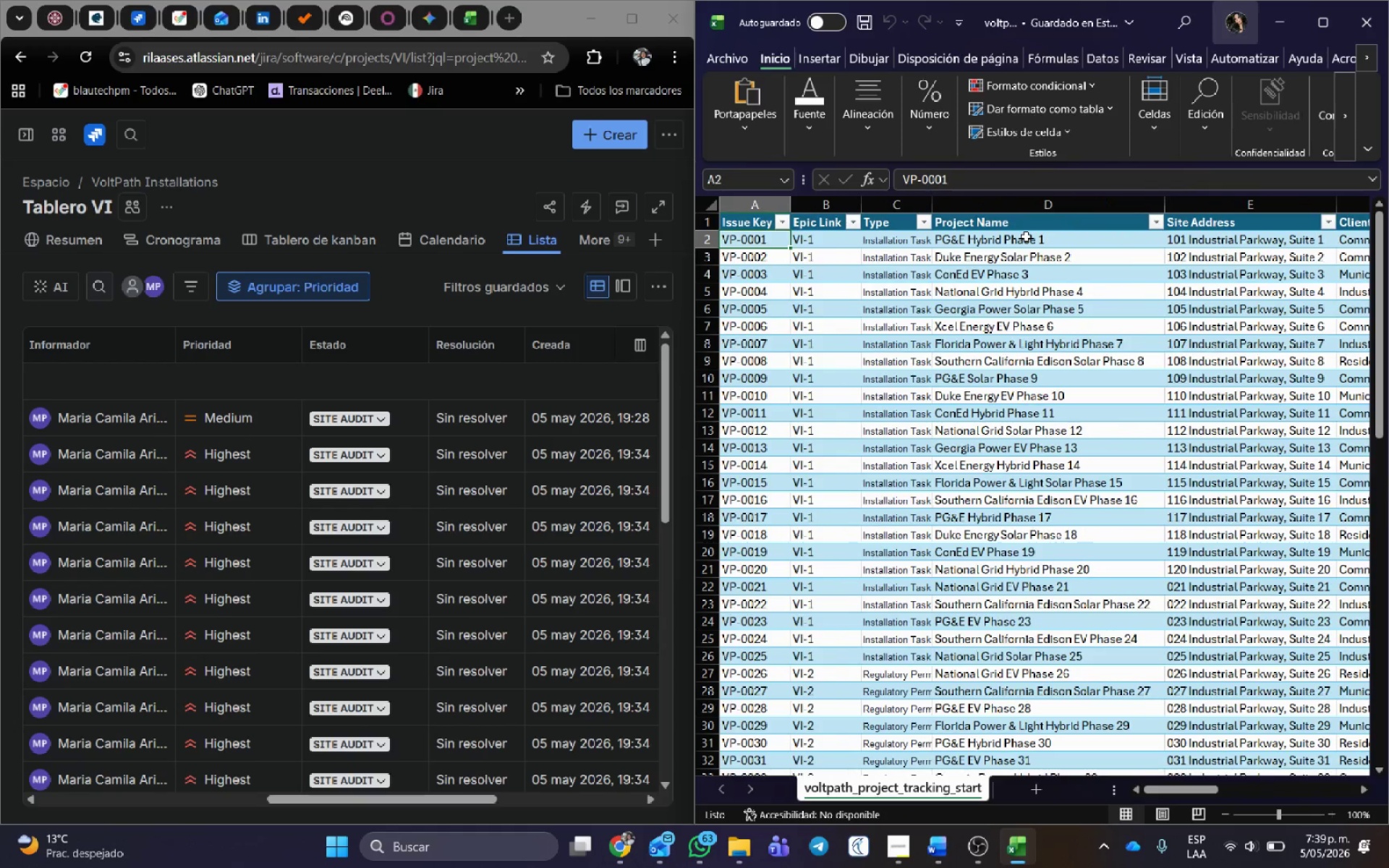 
key(ArrowRight)
 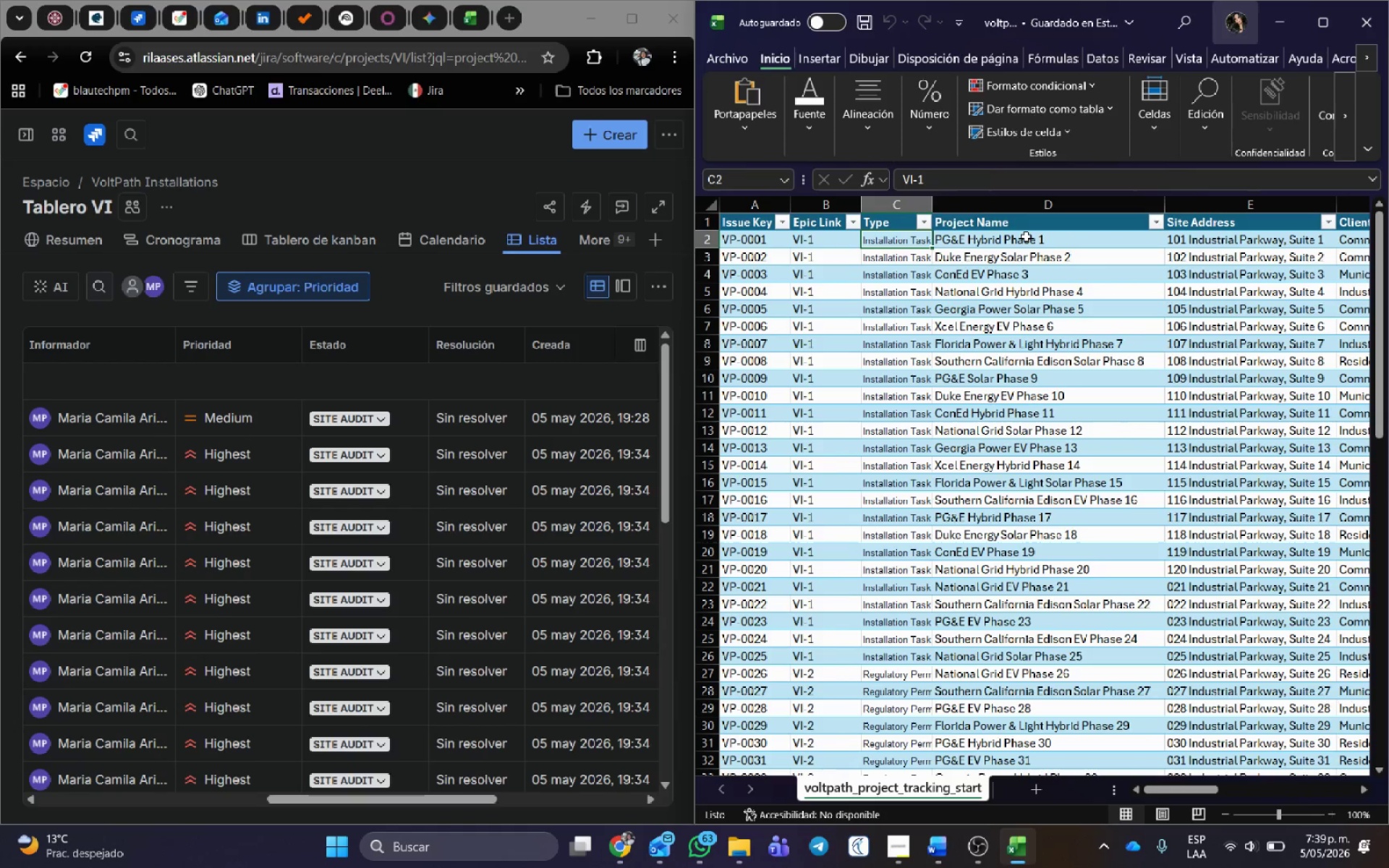 
key(ArrowRight)
 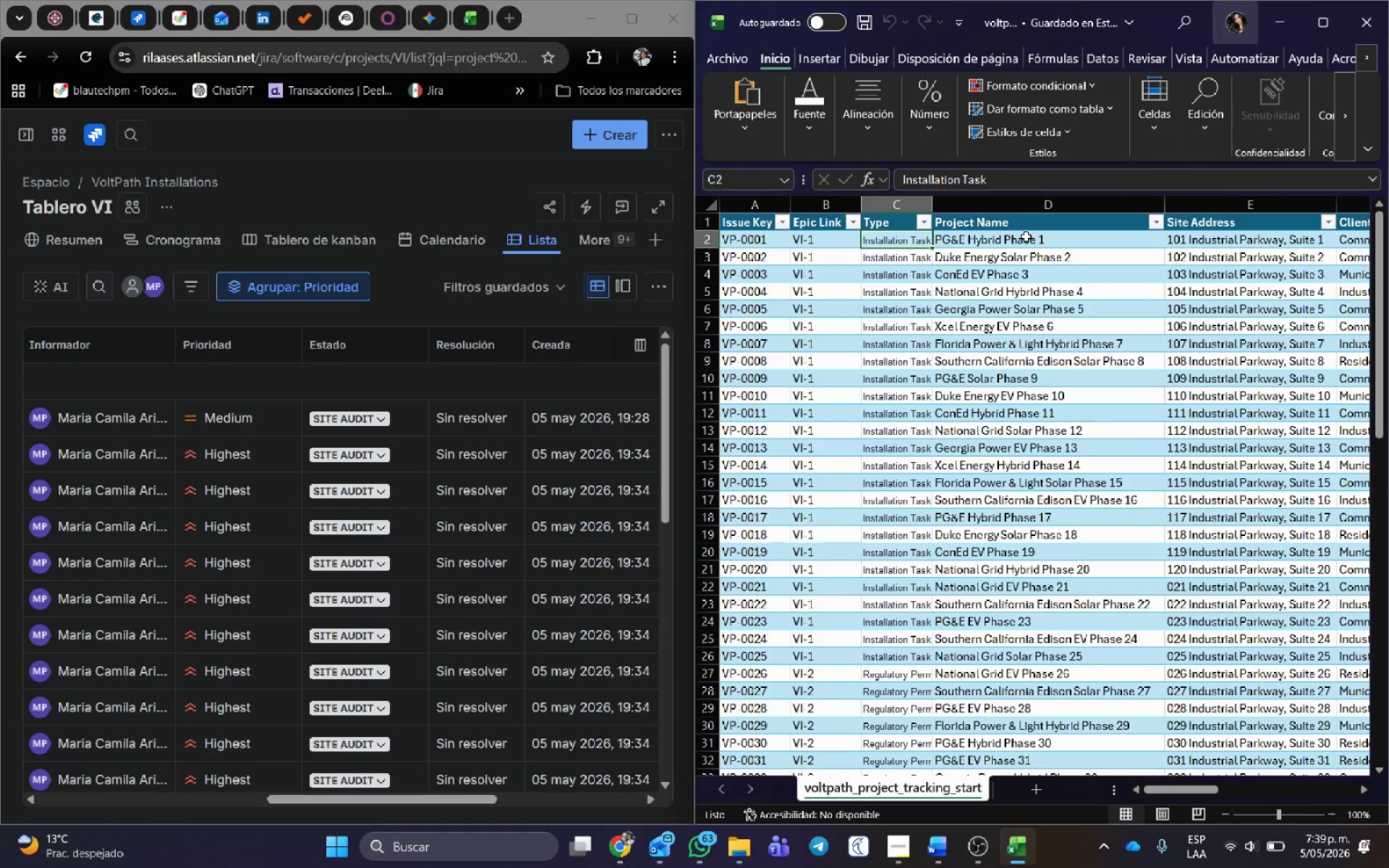 
key(ArrowRight)
 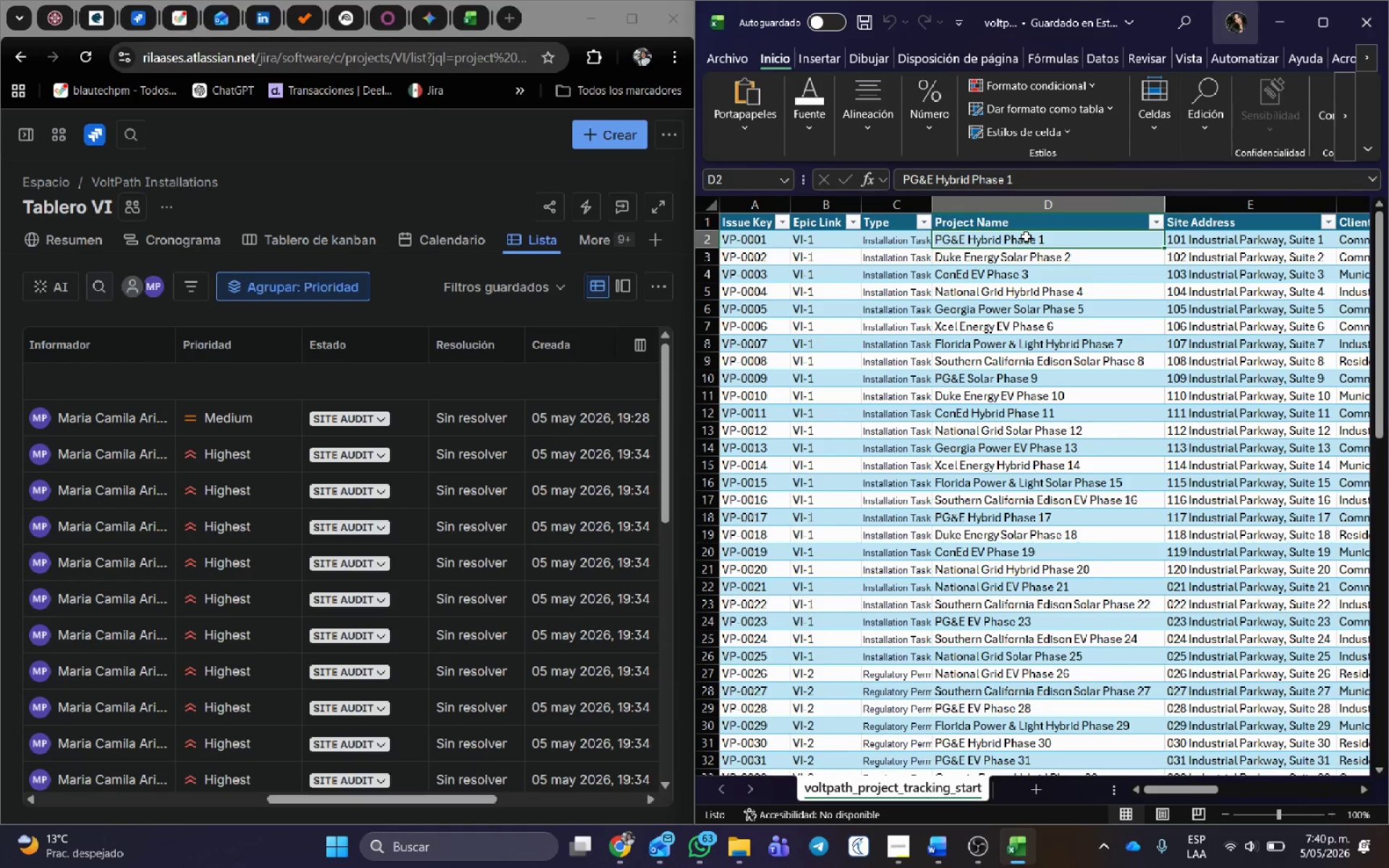 
key(ArrowRight)
 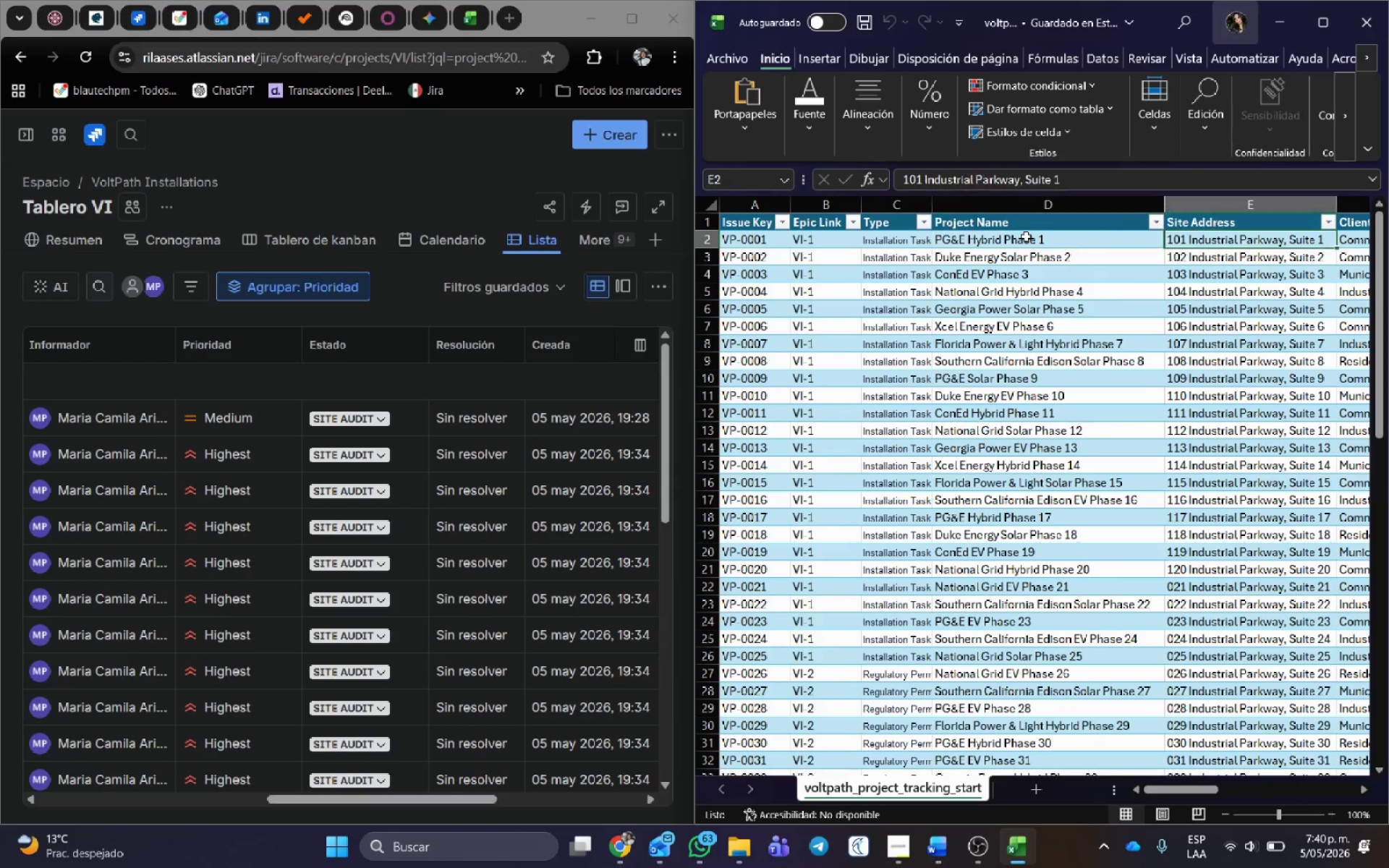 
key(ArrowRight)
 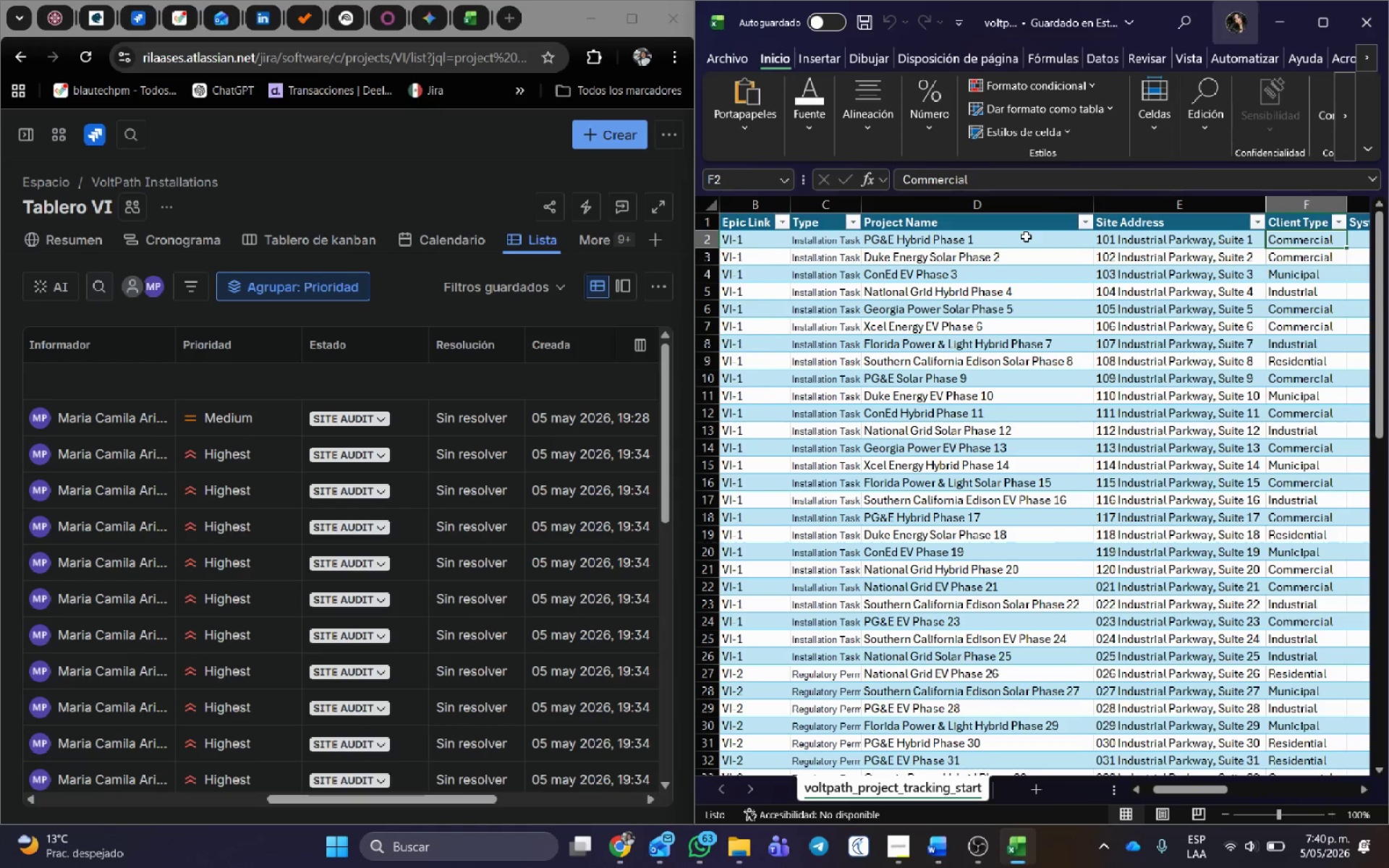 
key(ArrowRight)
 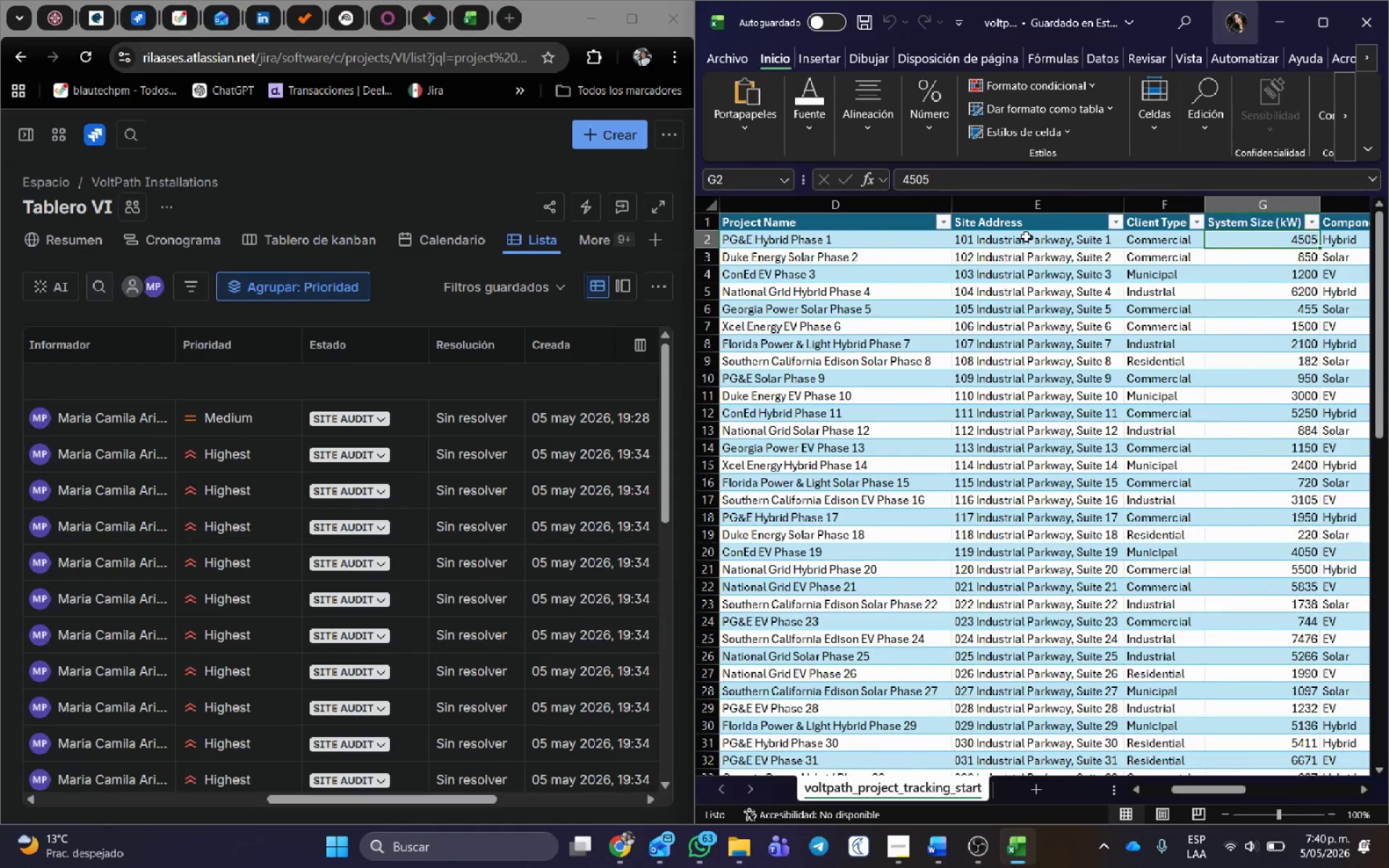 
key(ArrowRight)
 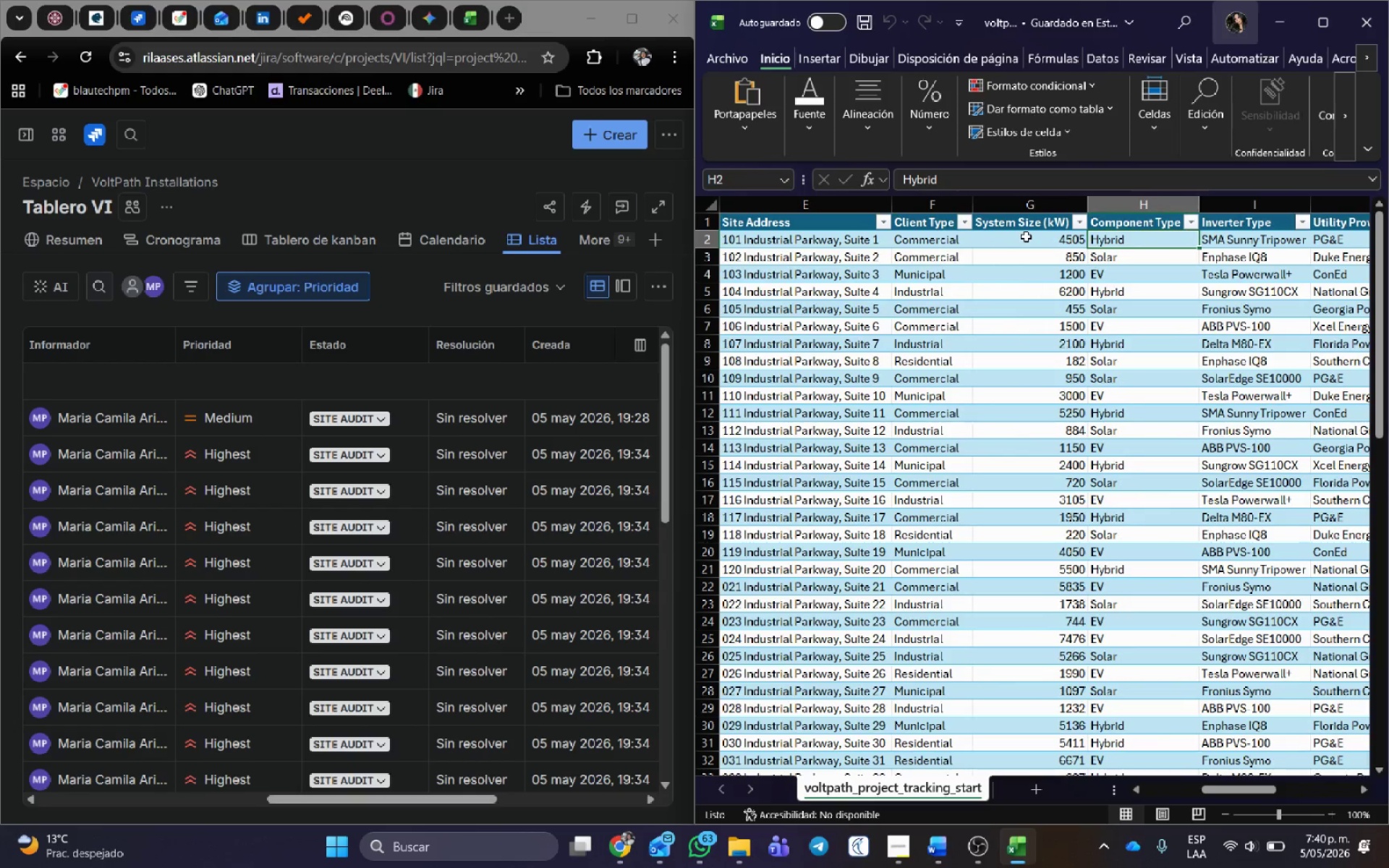 
key(ArrowRight)
 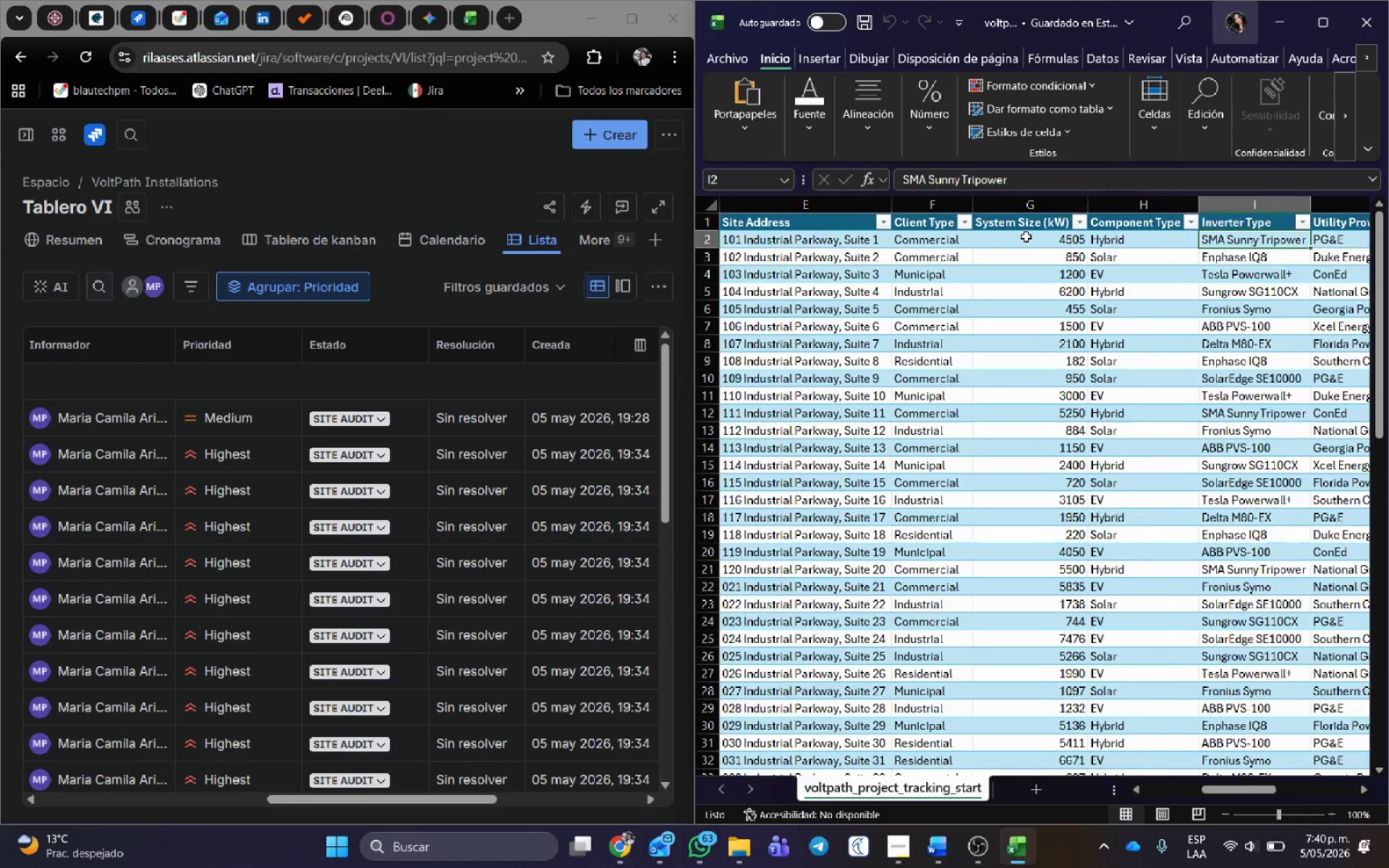 
key(ArrowRight)
 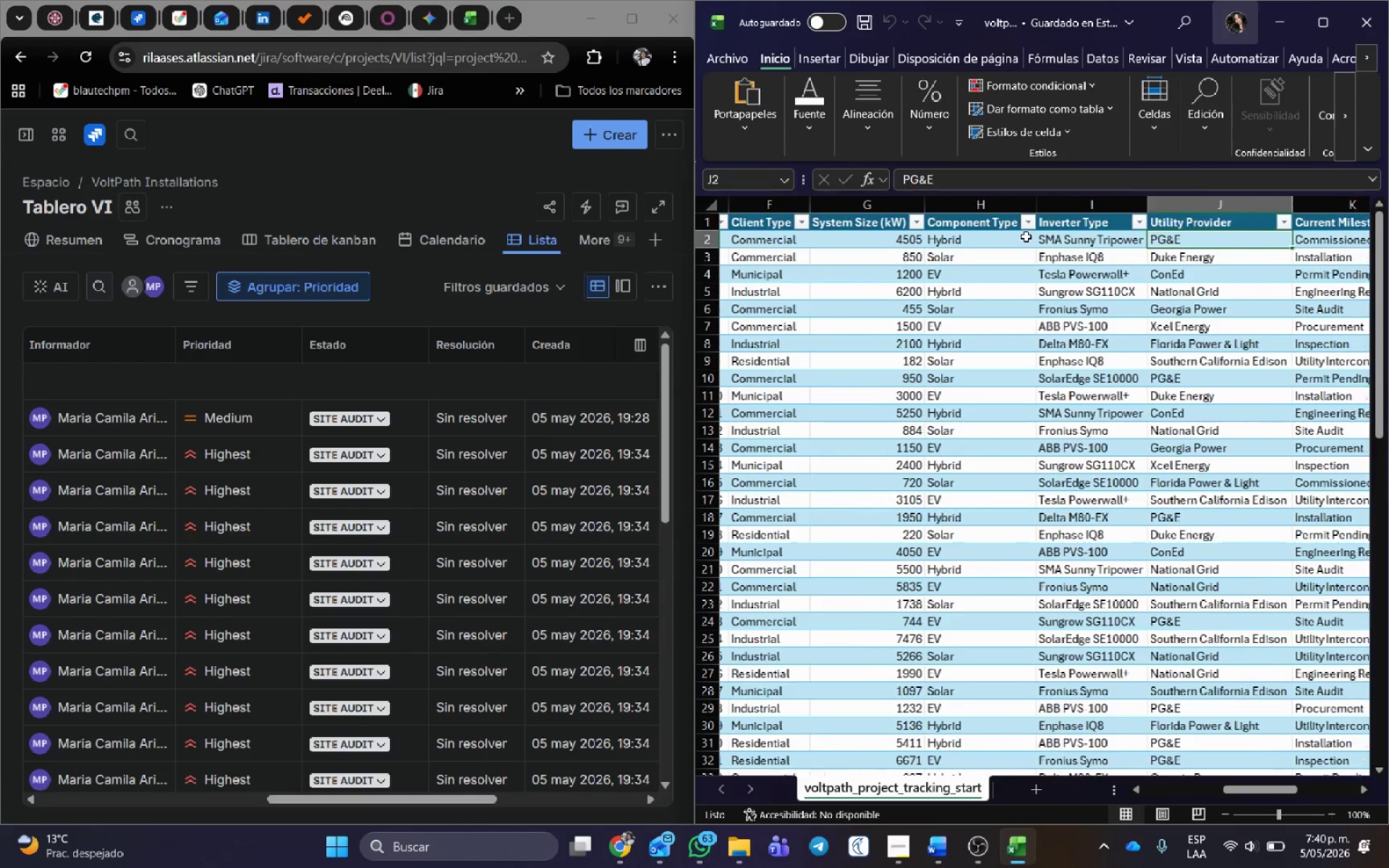 
key(ArrowRight)
 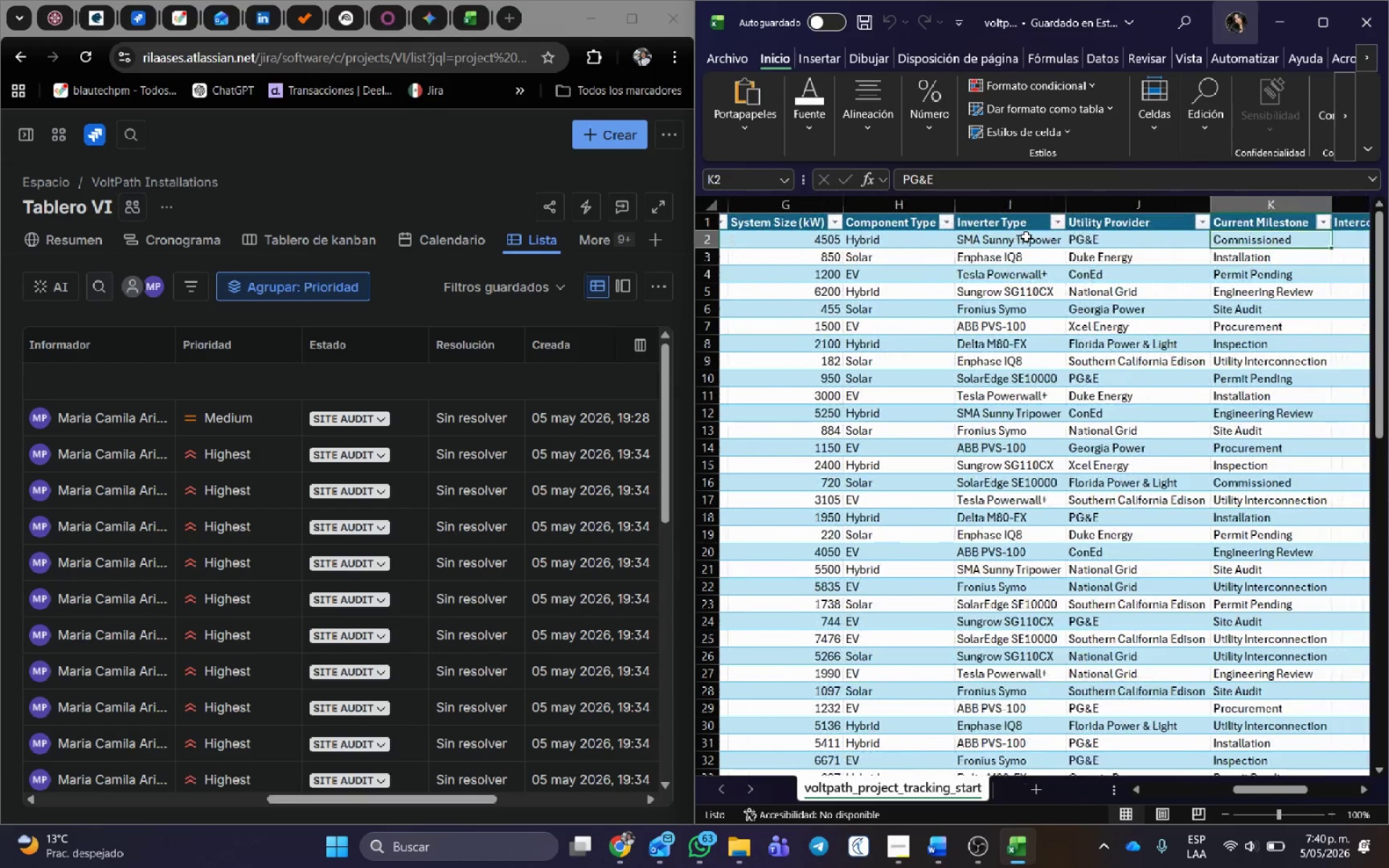 
key(ArrowRight)
 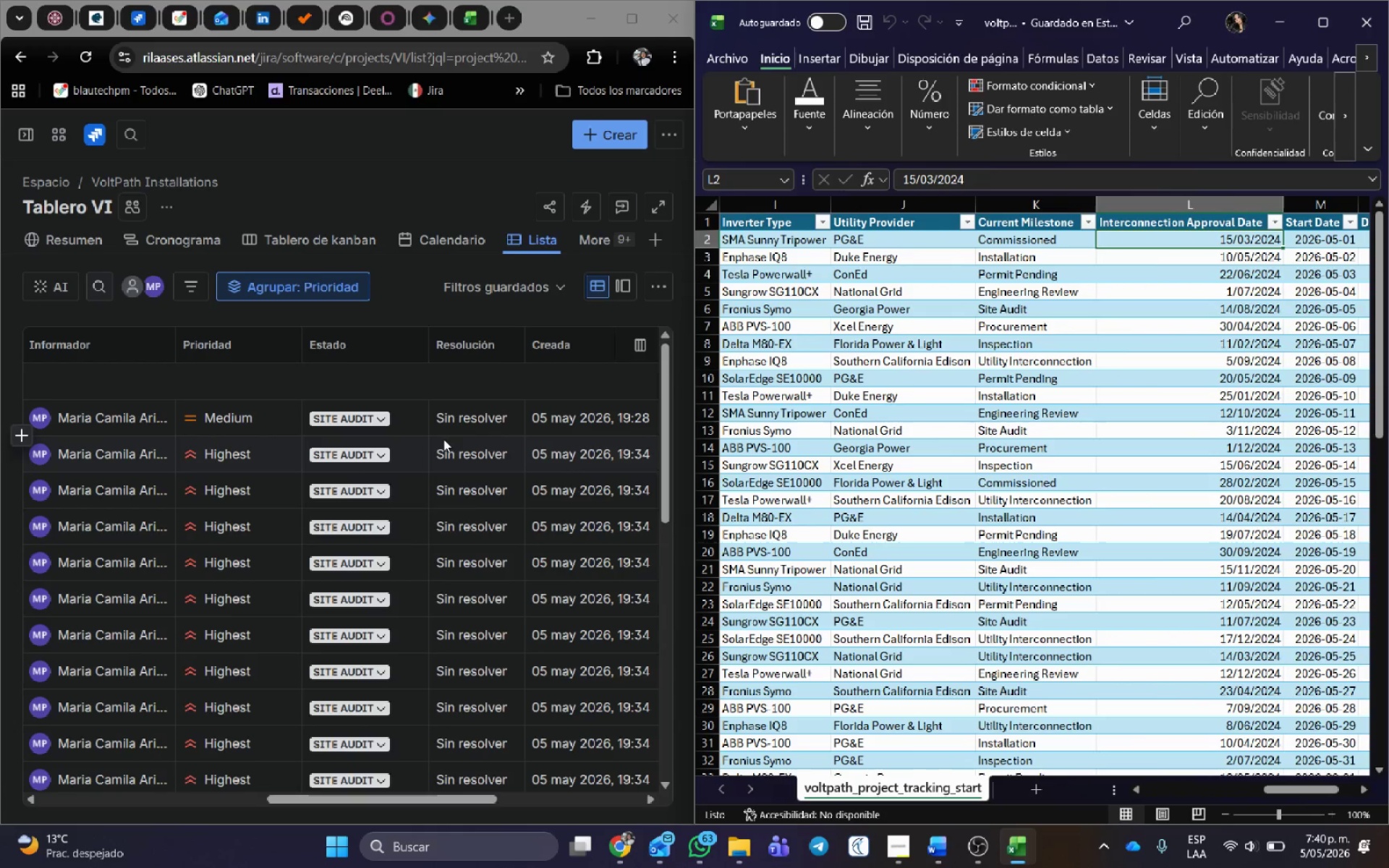 
wait(5.31)
 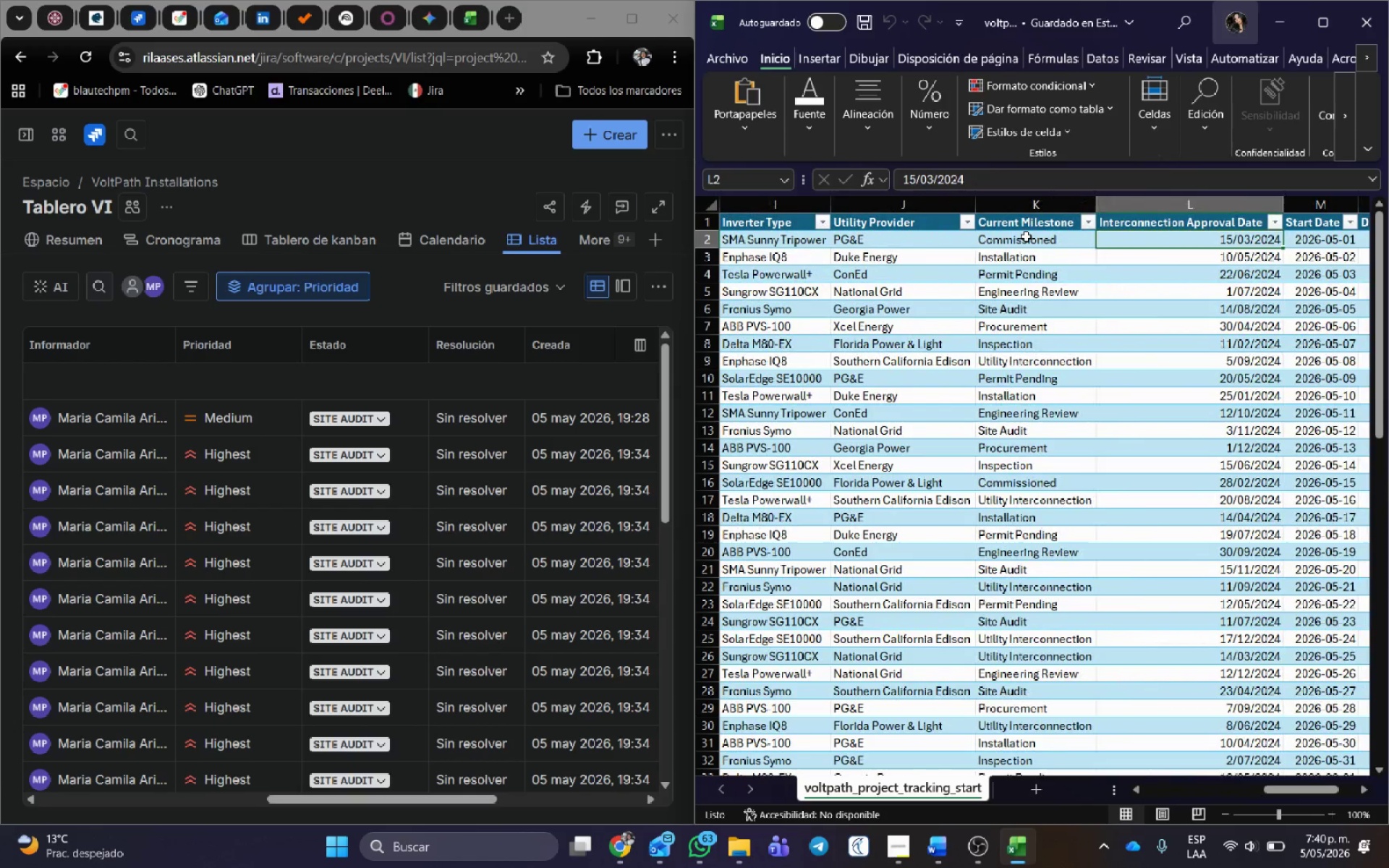 
left_click([365, 454])
 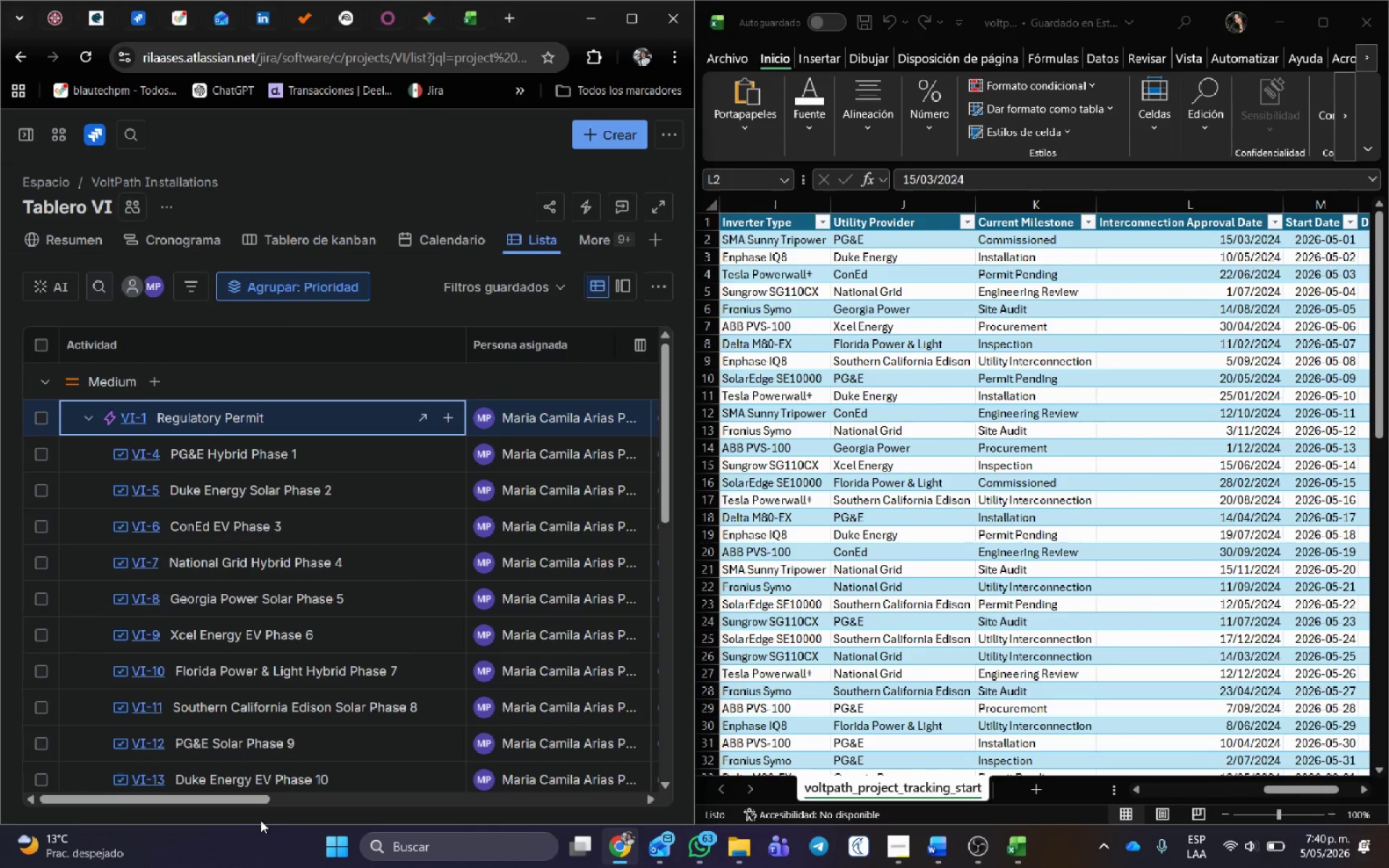 
left_click_drag(start_coordinate=[244, 800], to_coordinate=[490, 787])
 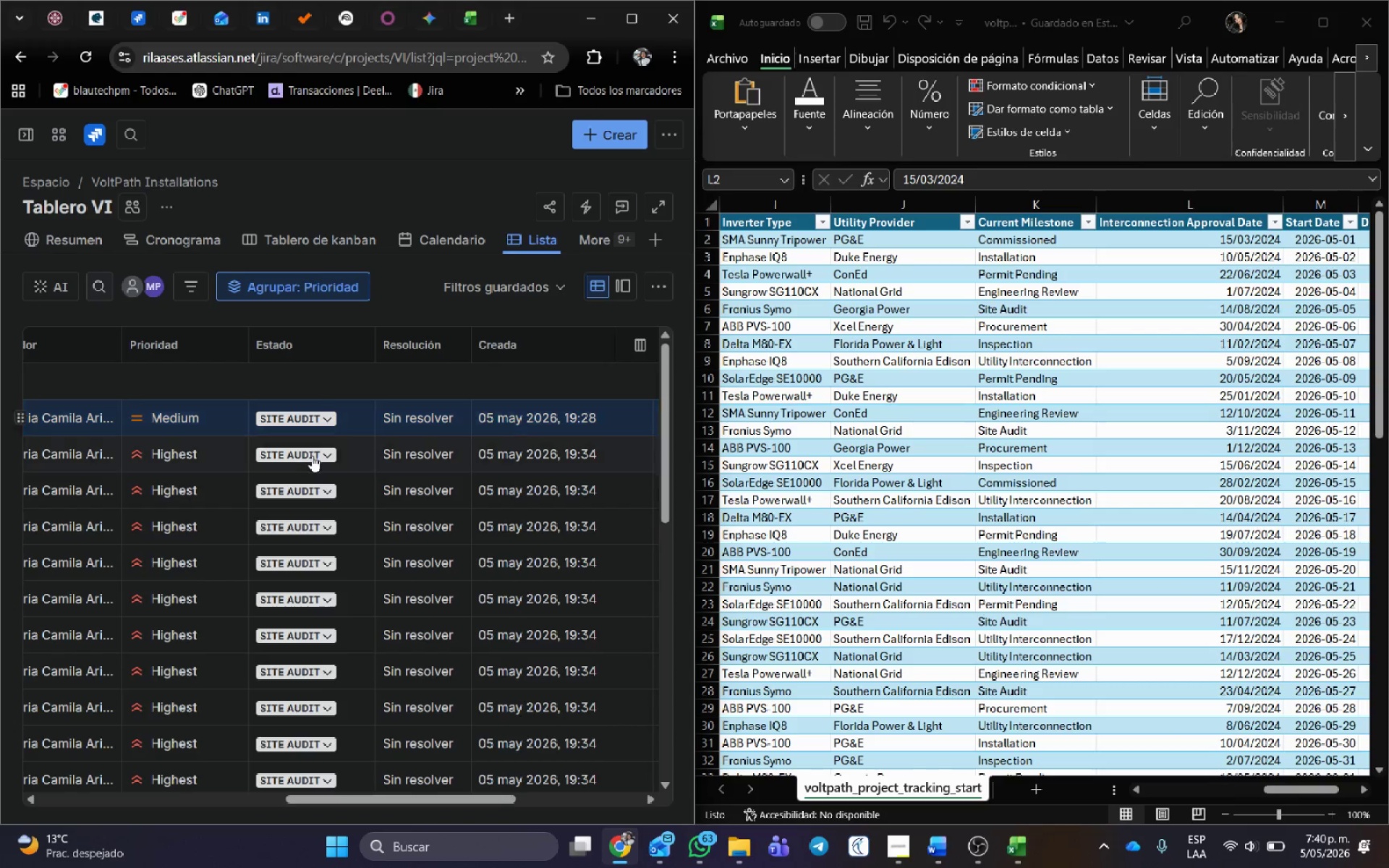 
left_click([311, 456])
 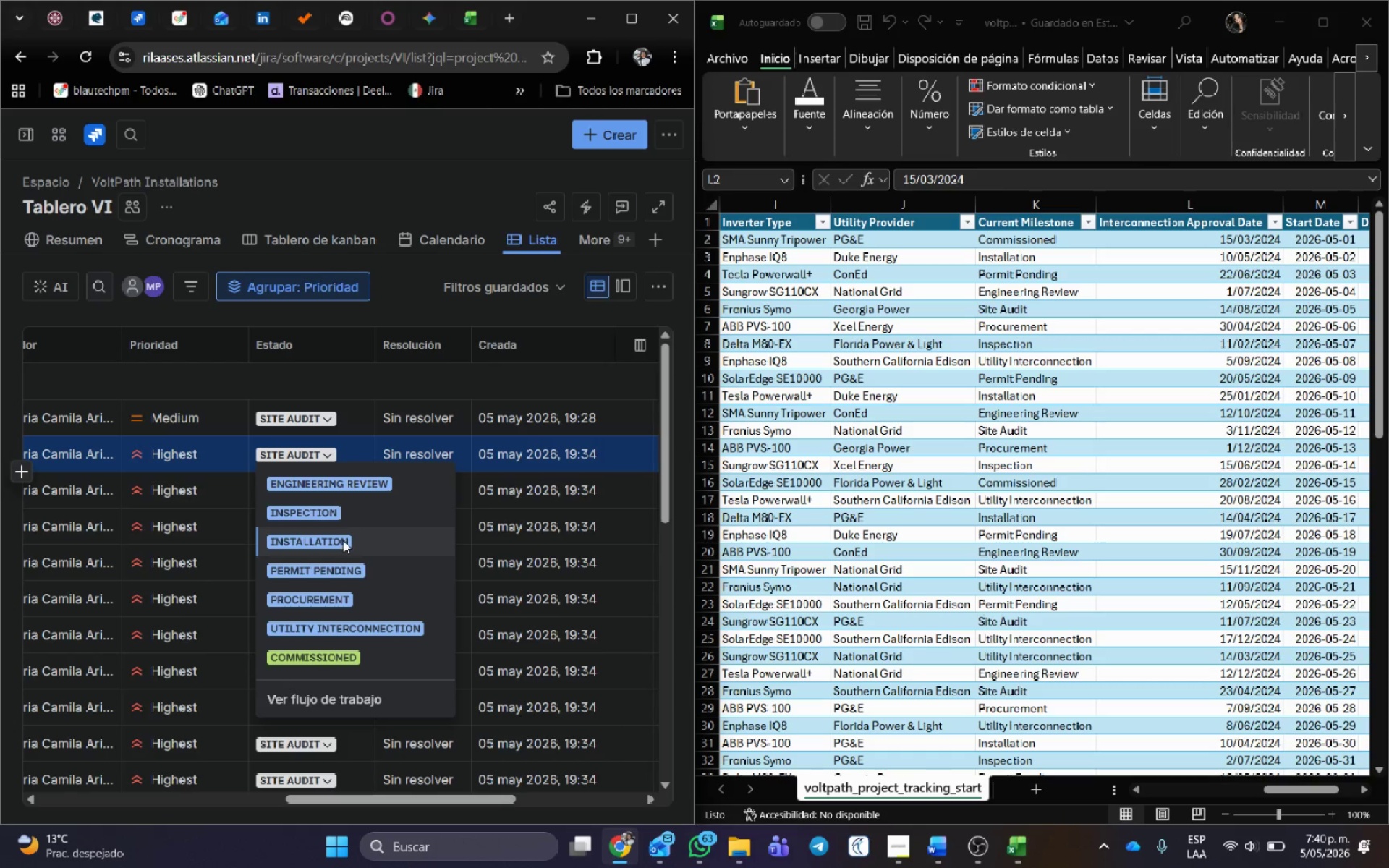 
left_click([340, 663])
 